 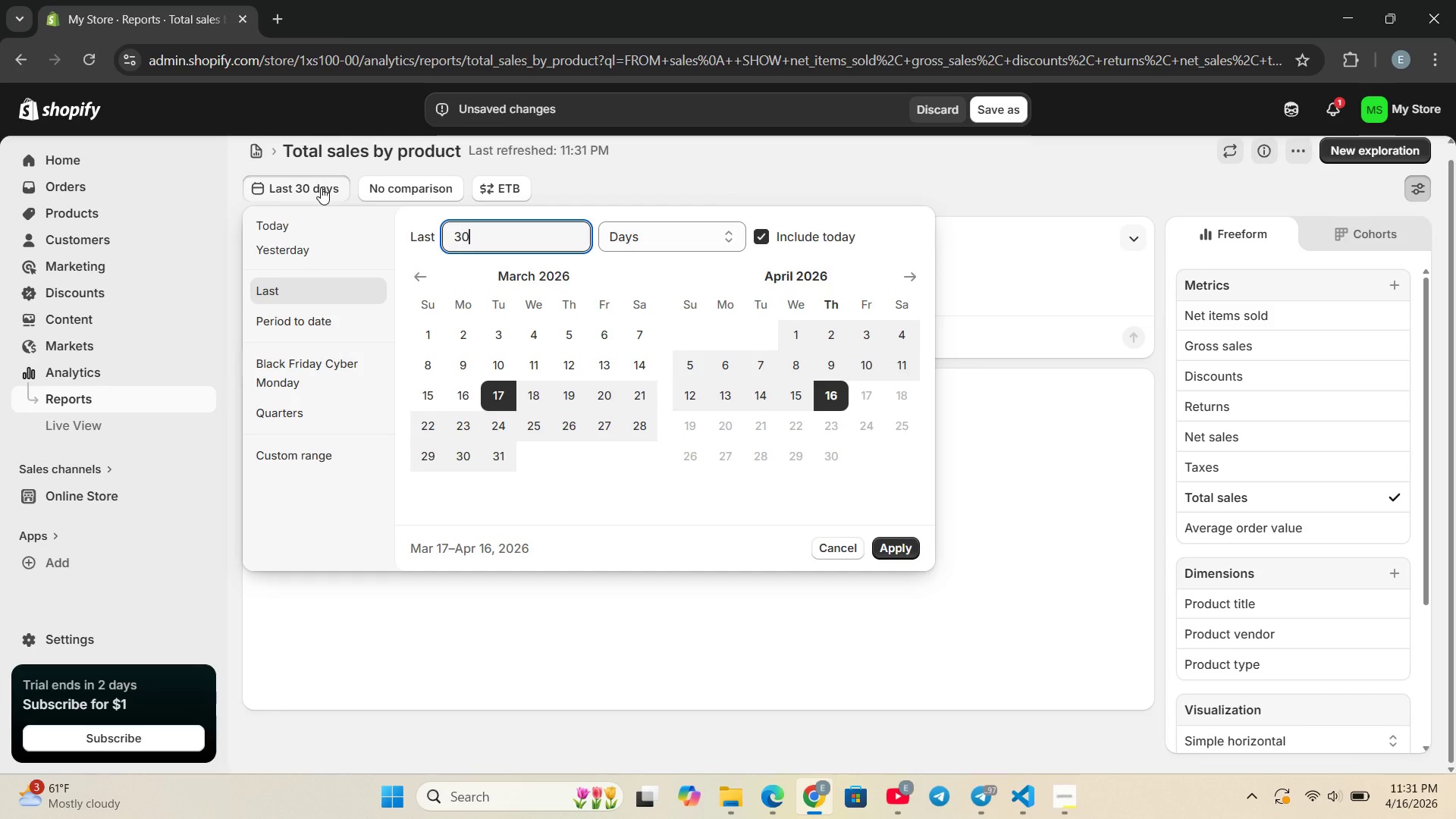 
key(Backspace)
key(Backspace)
type(90)
 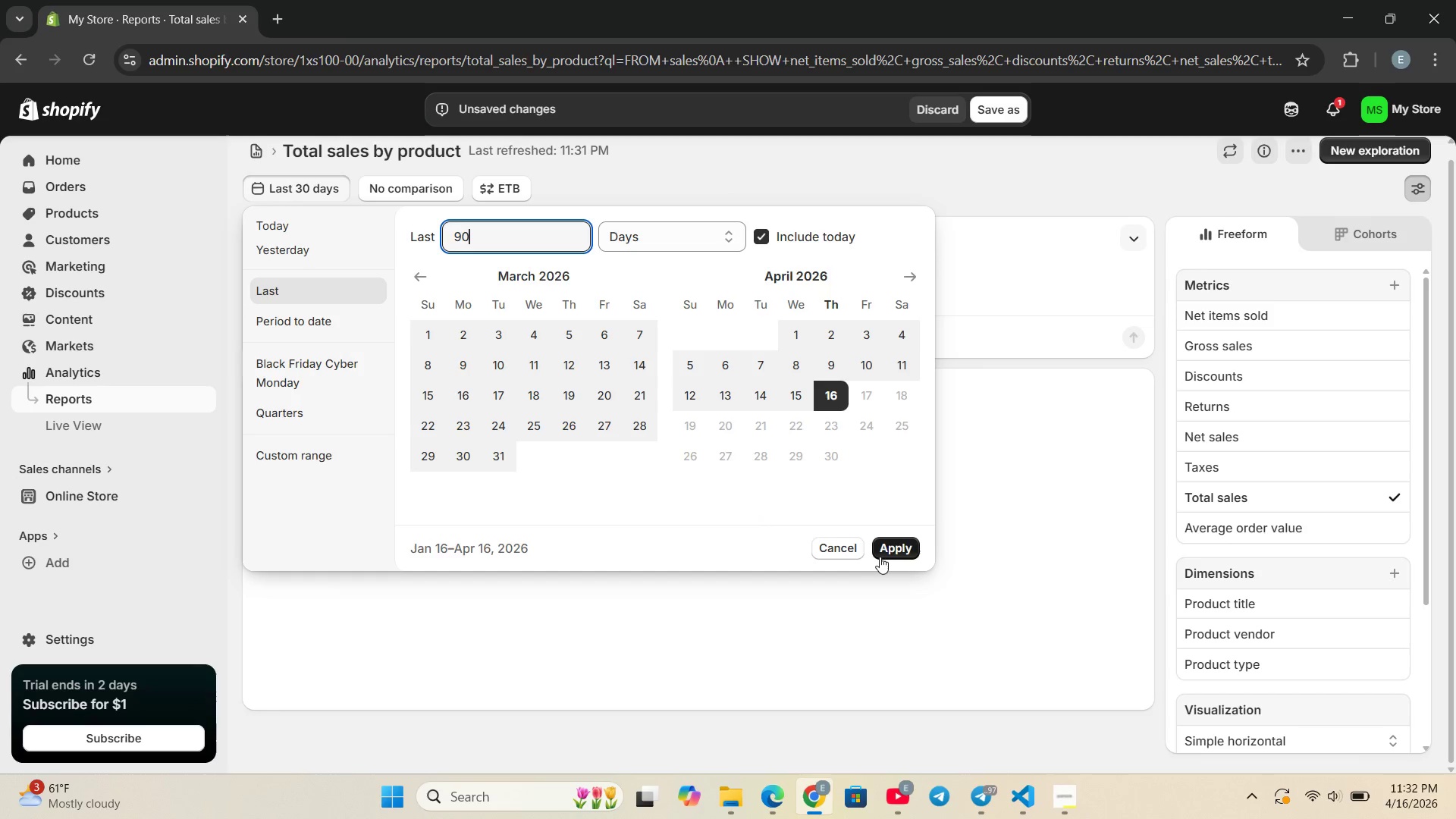 
left_click([883, 552])
 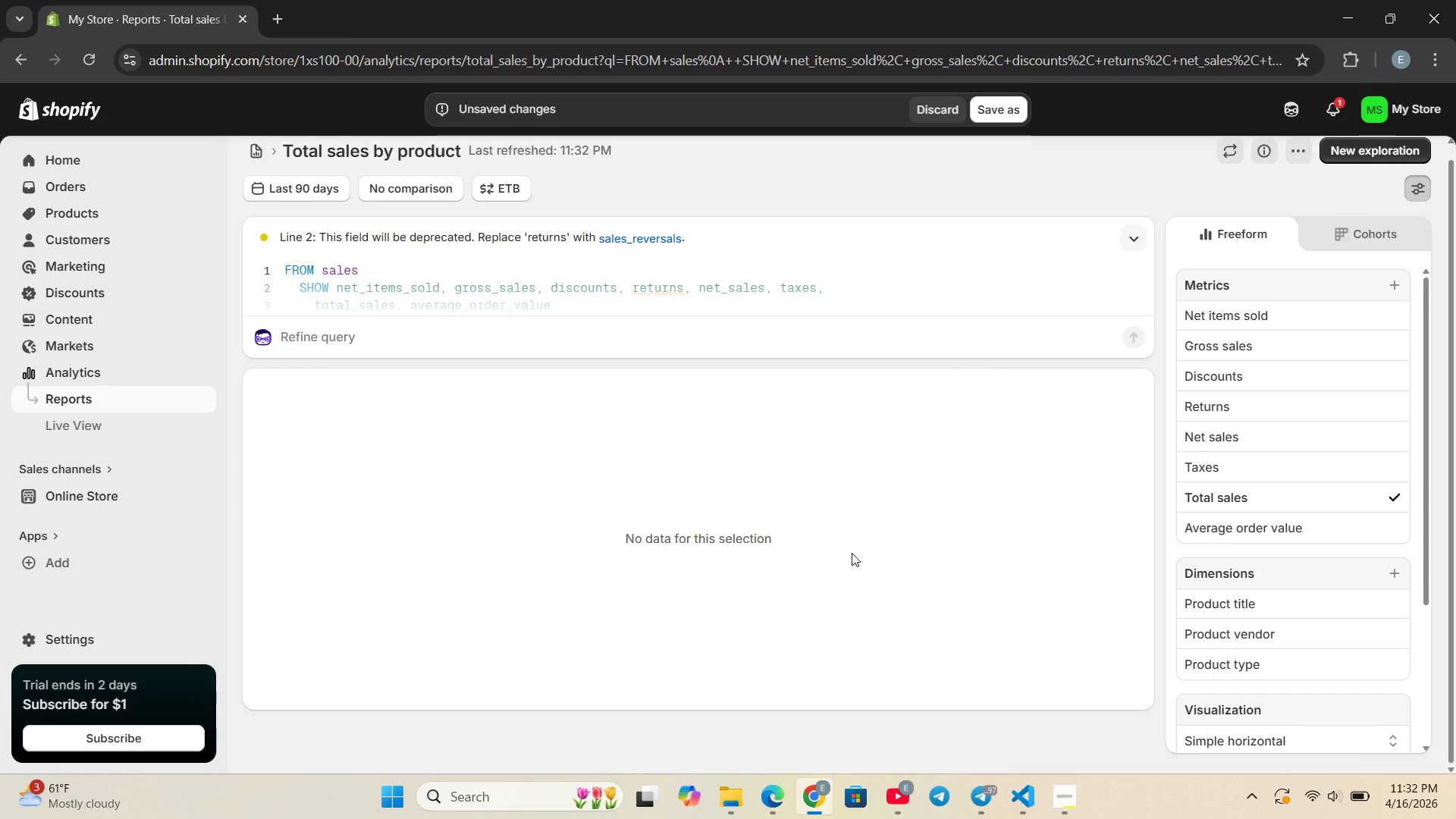 
wait(9.64)
 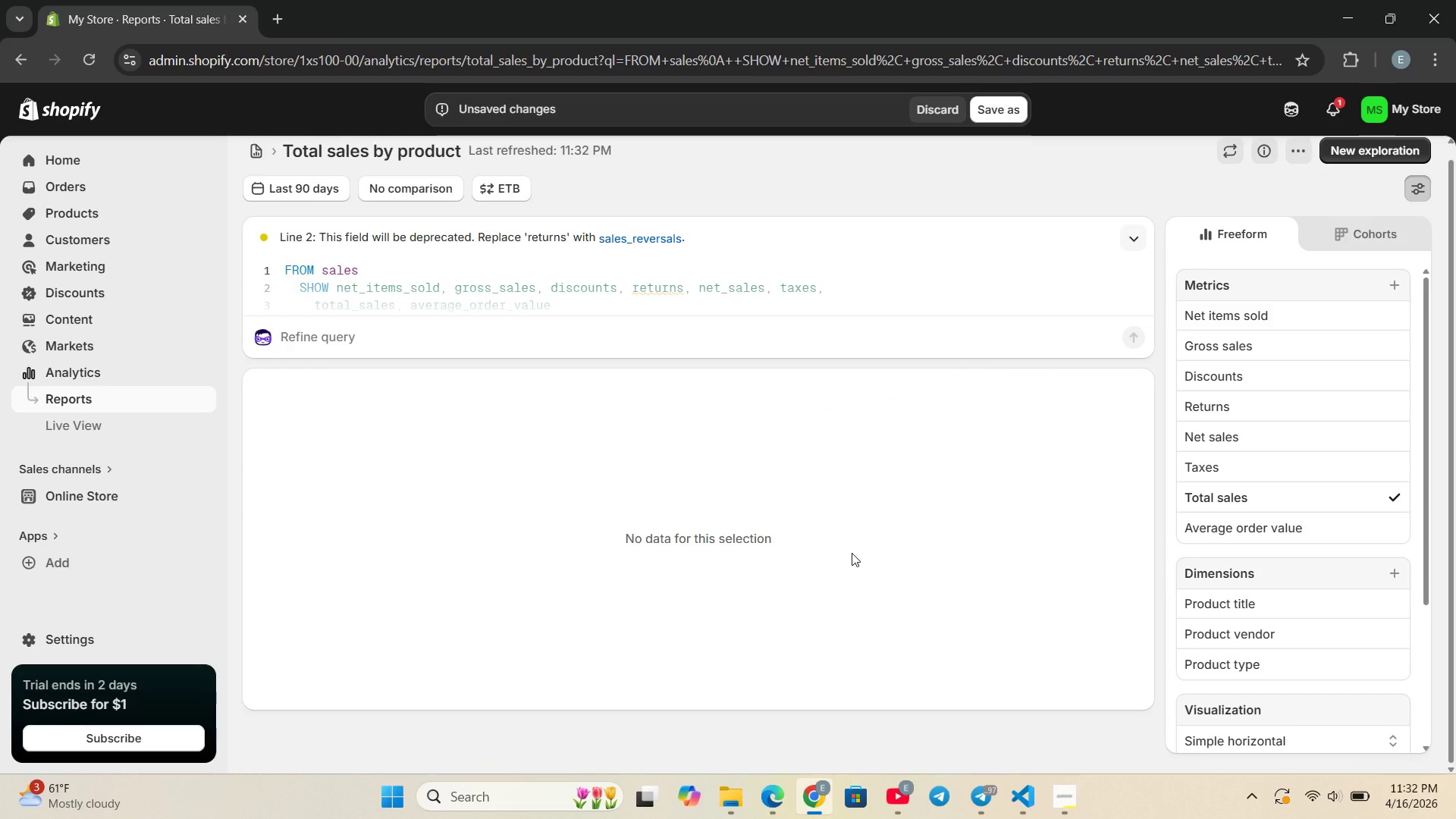 
left_click([102, 61])
 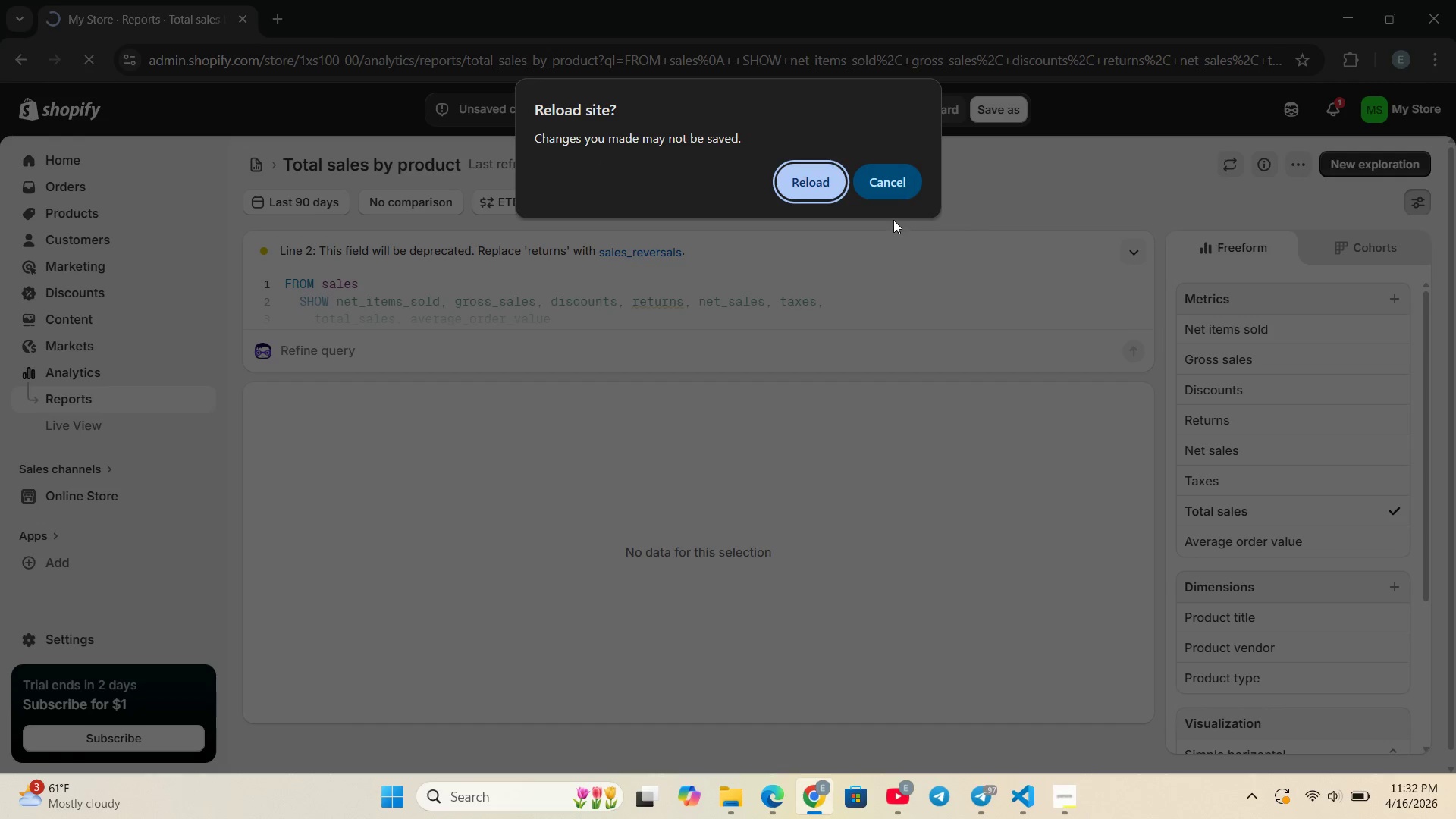 
left_click([886, 193])
 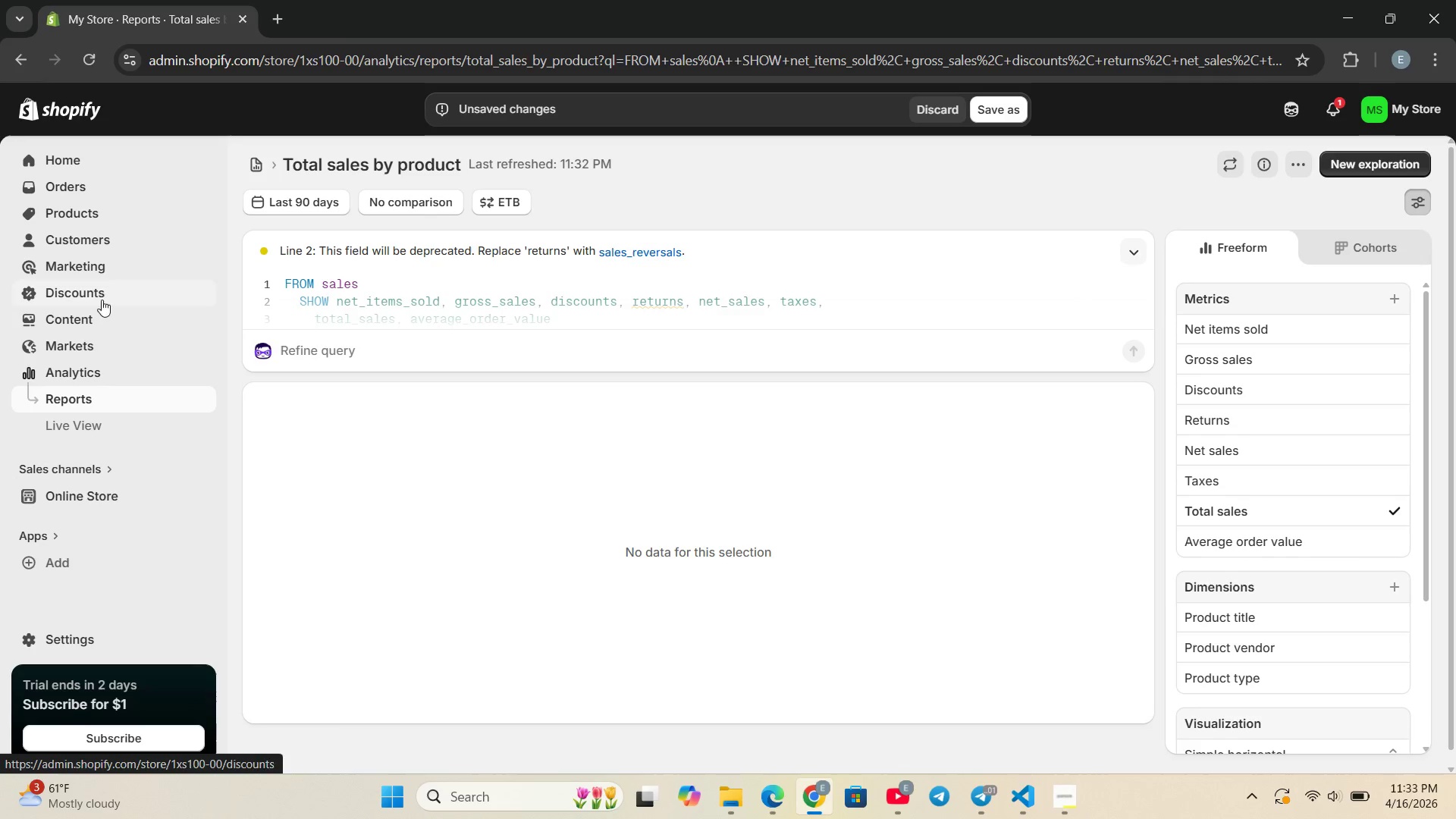 
wait(49.78)
 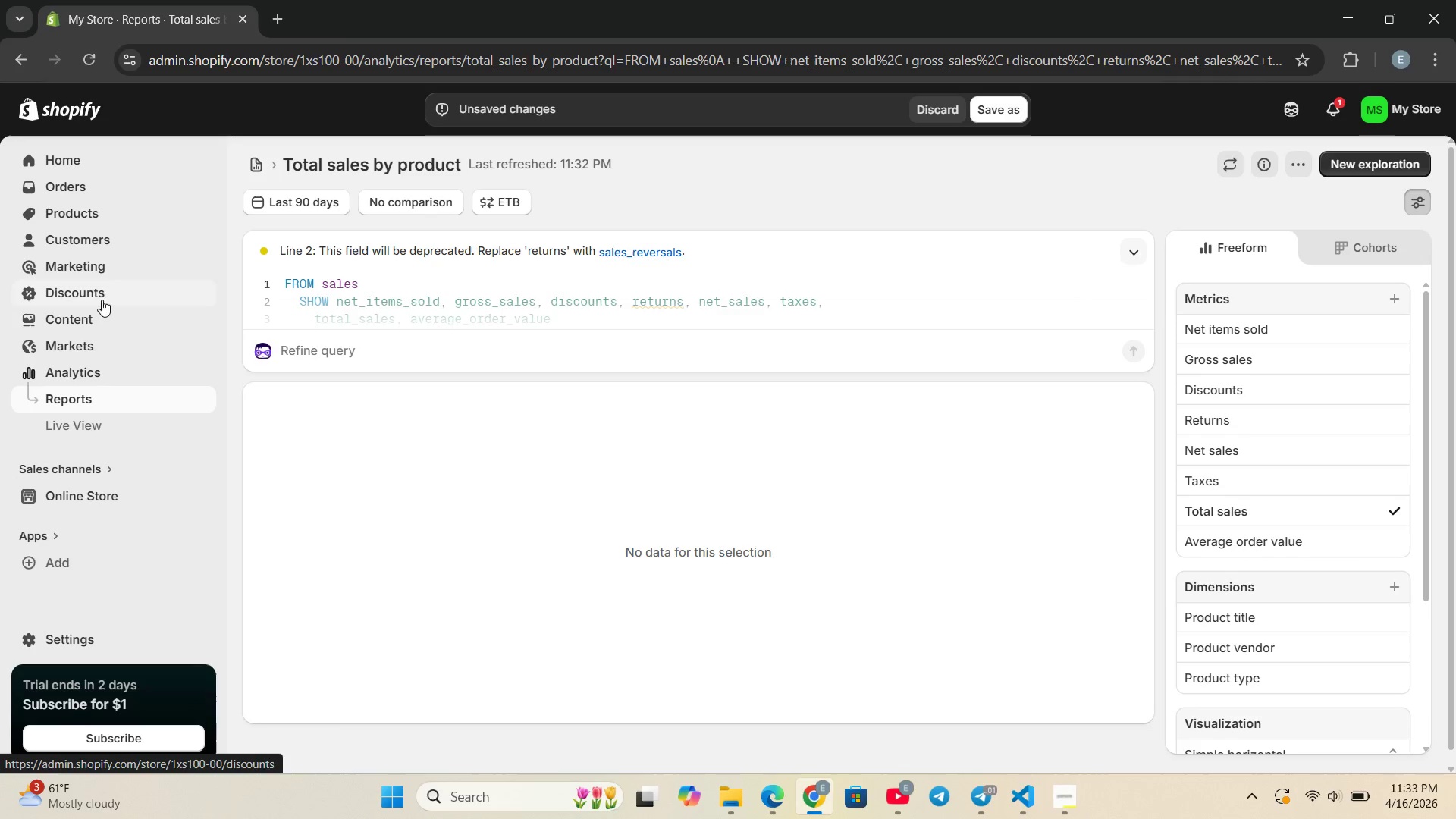 
left_click([1397, 303])
 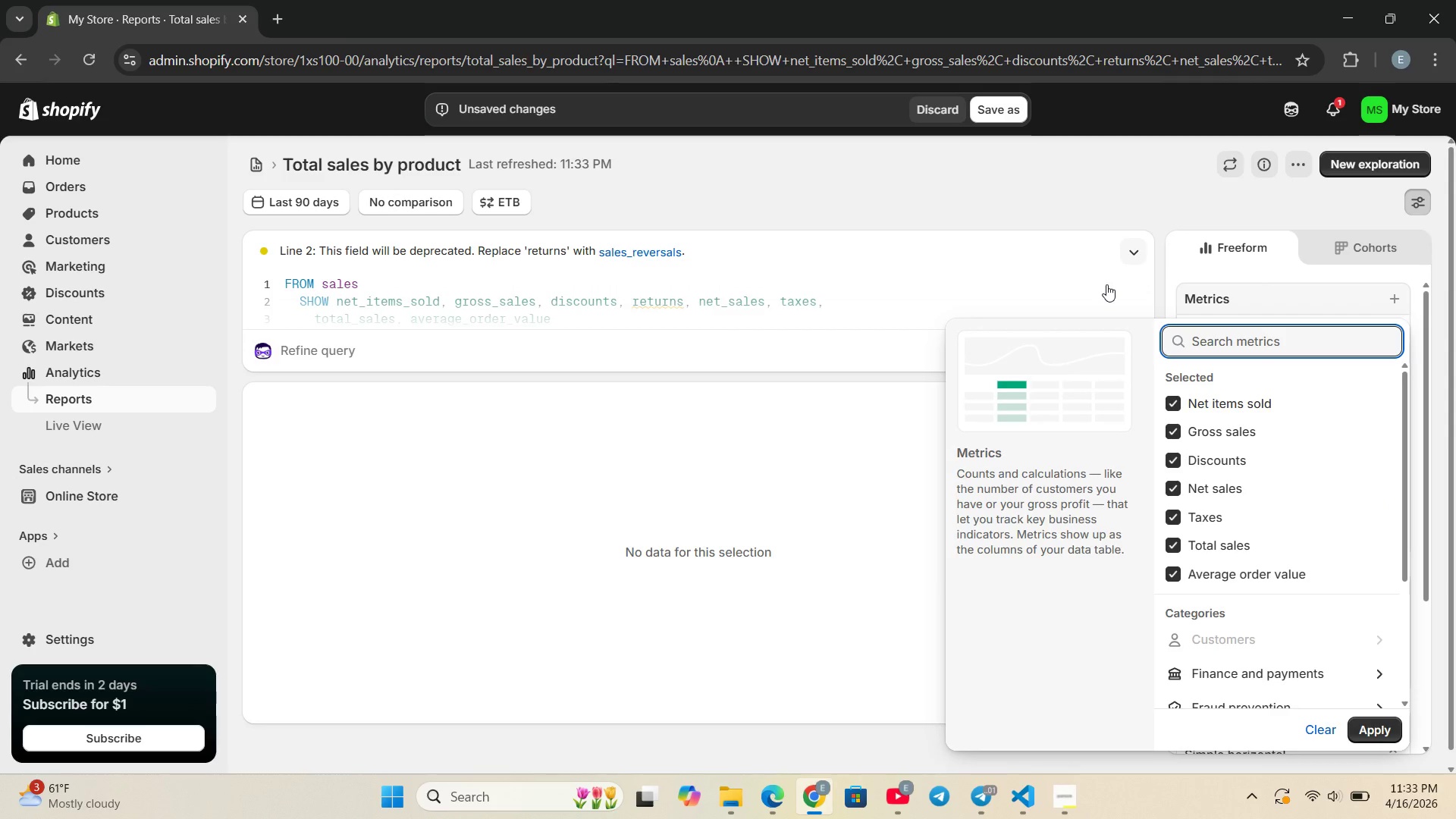 
wait(5.8)
 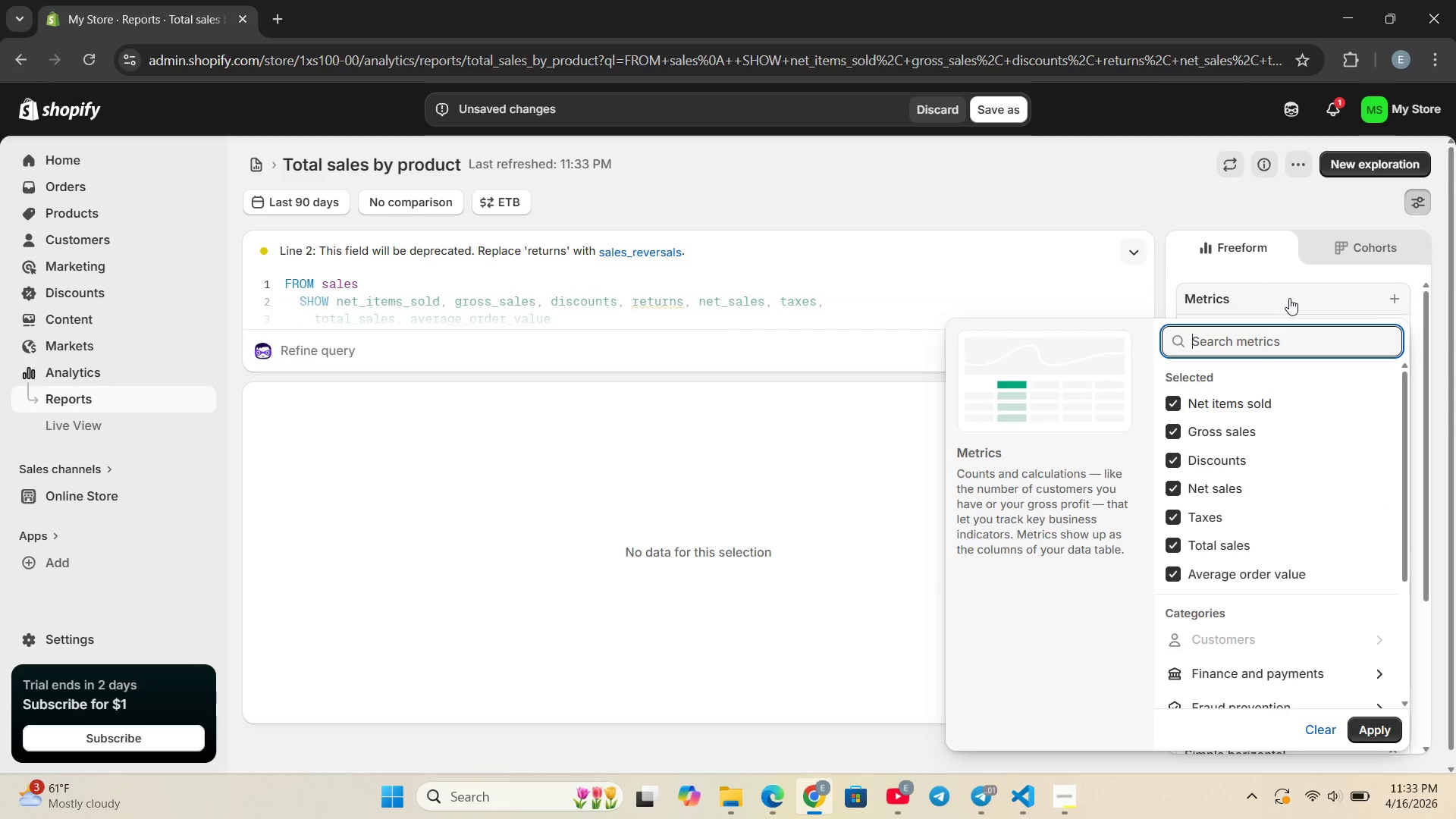 
mouse_move([1068, 294])
 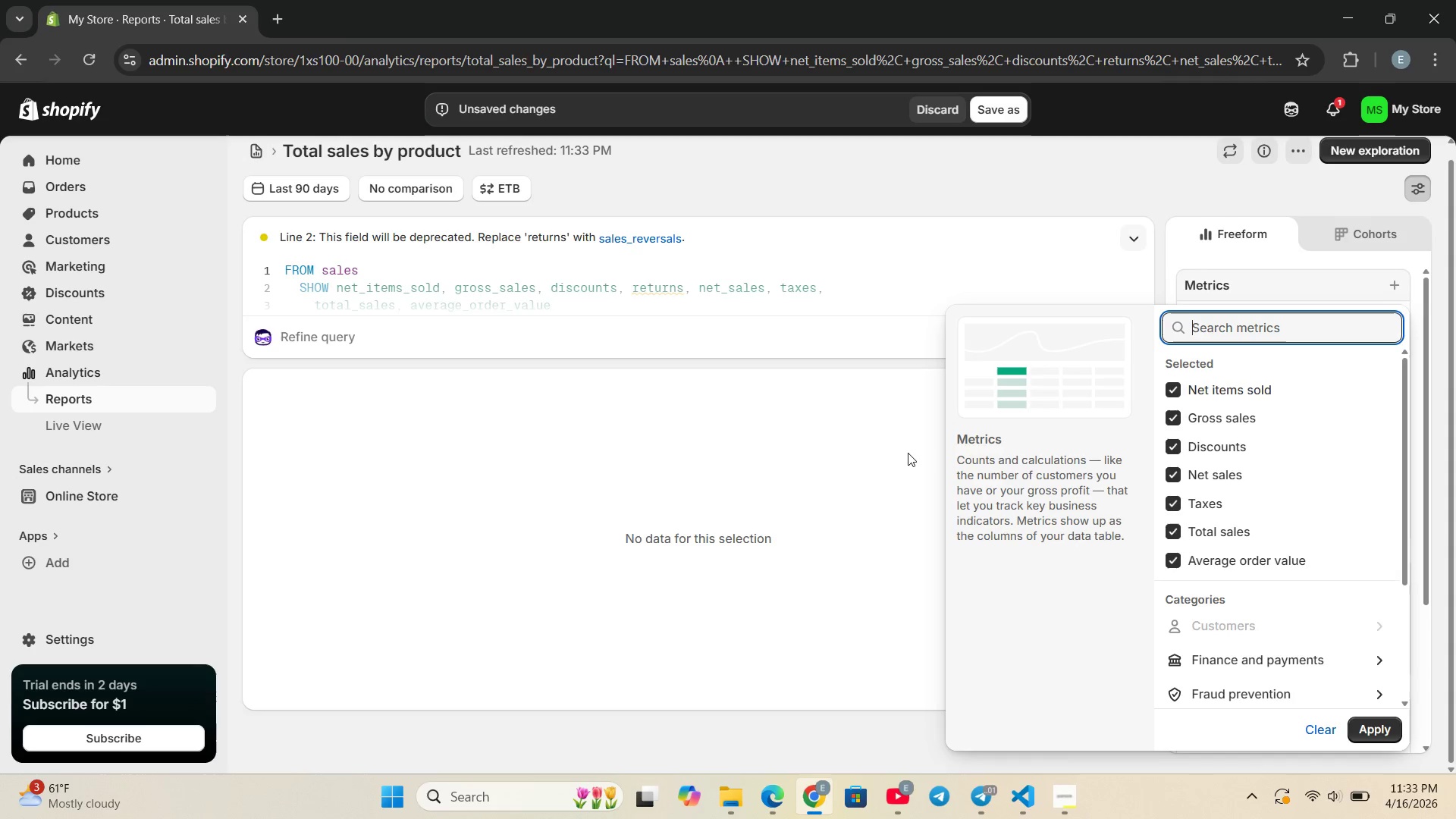 
wait(6.7)
 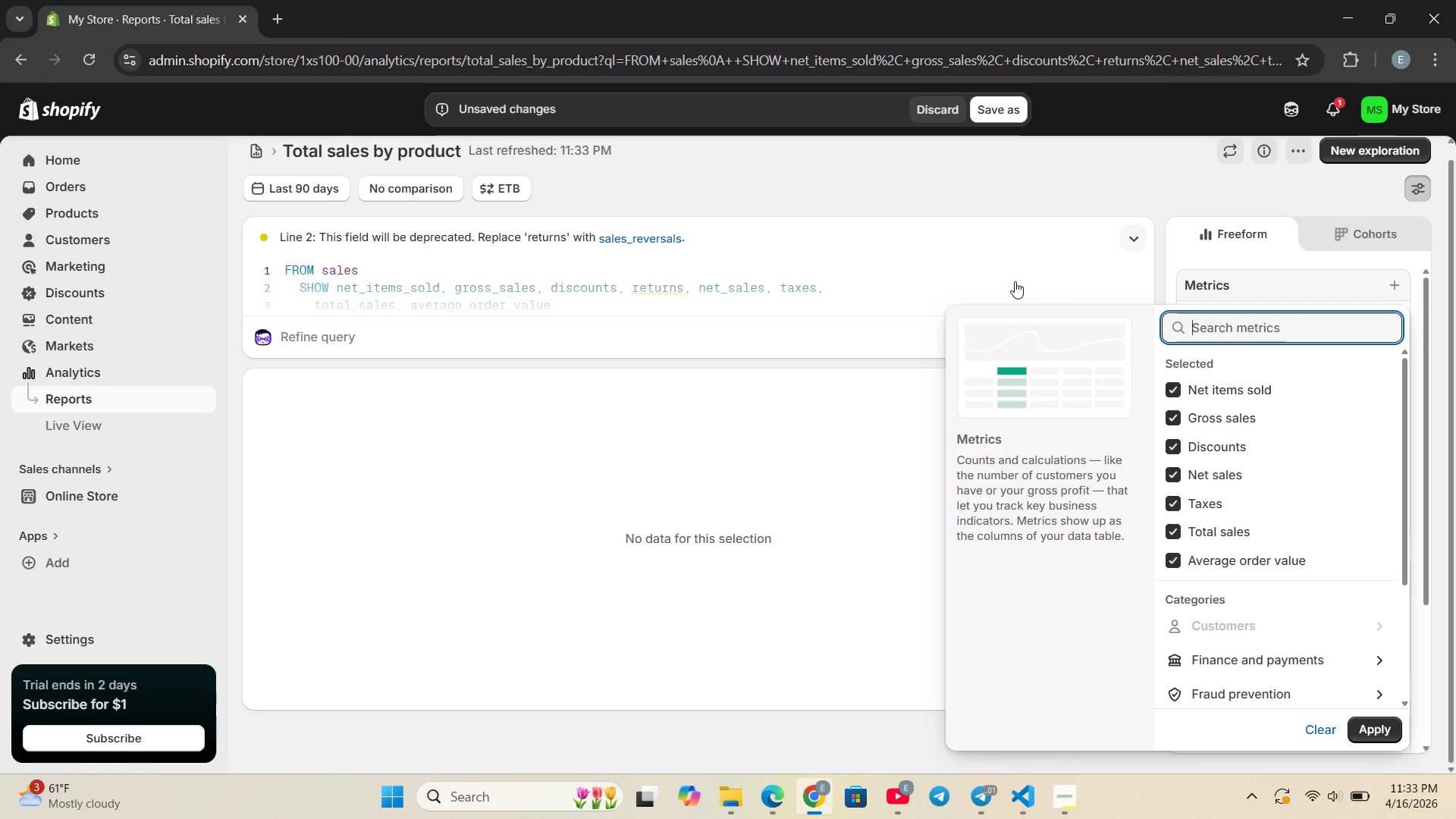 
left_click([866, 524])
 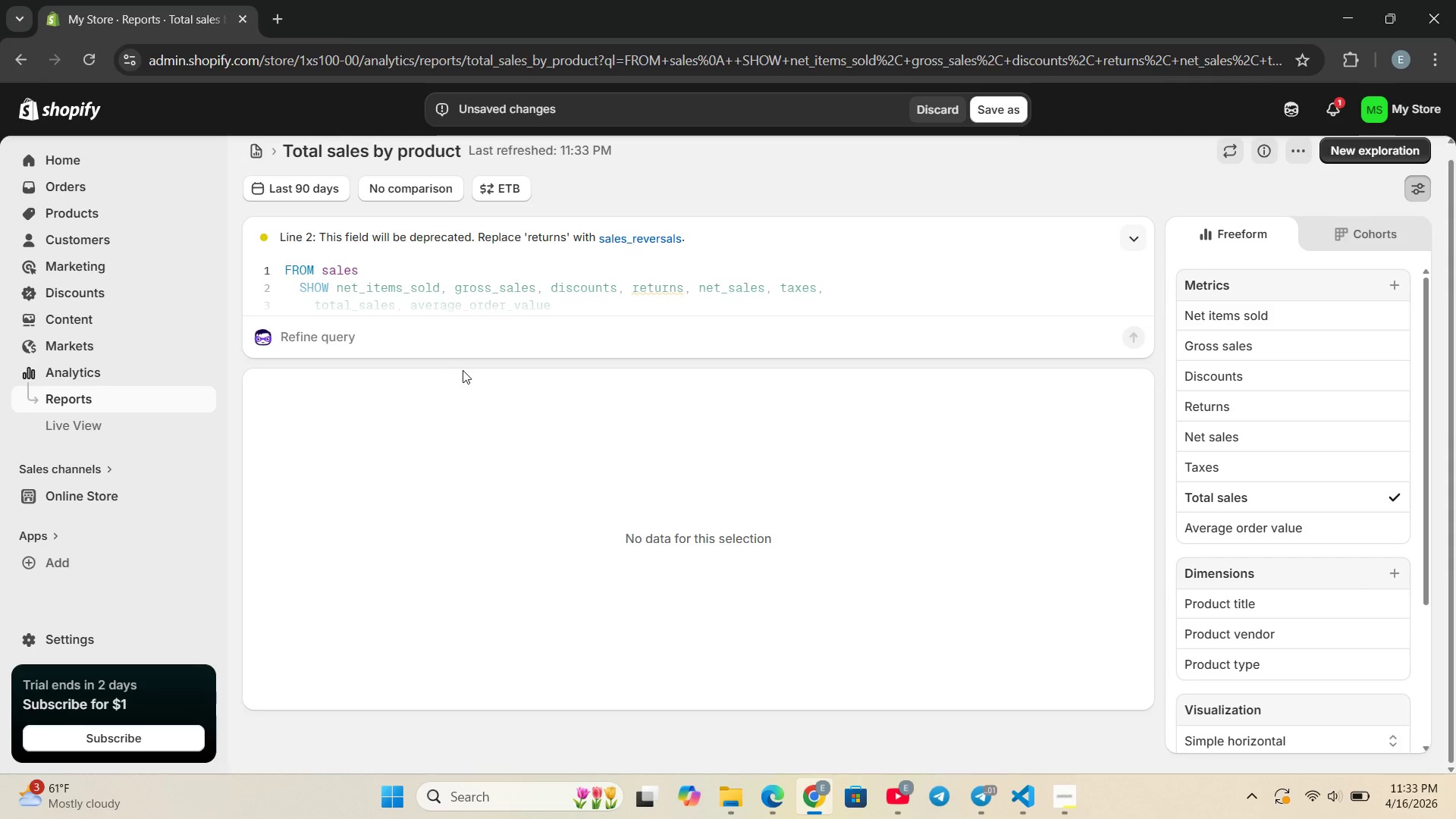 
left_click([76, 193])
 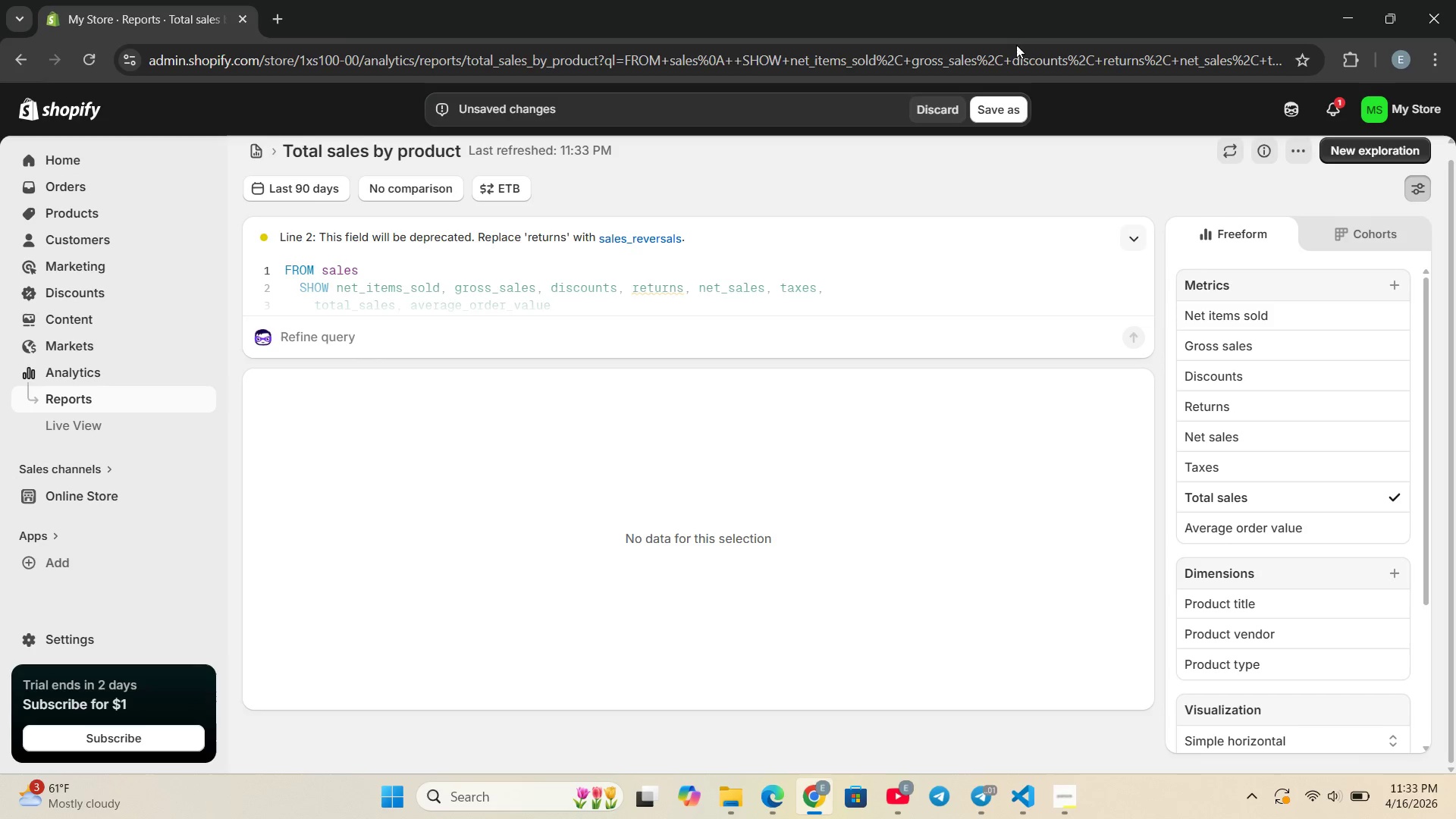 
left_click([994, 106])
 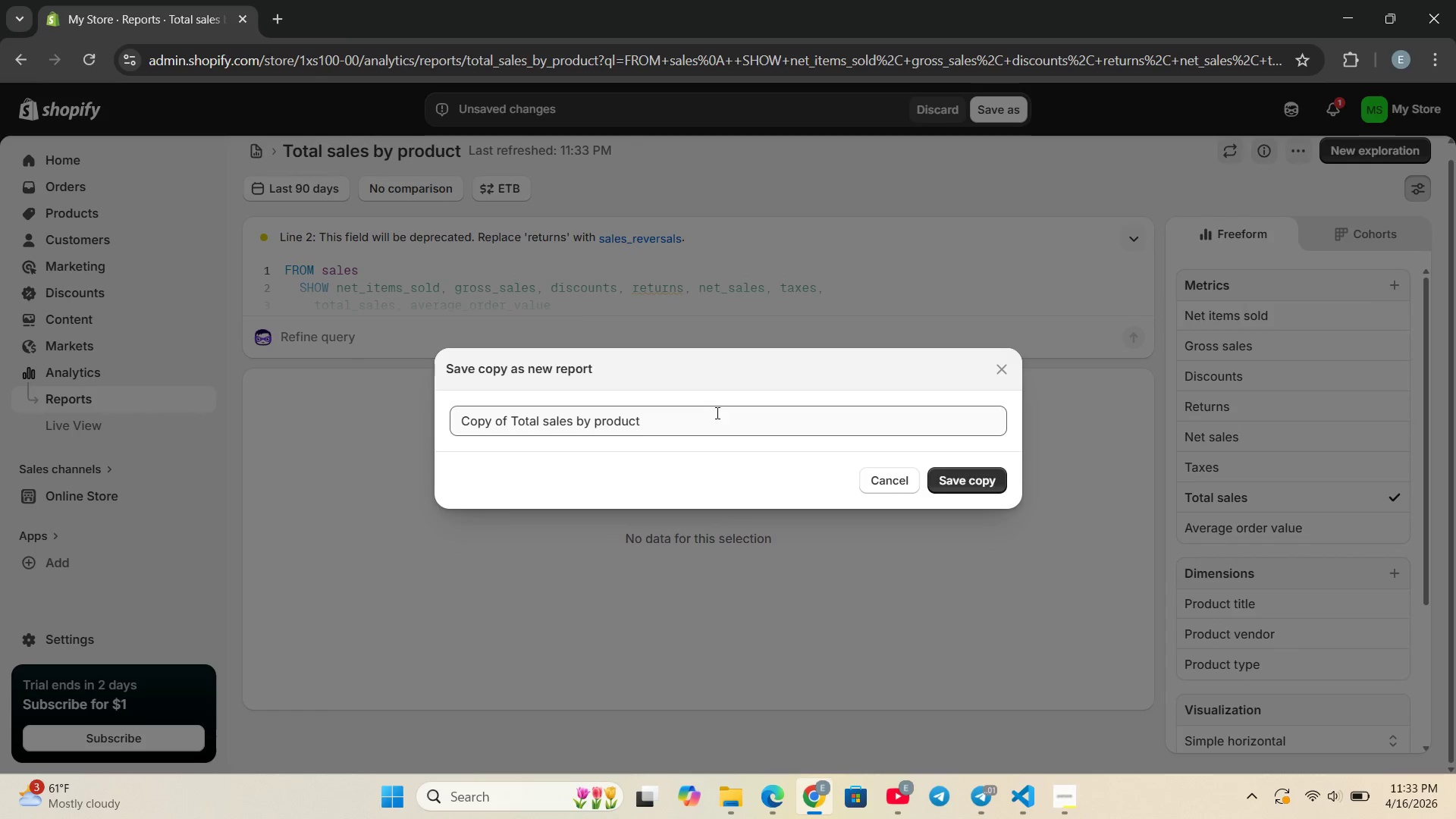 
left_click([686, 416])
 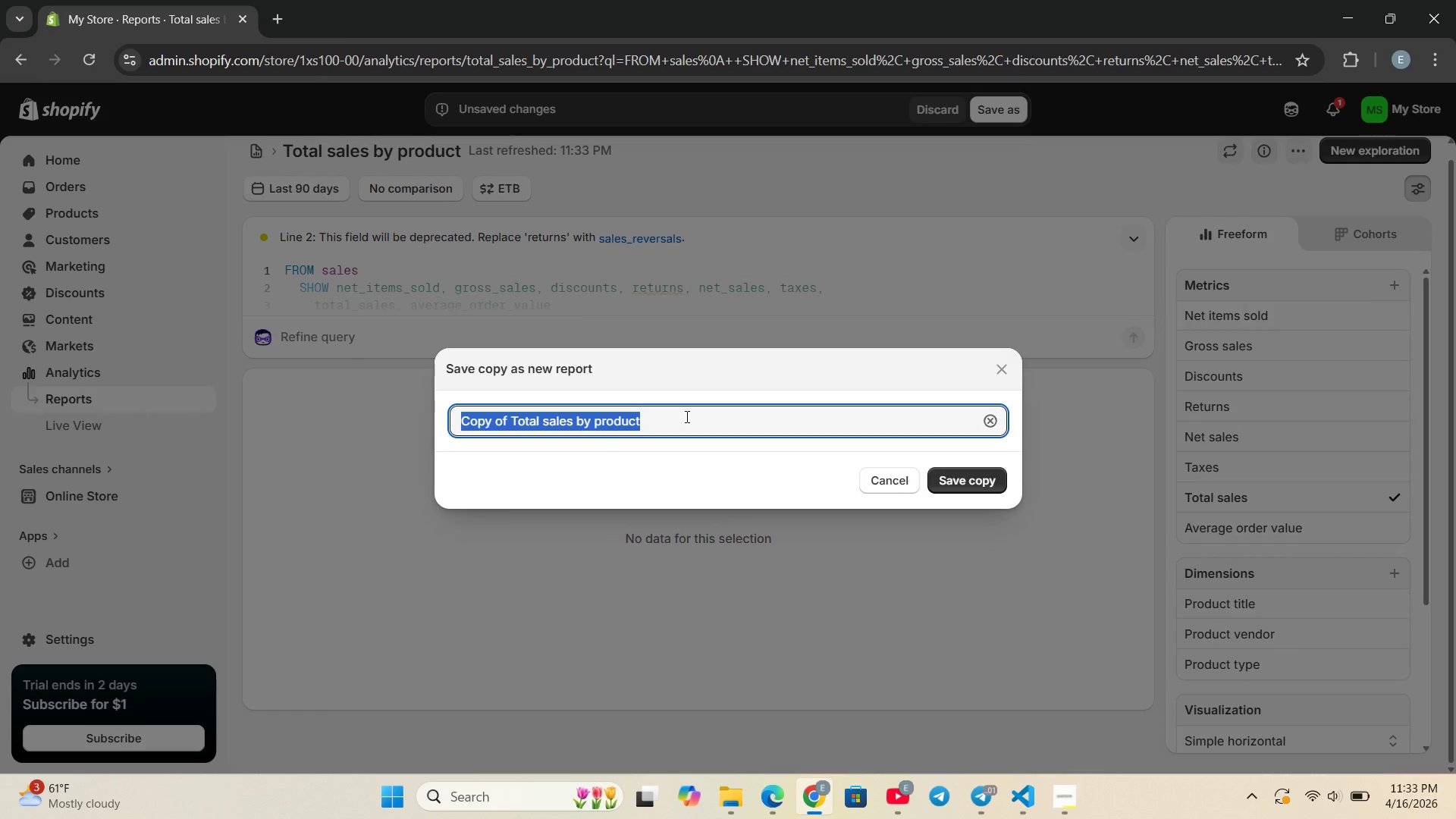 
key(Backspace)
 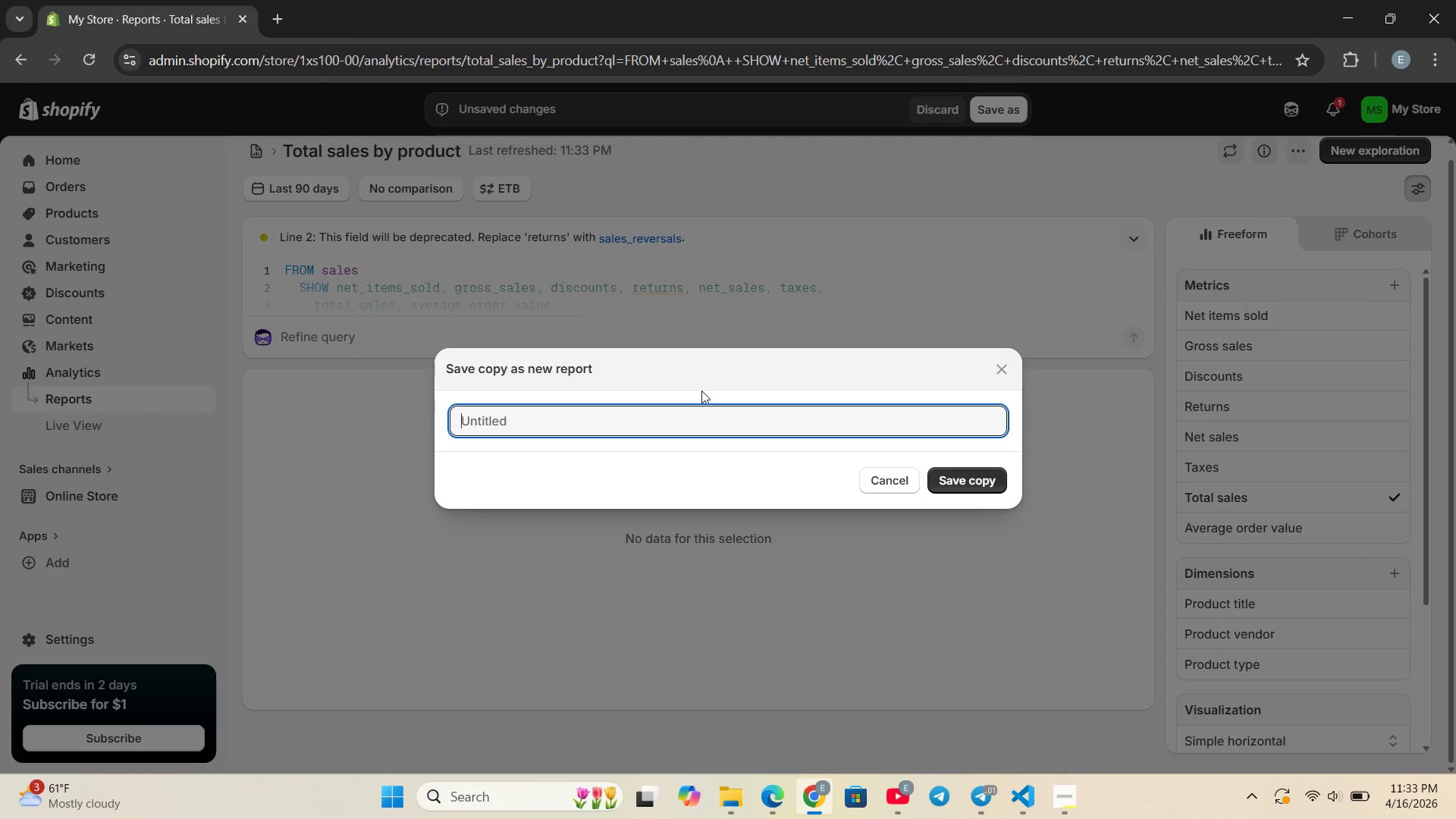 
left_click([562, 420])
 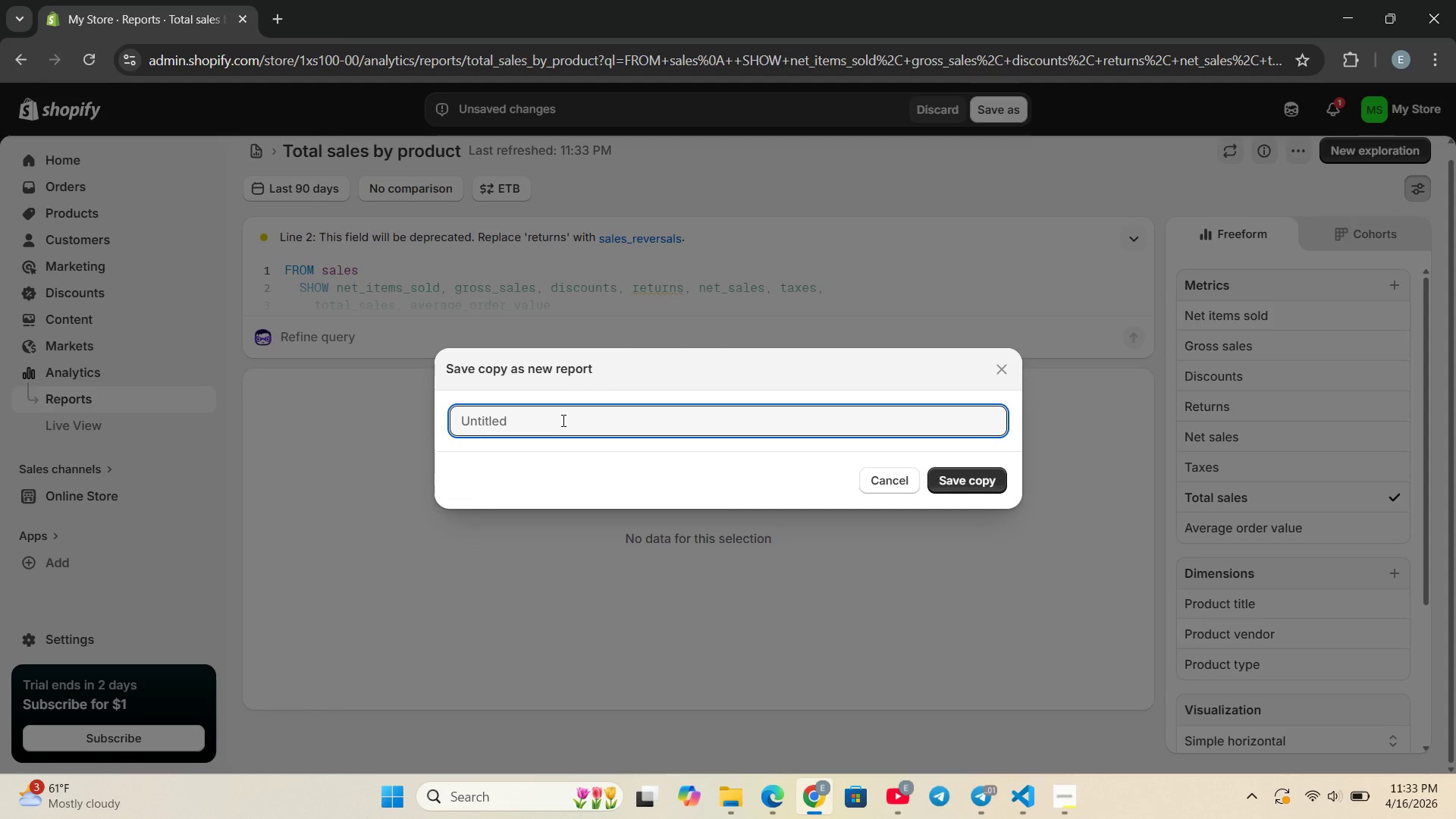 
type(memory support sales report)
 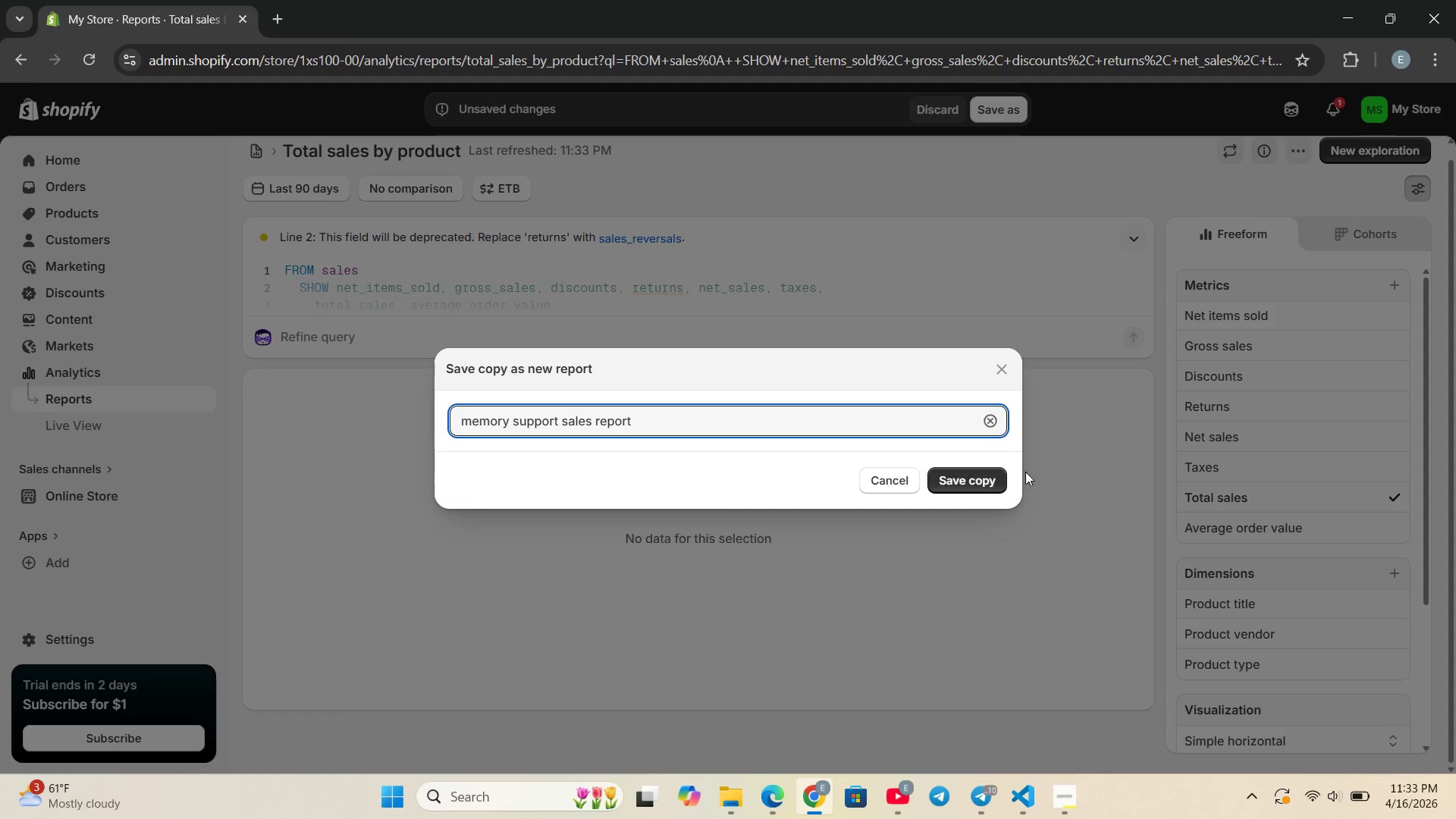 
wait(5.23)
 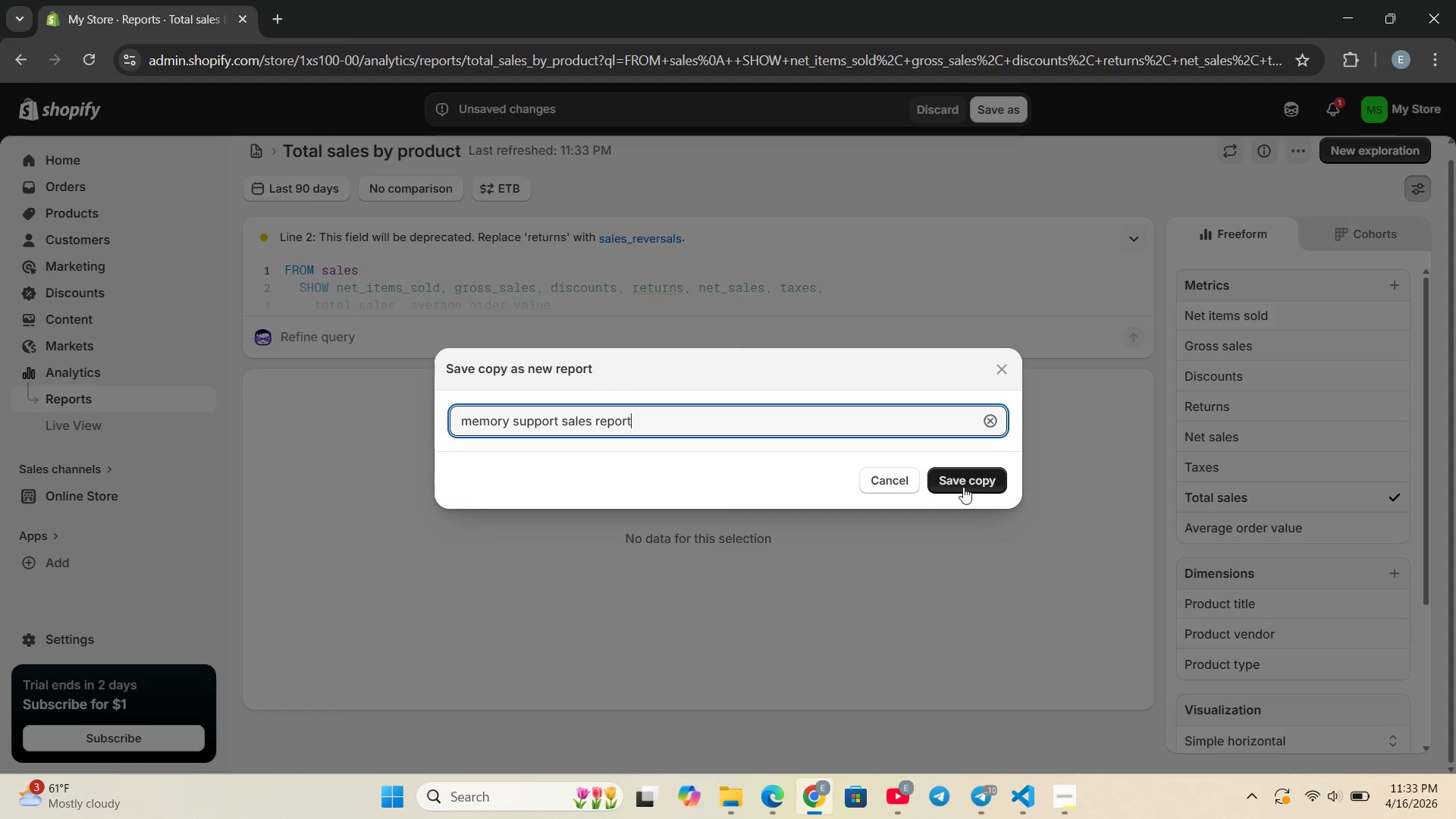 
left_click([980, 482])
 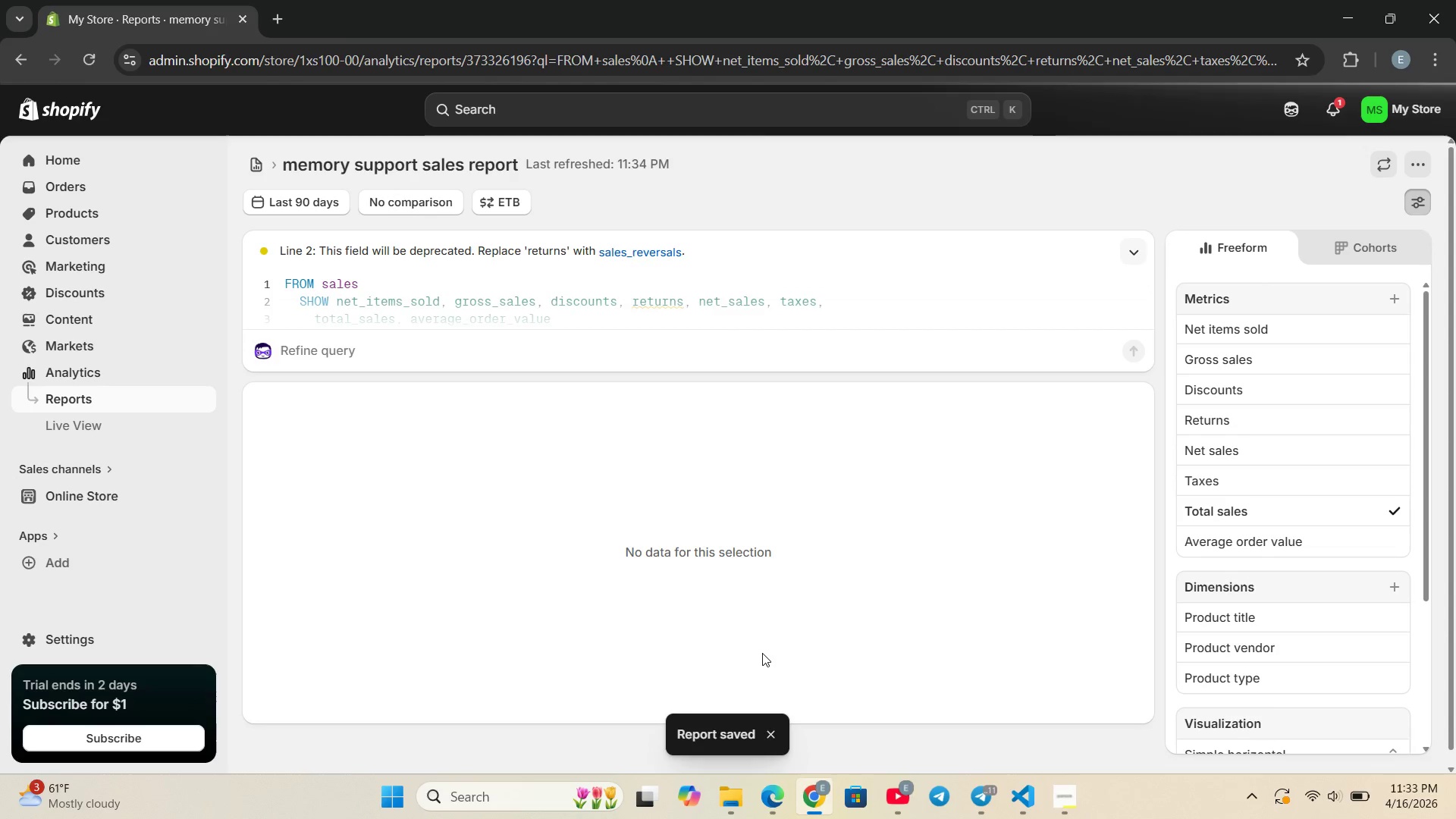 
wait(5.34)
 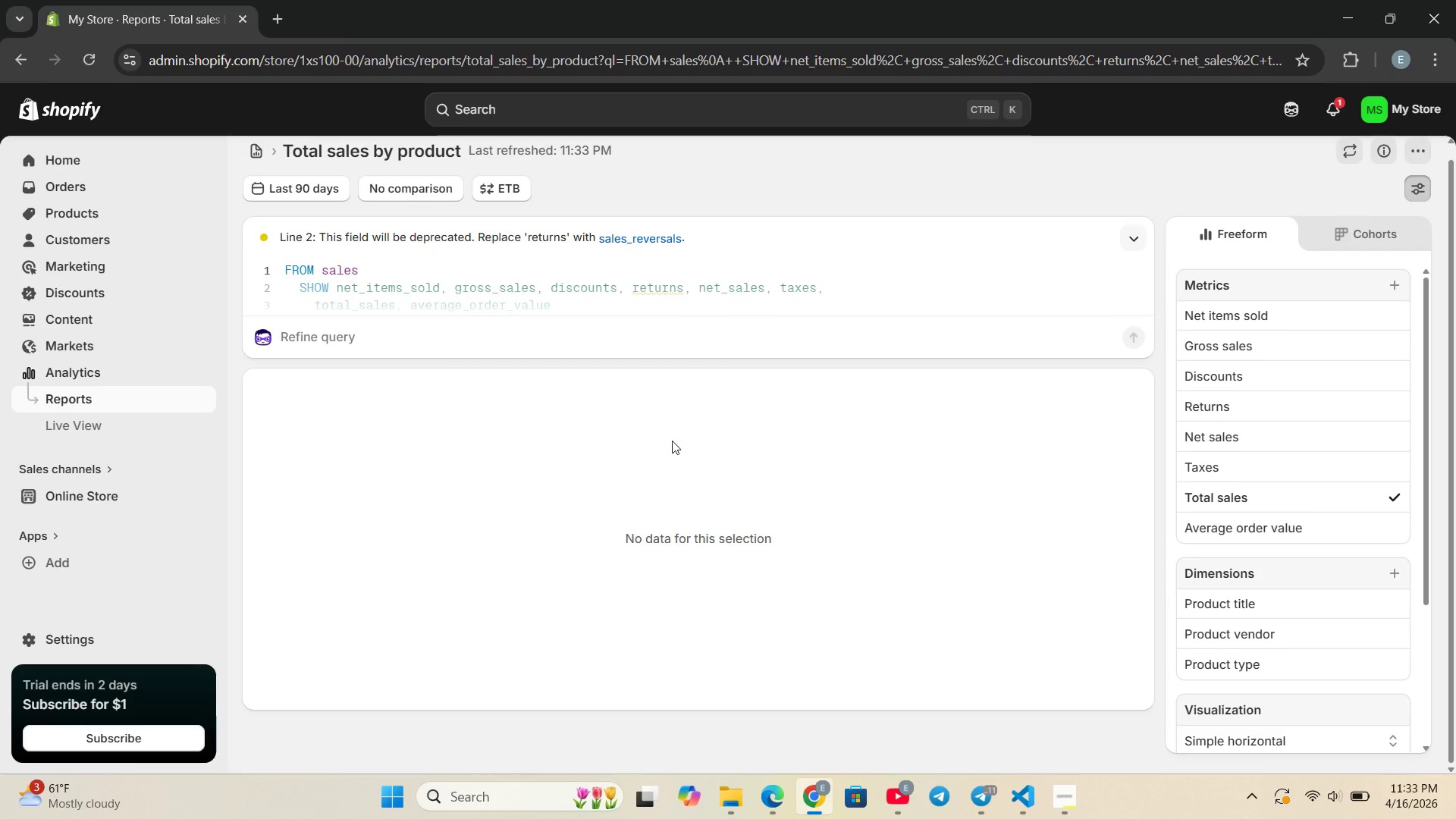 
left_click([262, 165])
 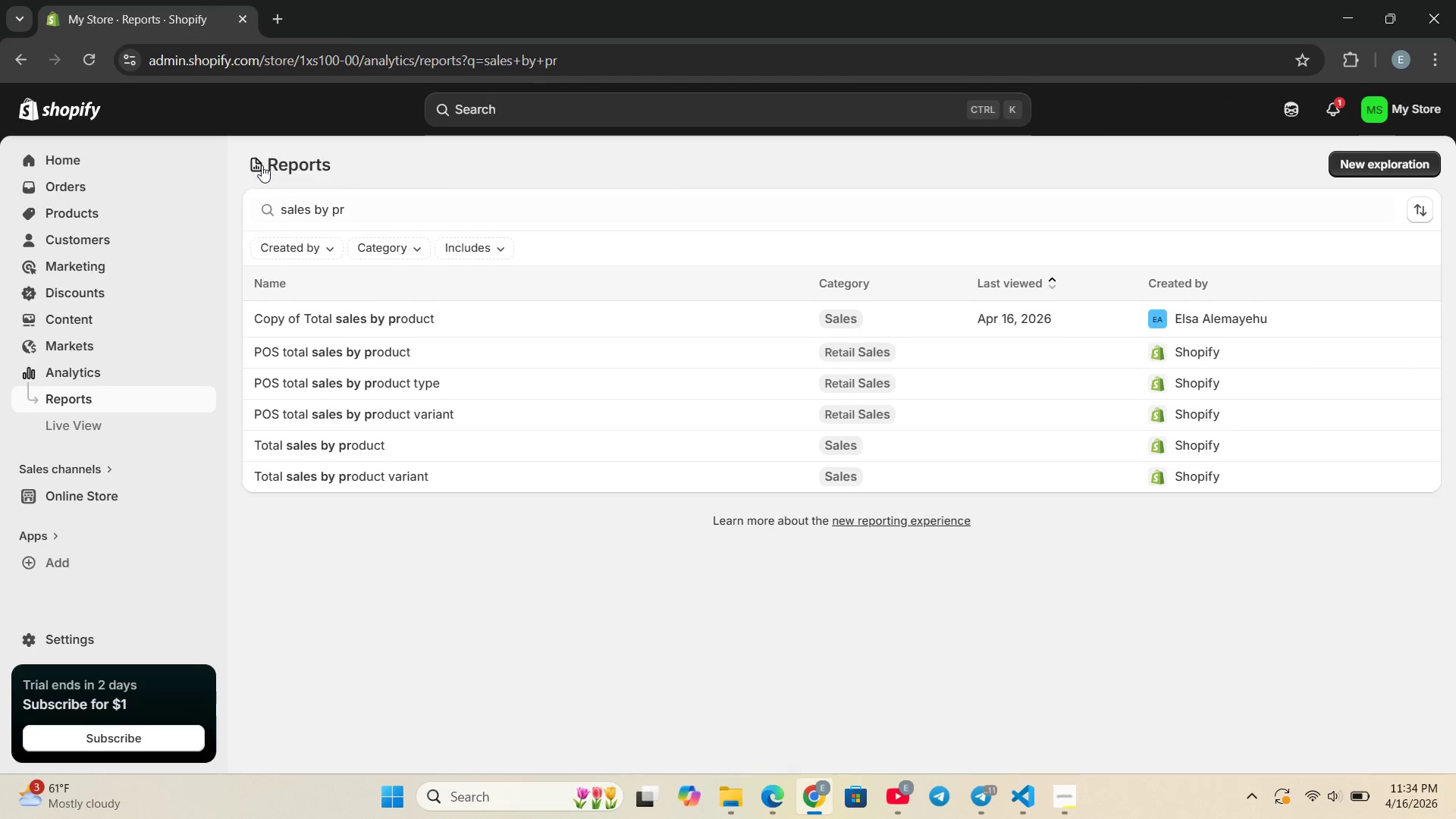 
left_click([262, 165])
 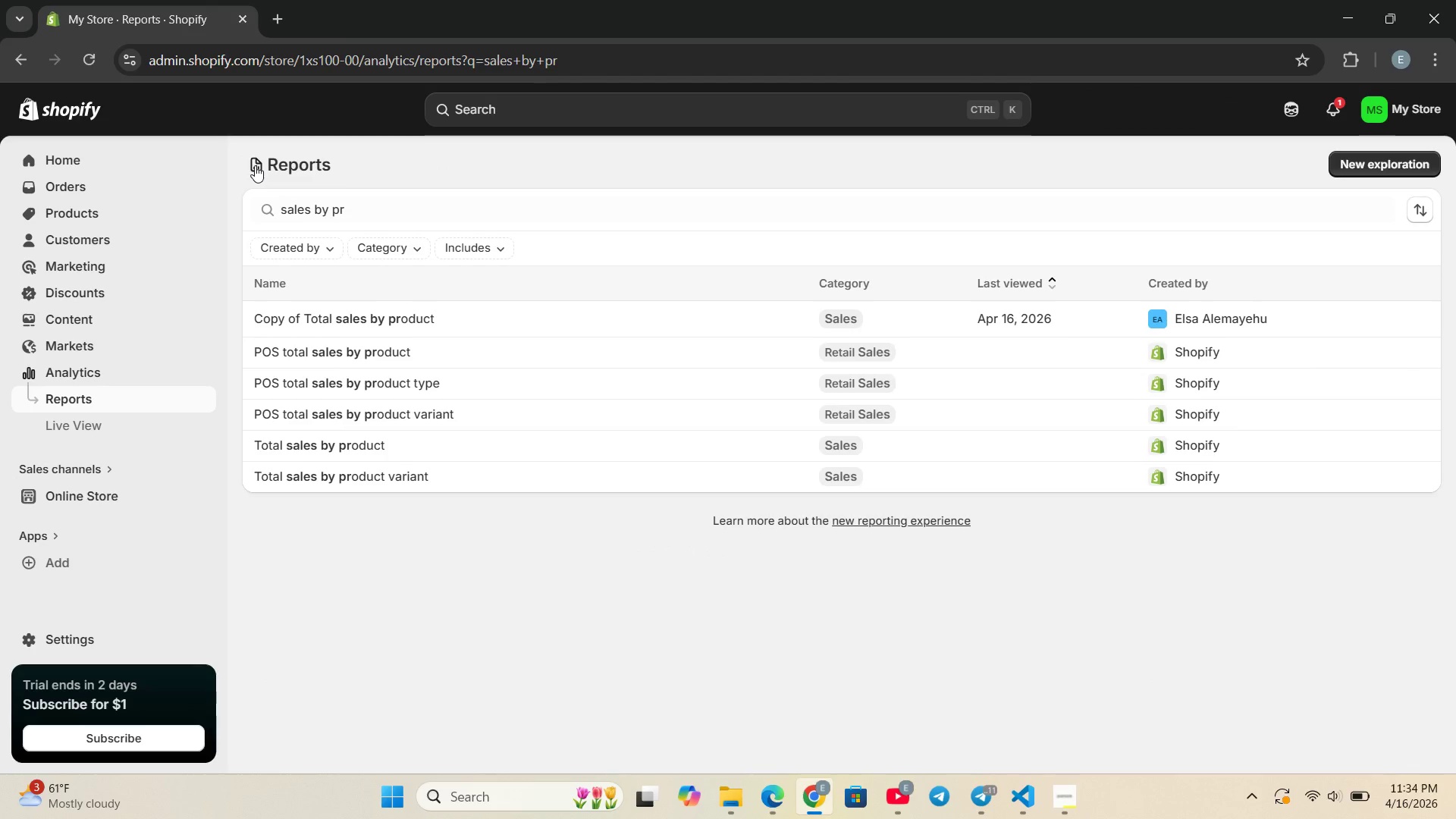 
left_click([255, 165])
 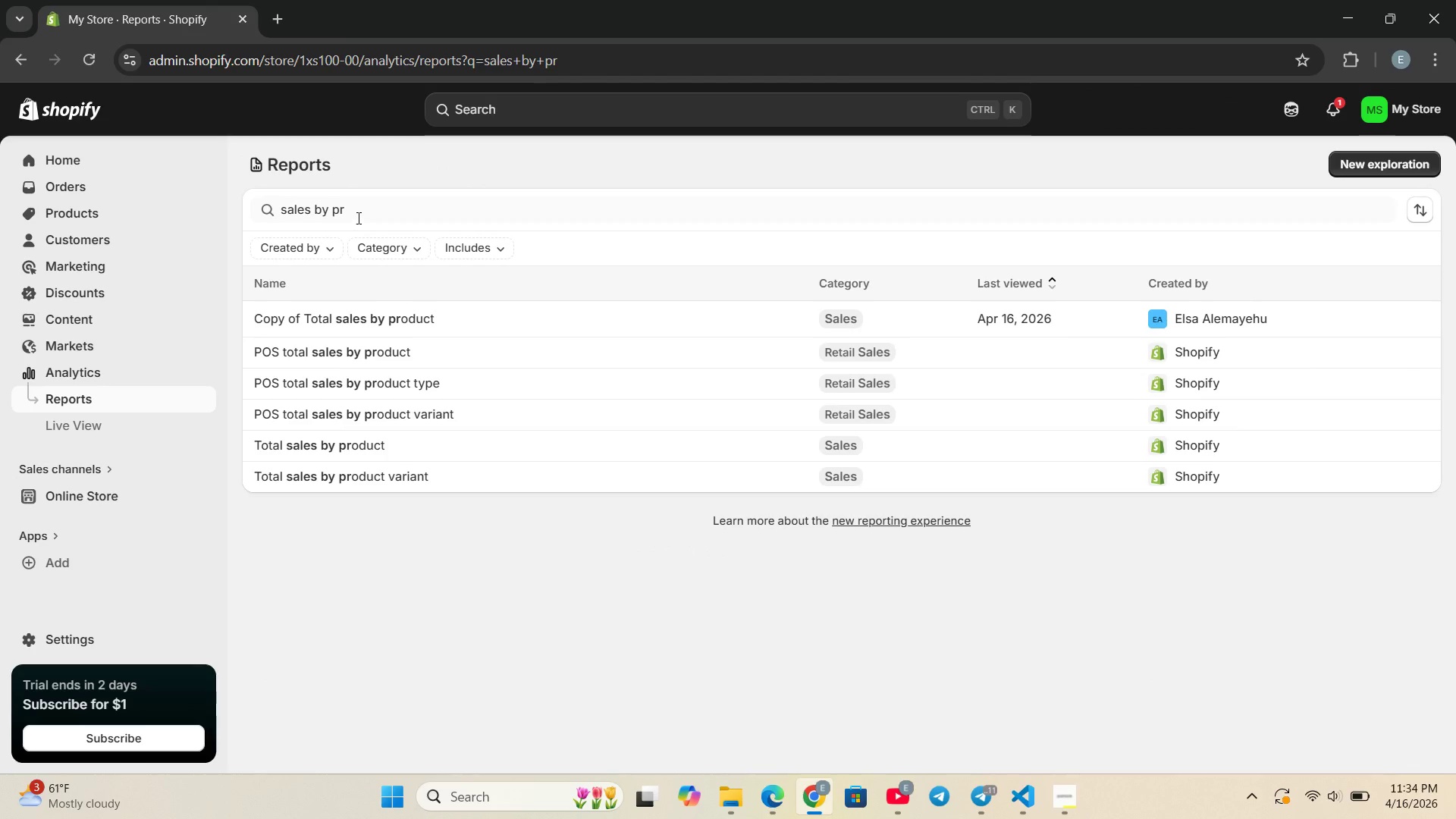 
left_click([362, 212])
 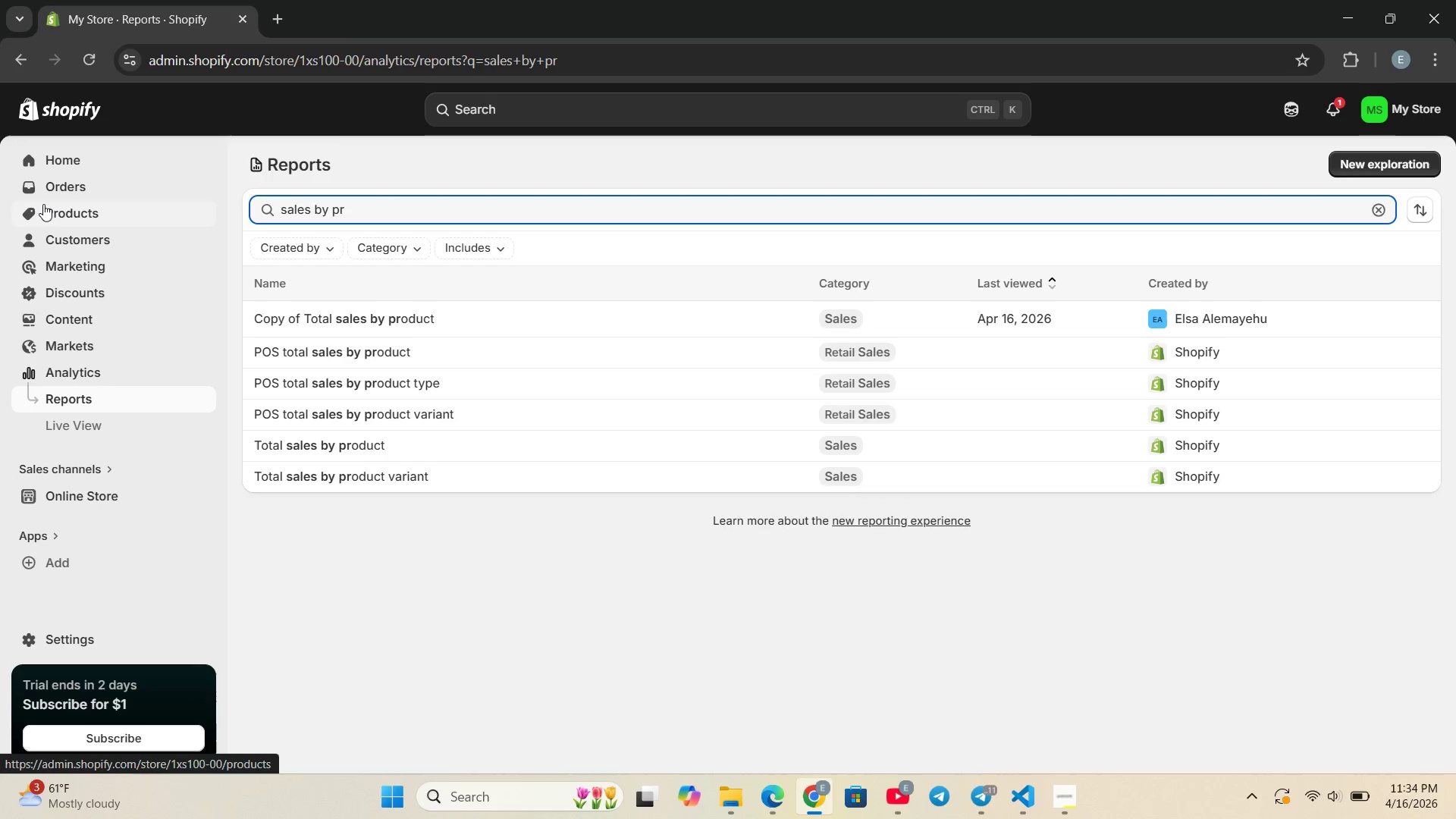 
left_click([71, 193])
 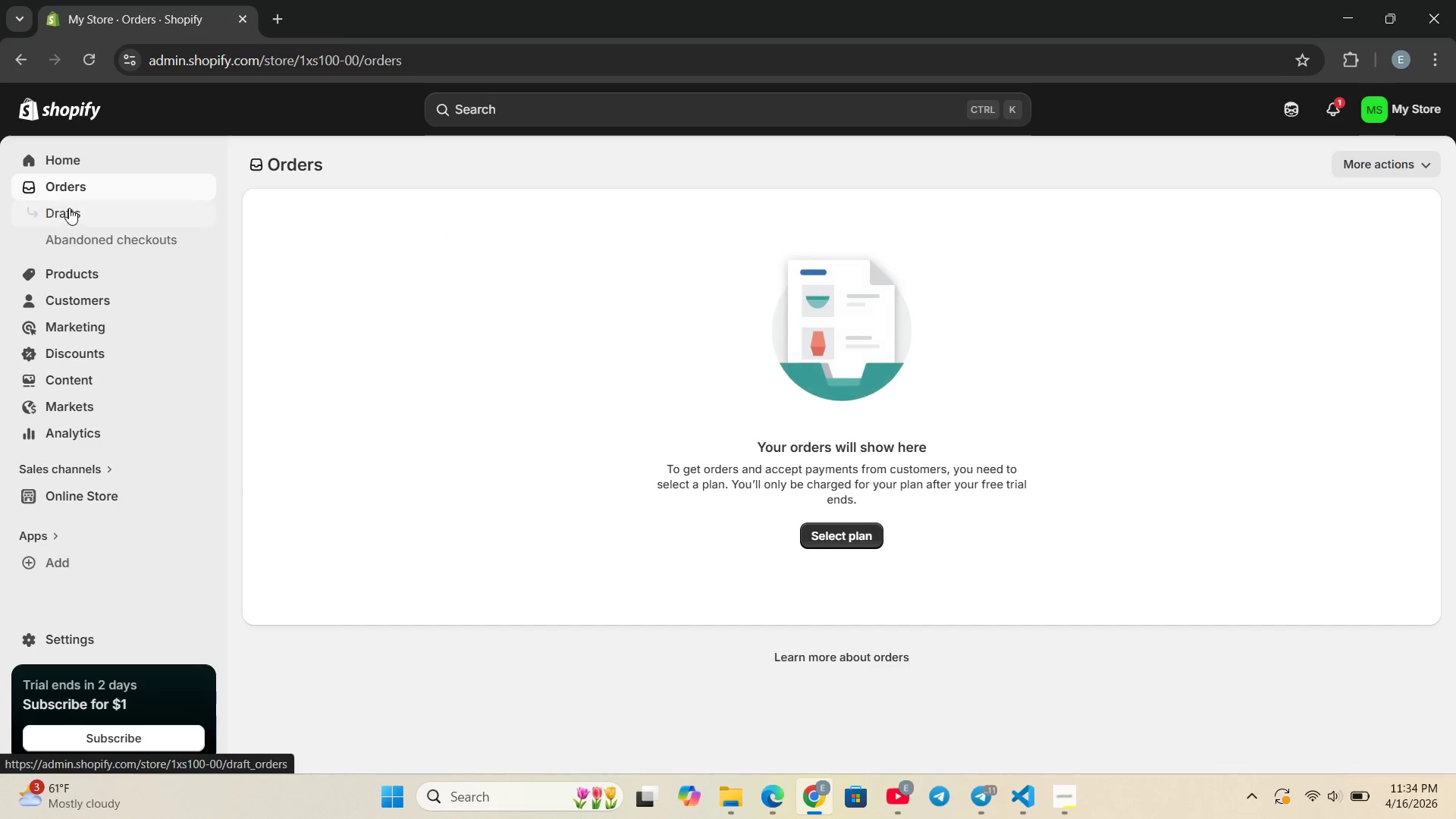 
left_click([69, 212])
 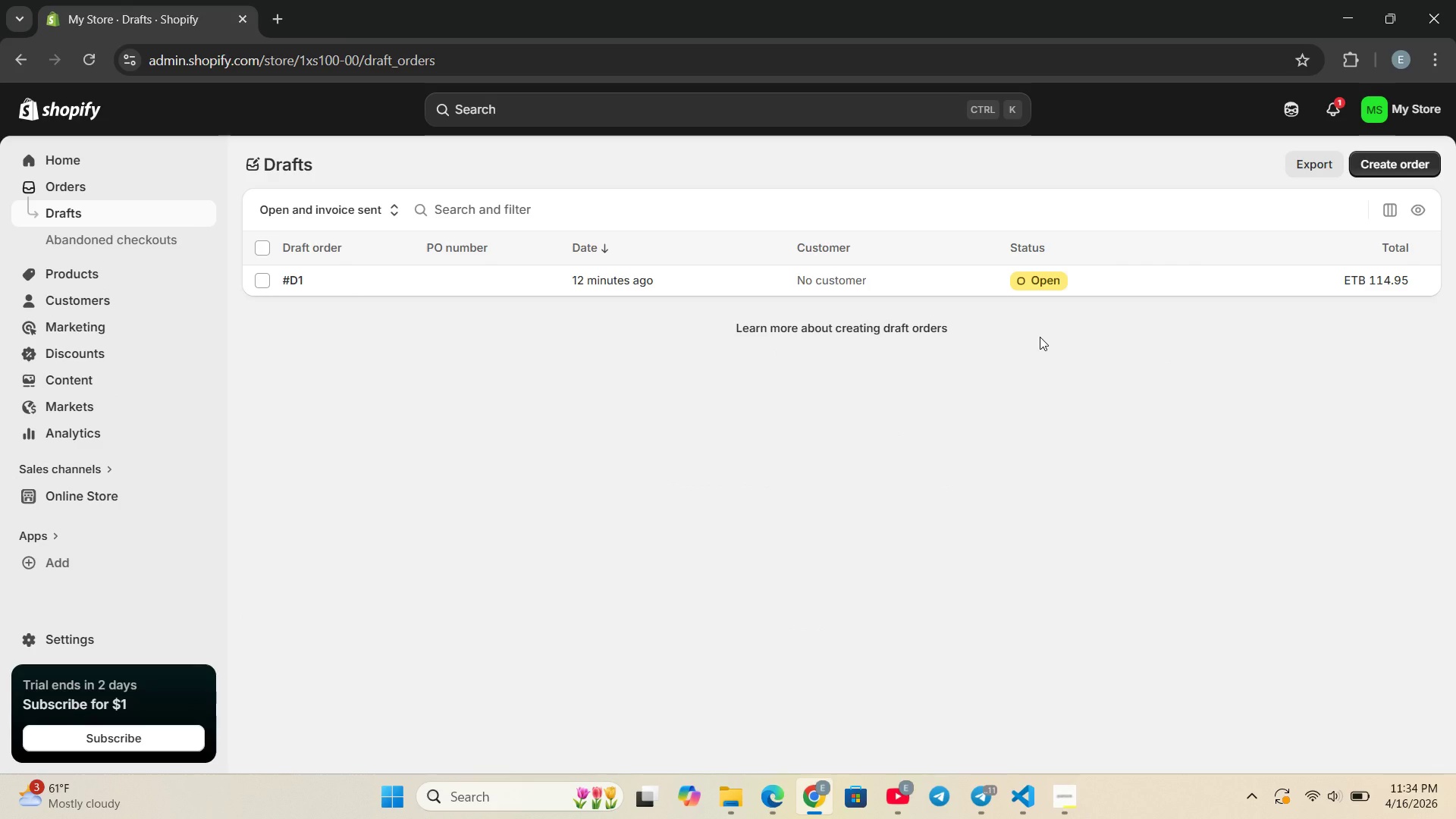 
wait(9.06)
 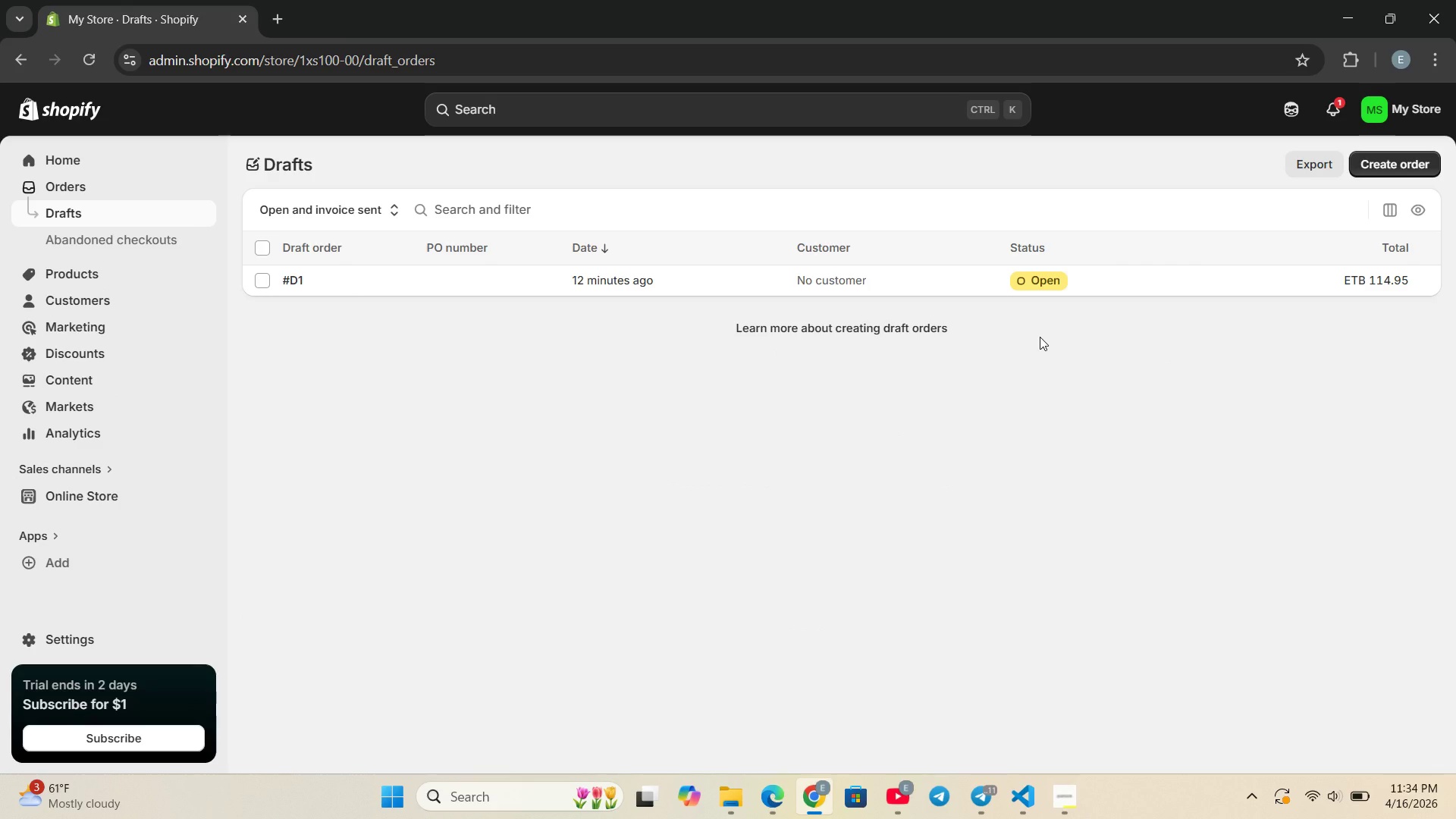 
left_click([1035, 280])
 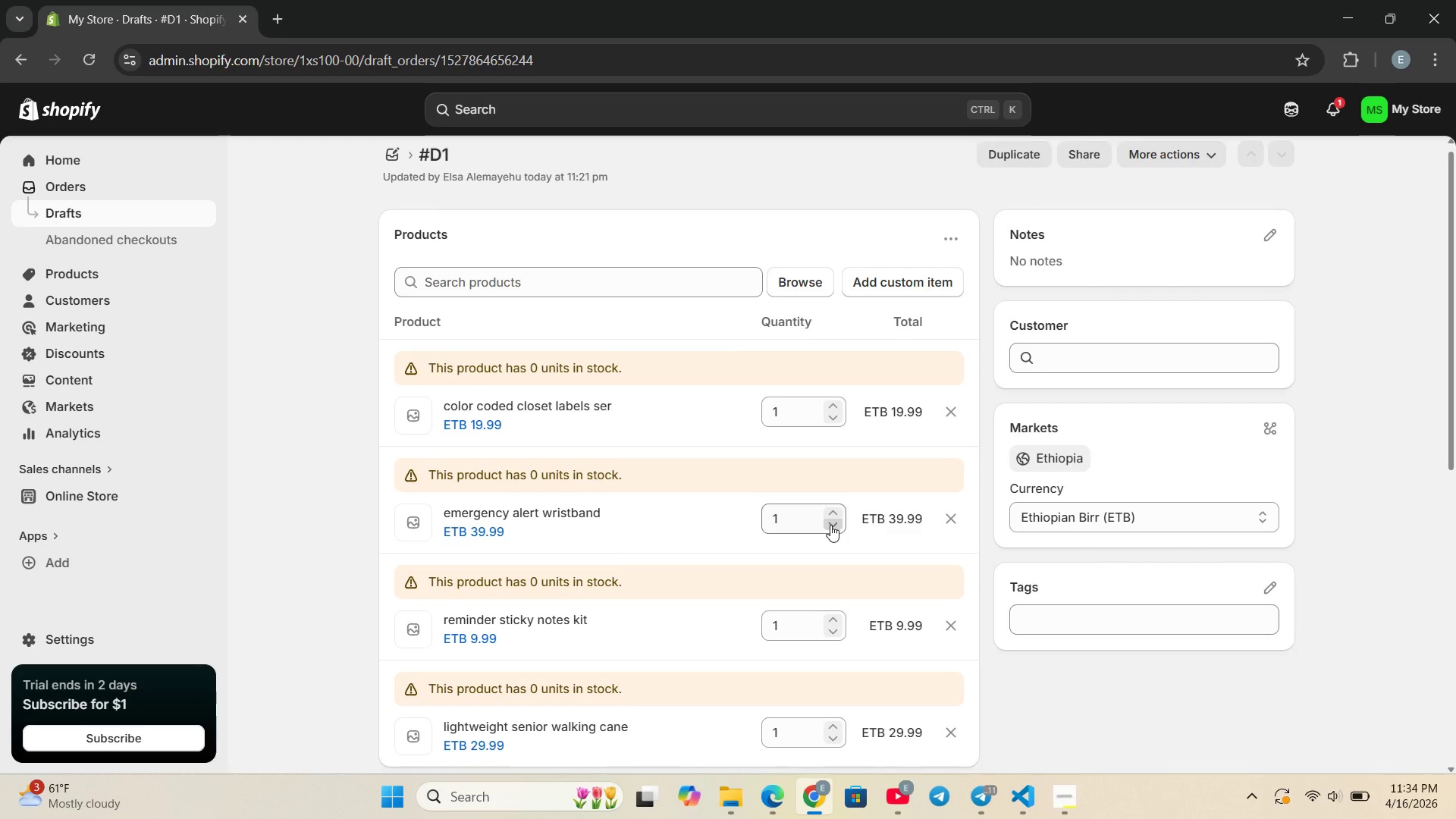 
wait(20.41)
 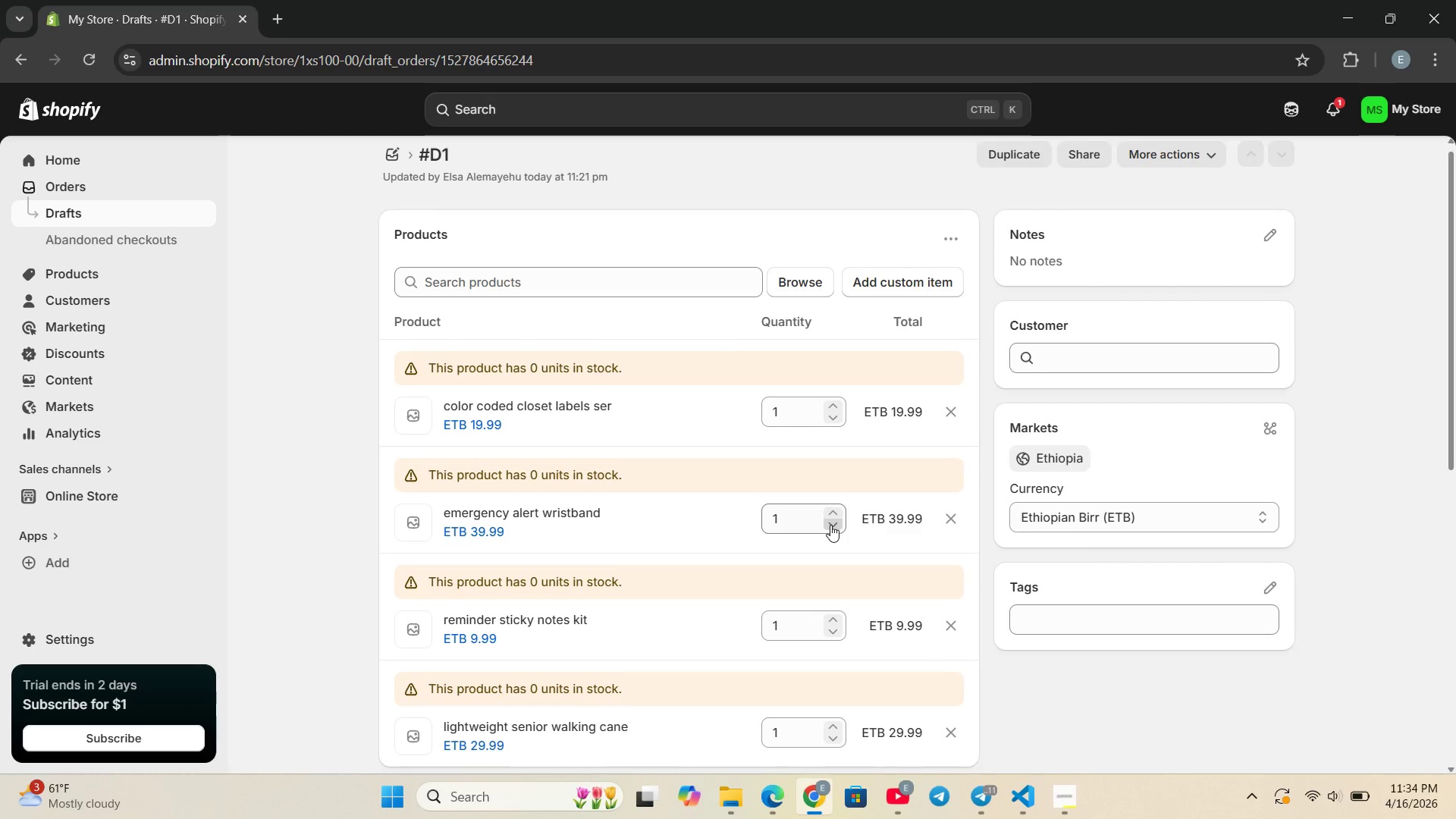 
left_click([491, 295])
 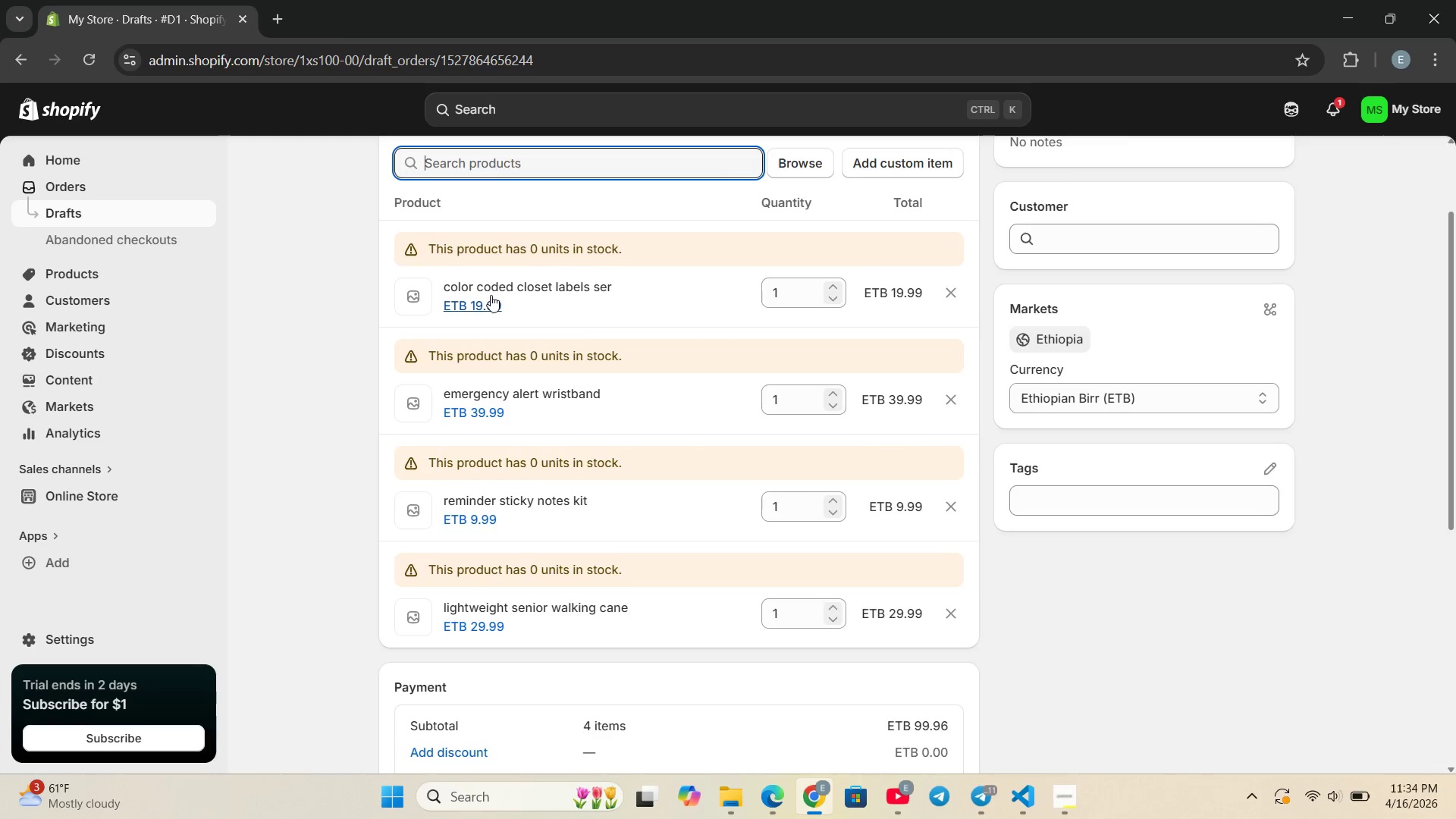 
wait(10.62)
 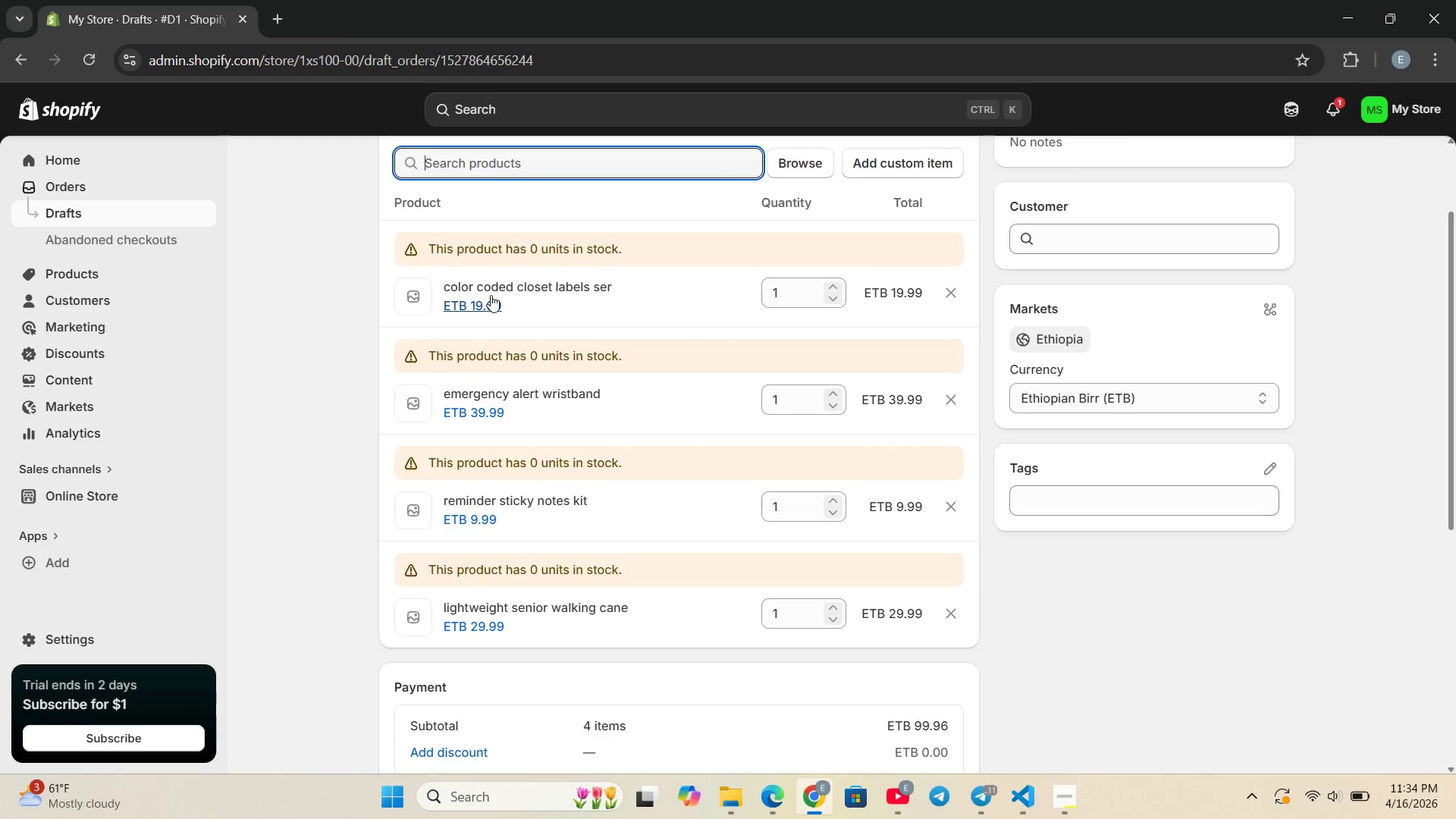 
left_click([90, 54])
 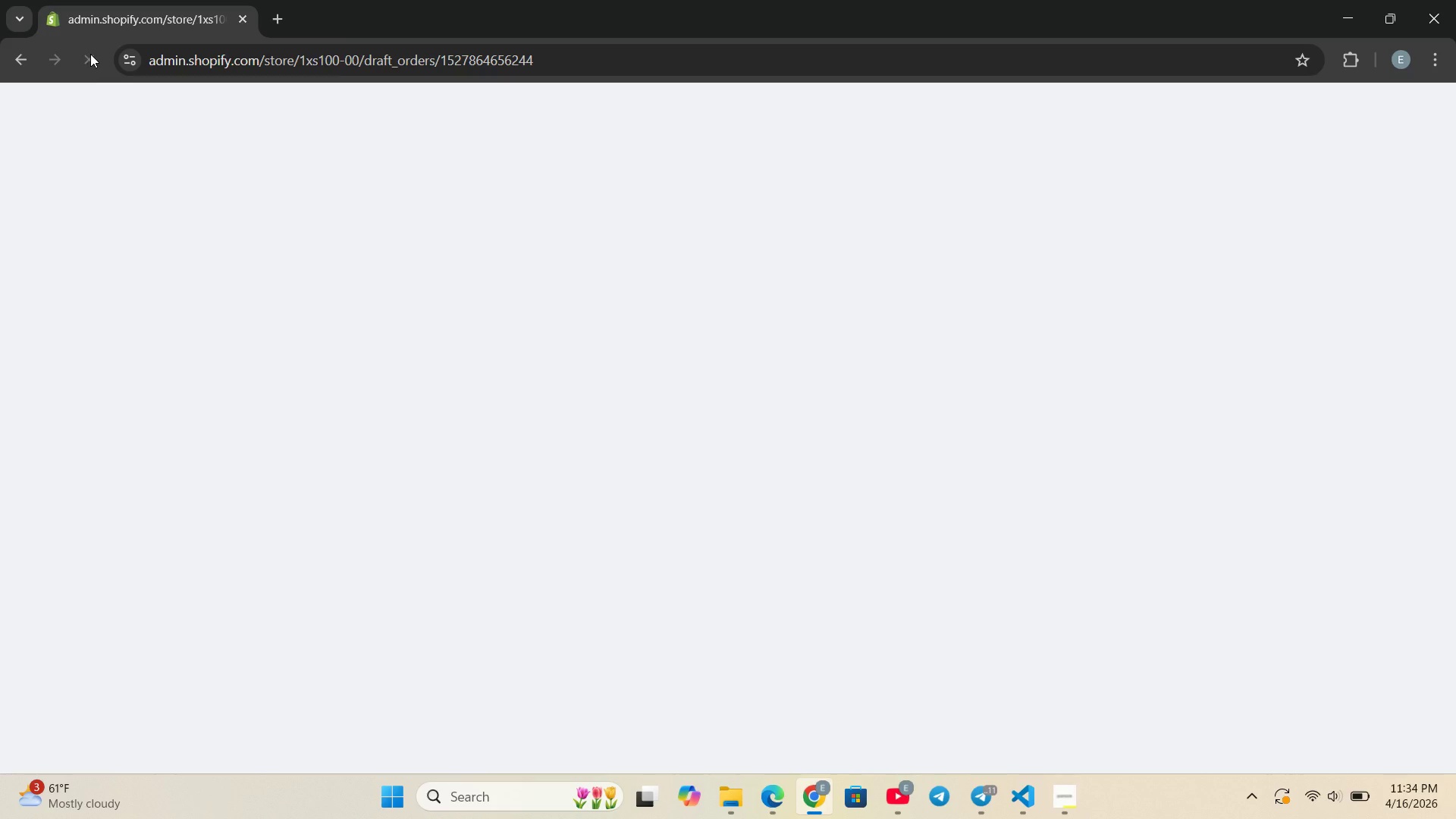 
mouse_move([221, 295])
 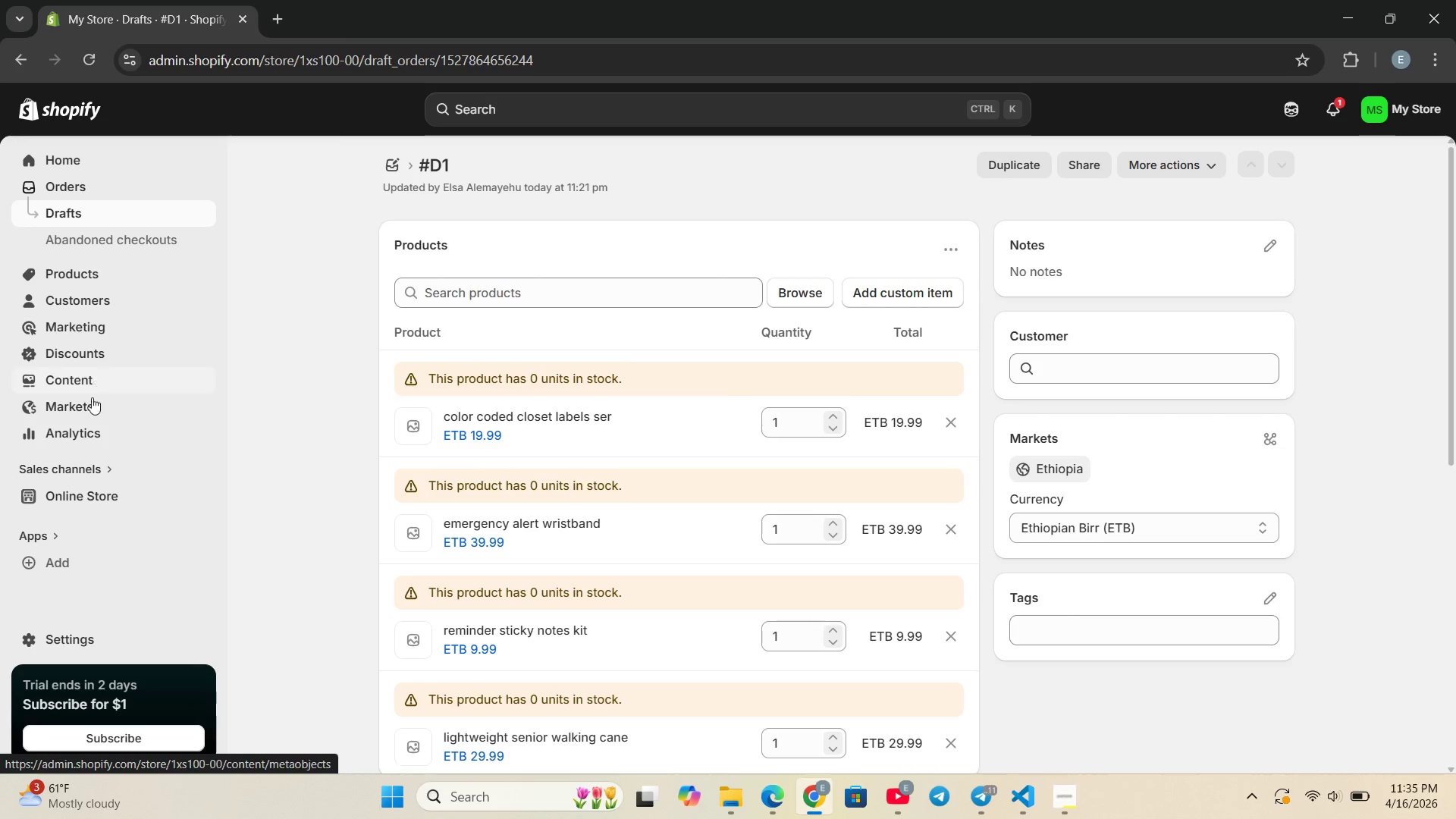 
left_click([83, 435])
 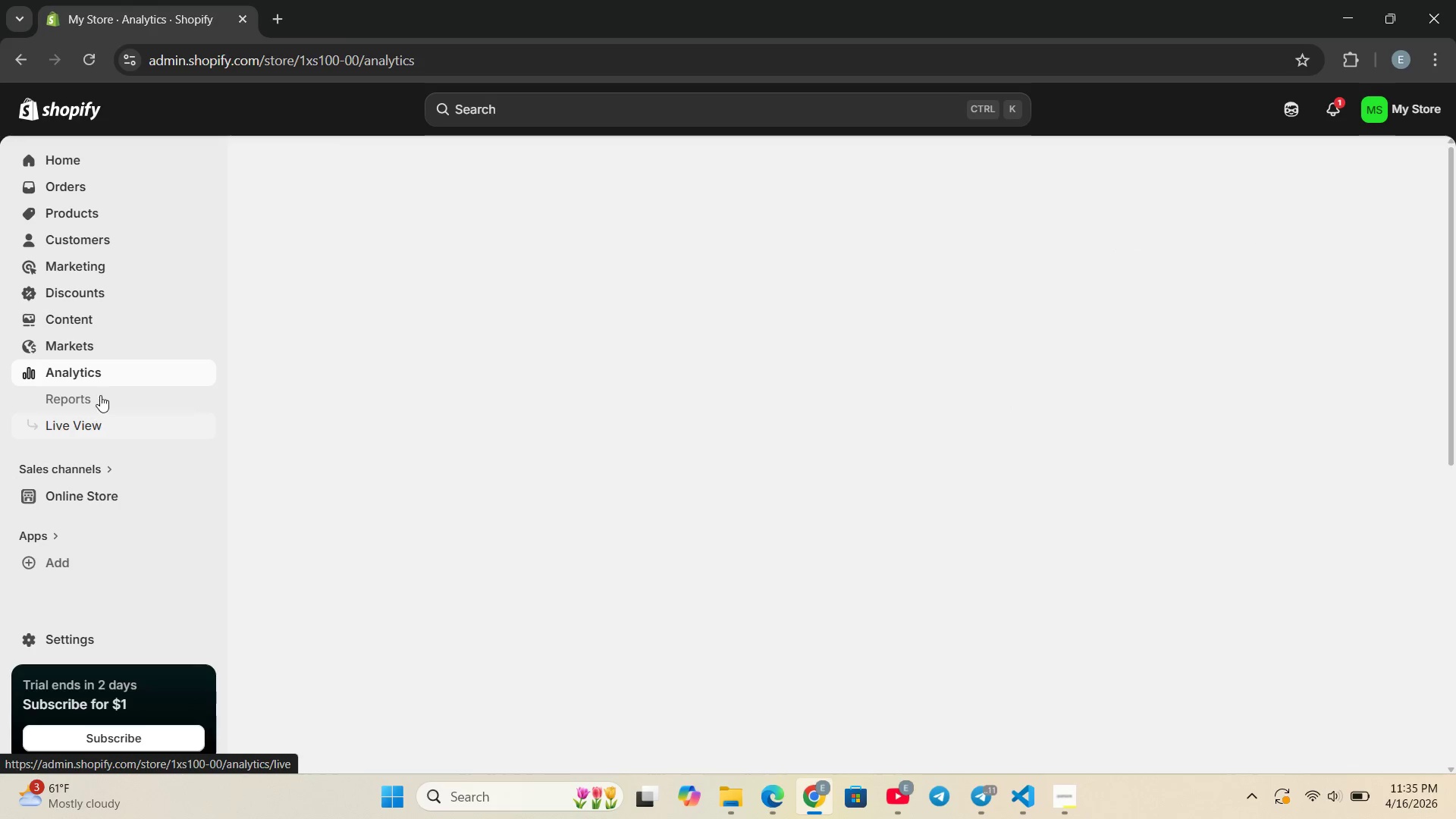 
left_click([99, 393])
 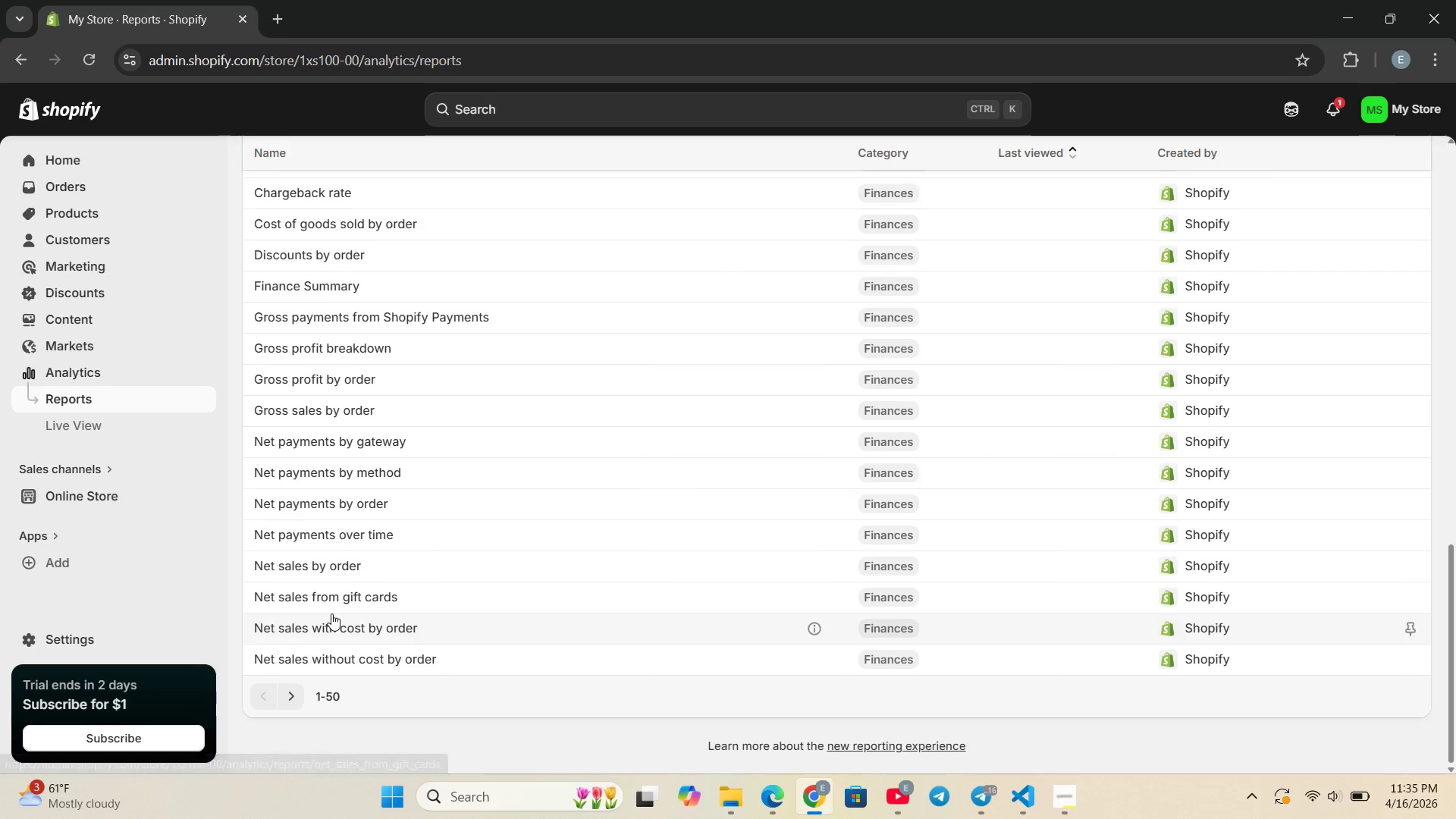 
wait(16.08)
 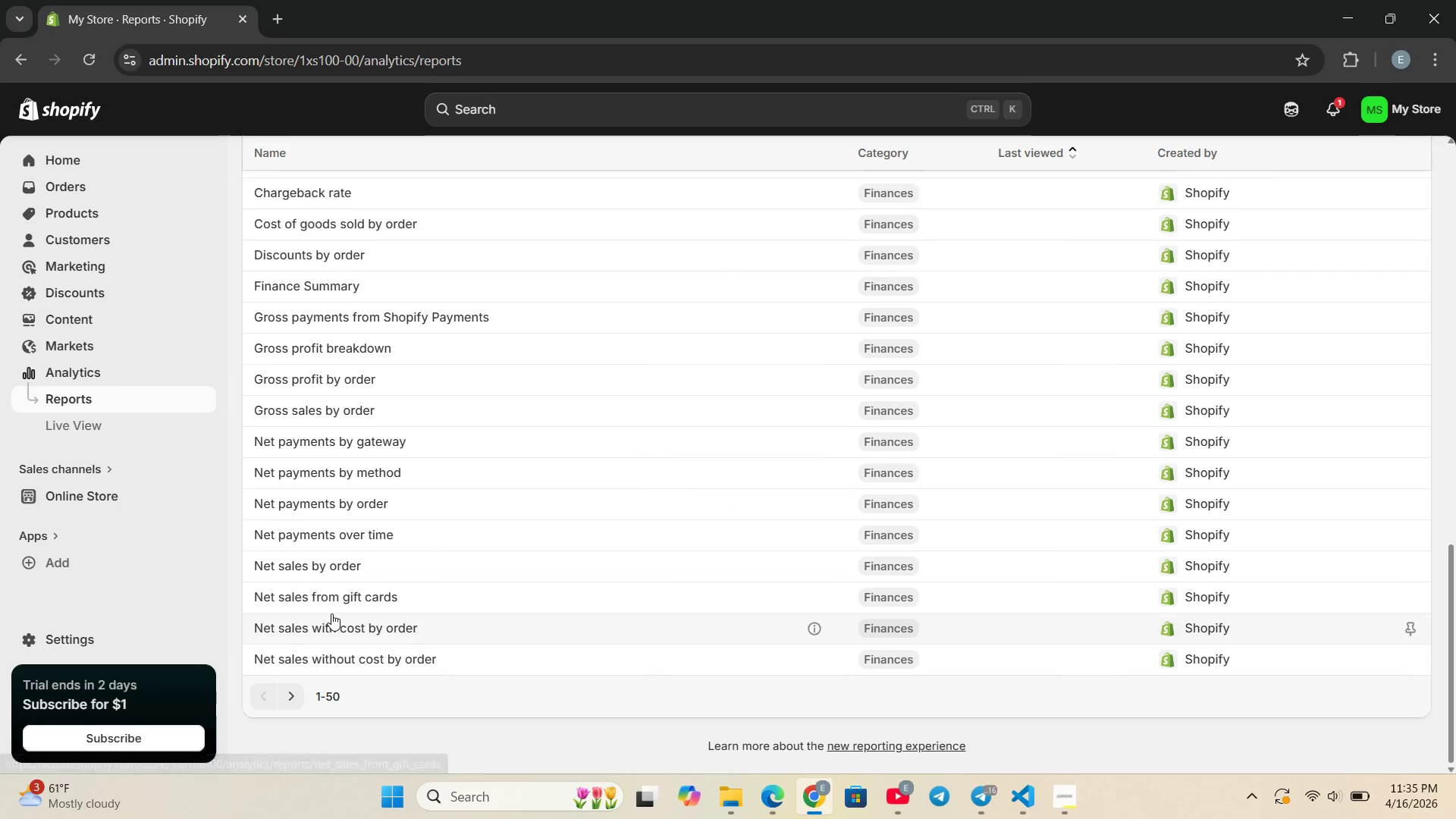 
left_click([313, 212])
 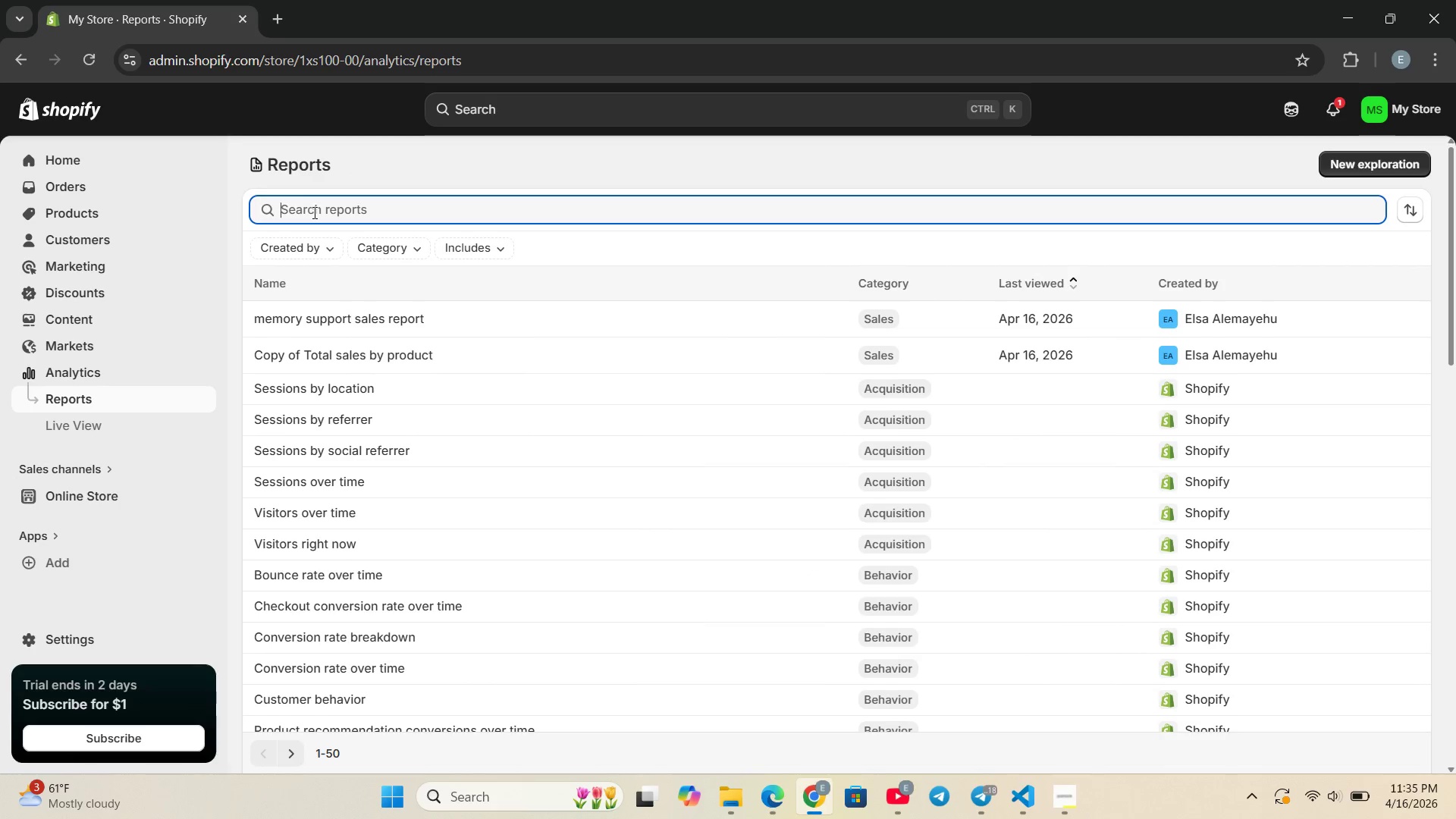 
type(salesby pro)
 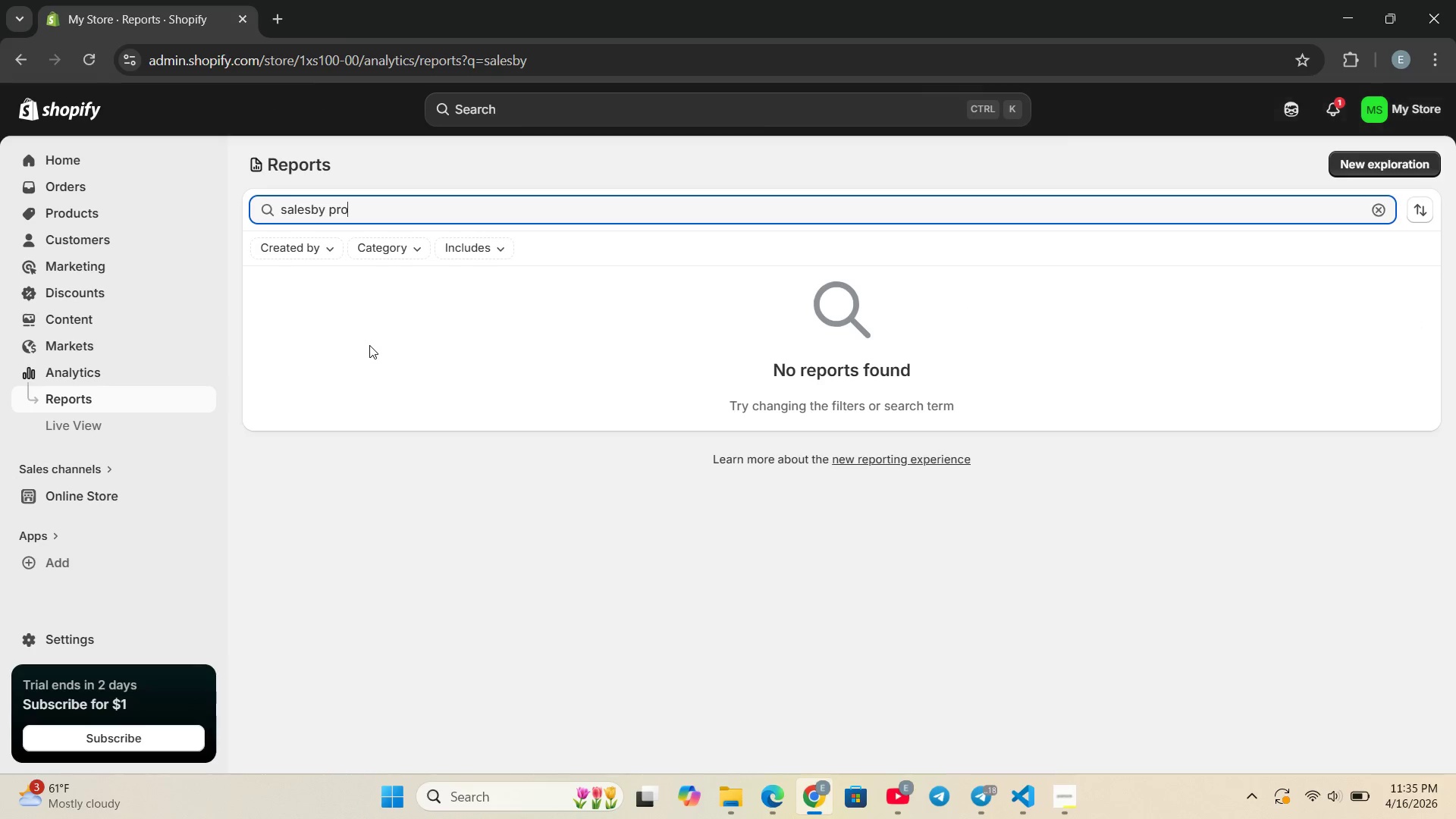 
key(Backspace)
key(Backspace)
key(Backspace)
key(Backspace)
key(Backspace)
key(Backspace)
type( by product)
 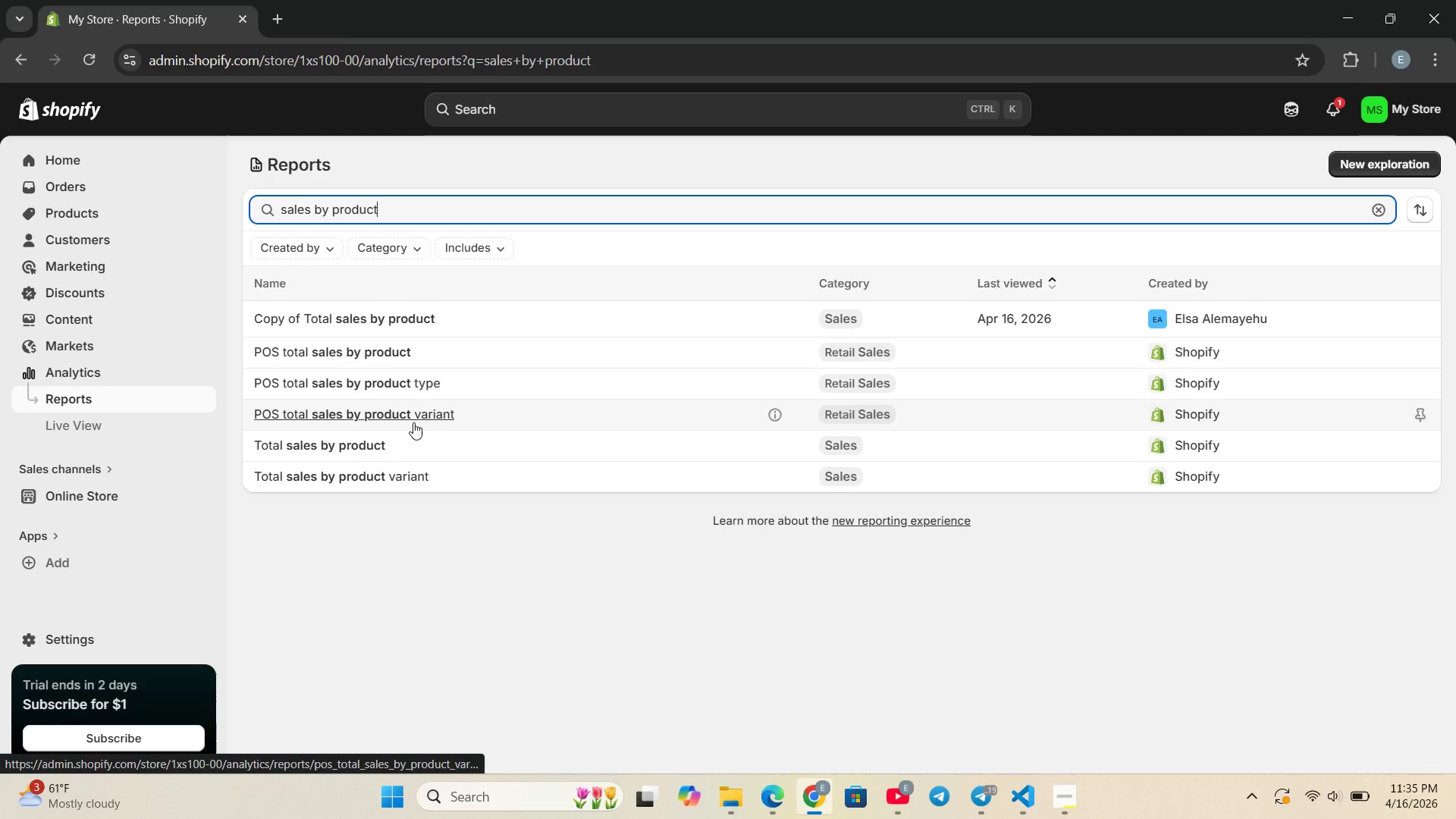 
wait(11.66)
 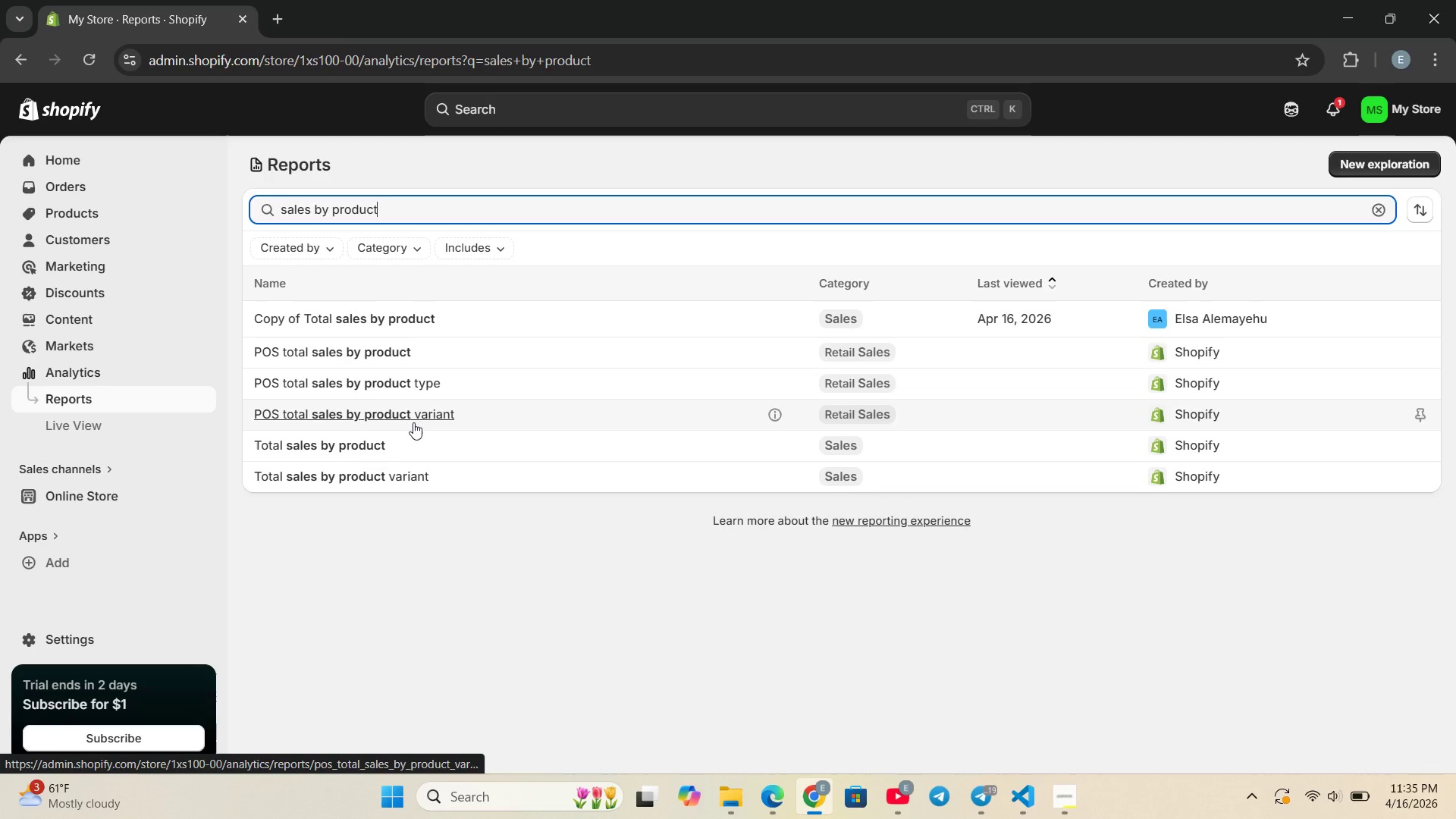 
left_click([351, 318])
 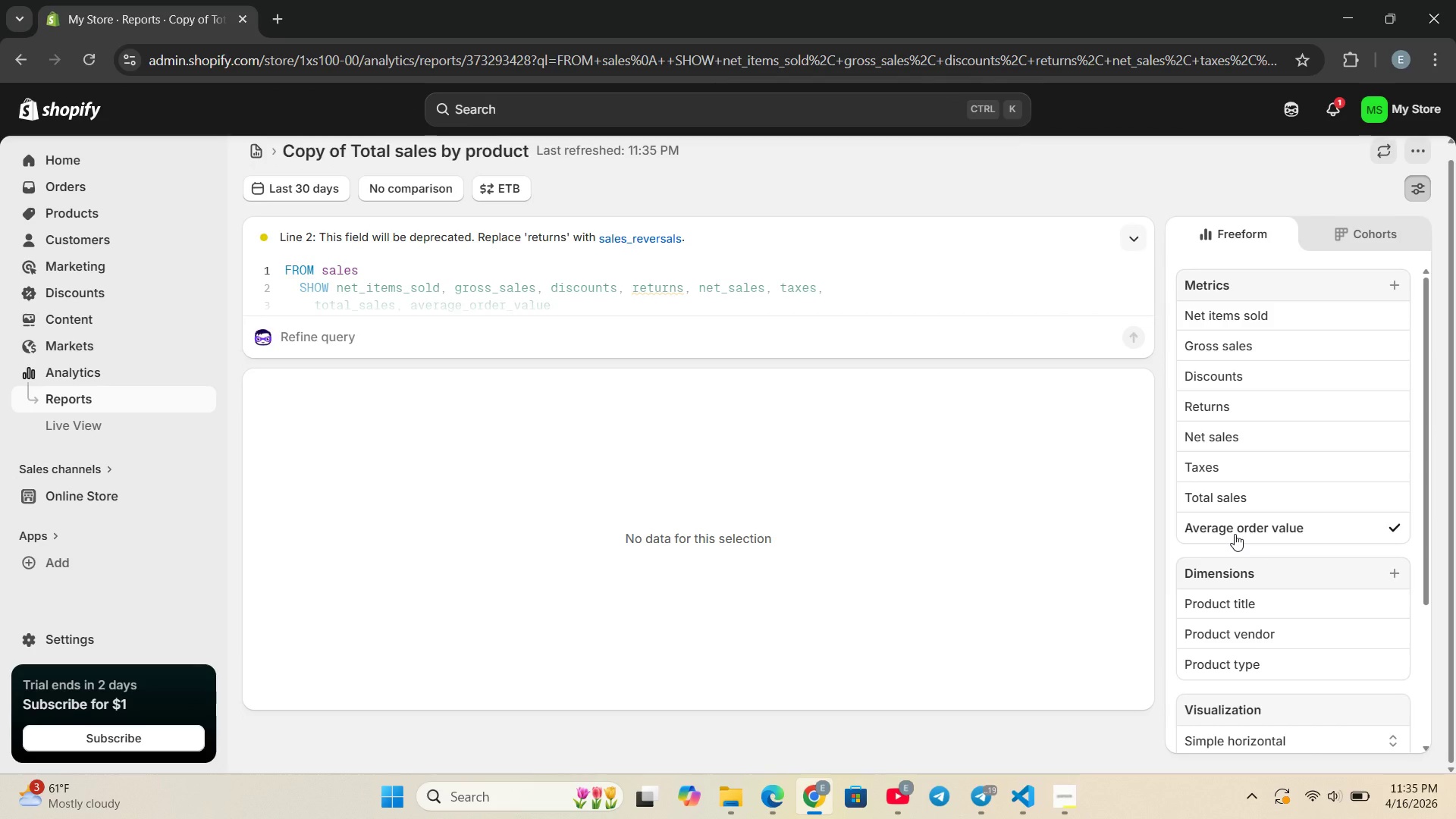 
wait(13.95)
 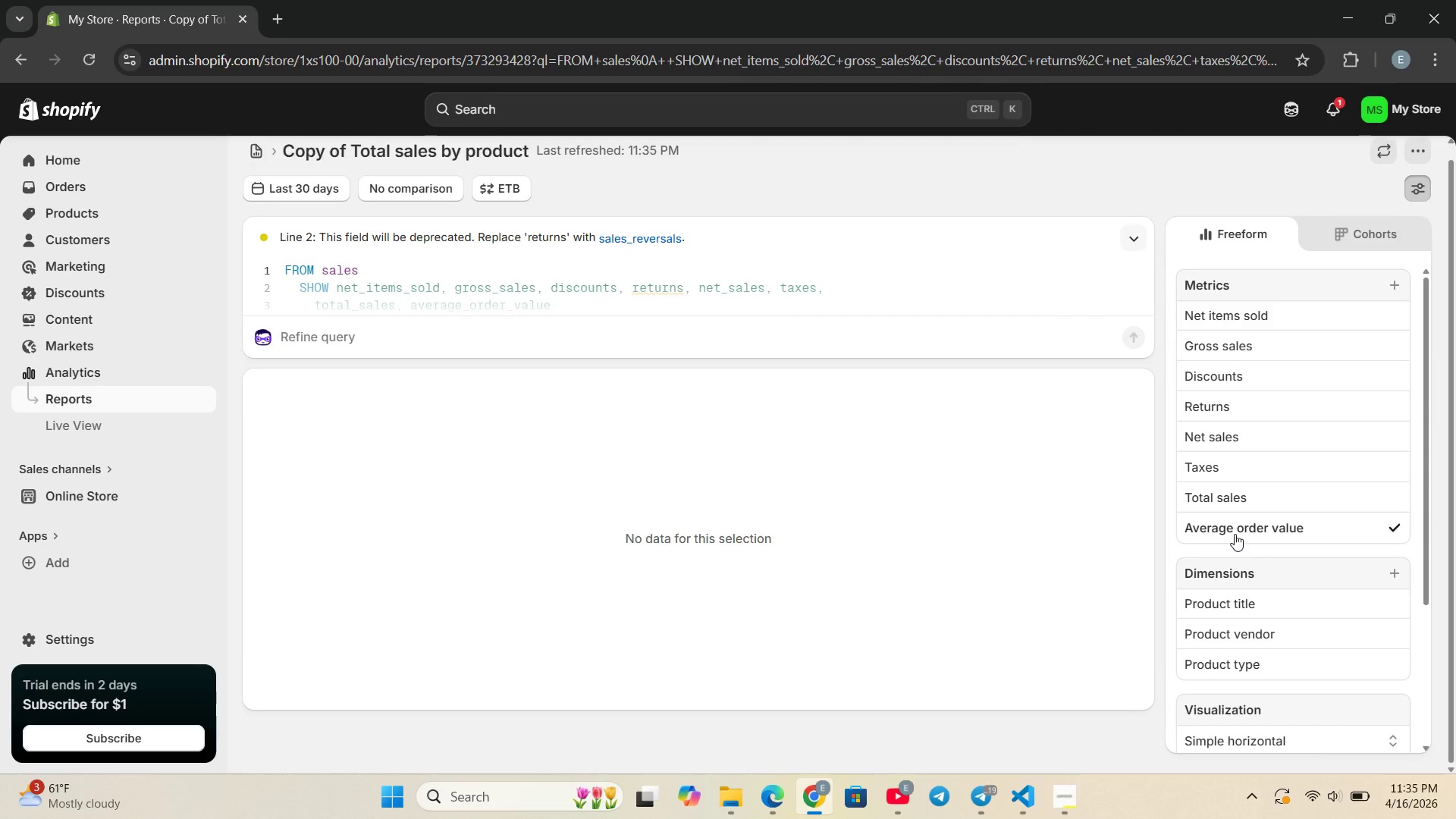 
left_click([1407, 148])
 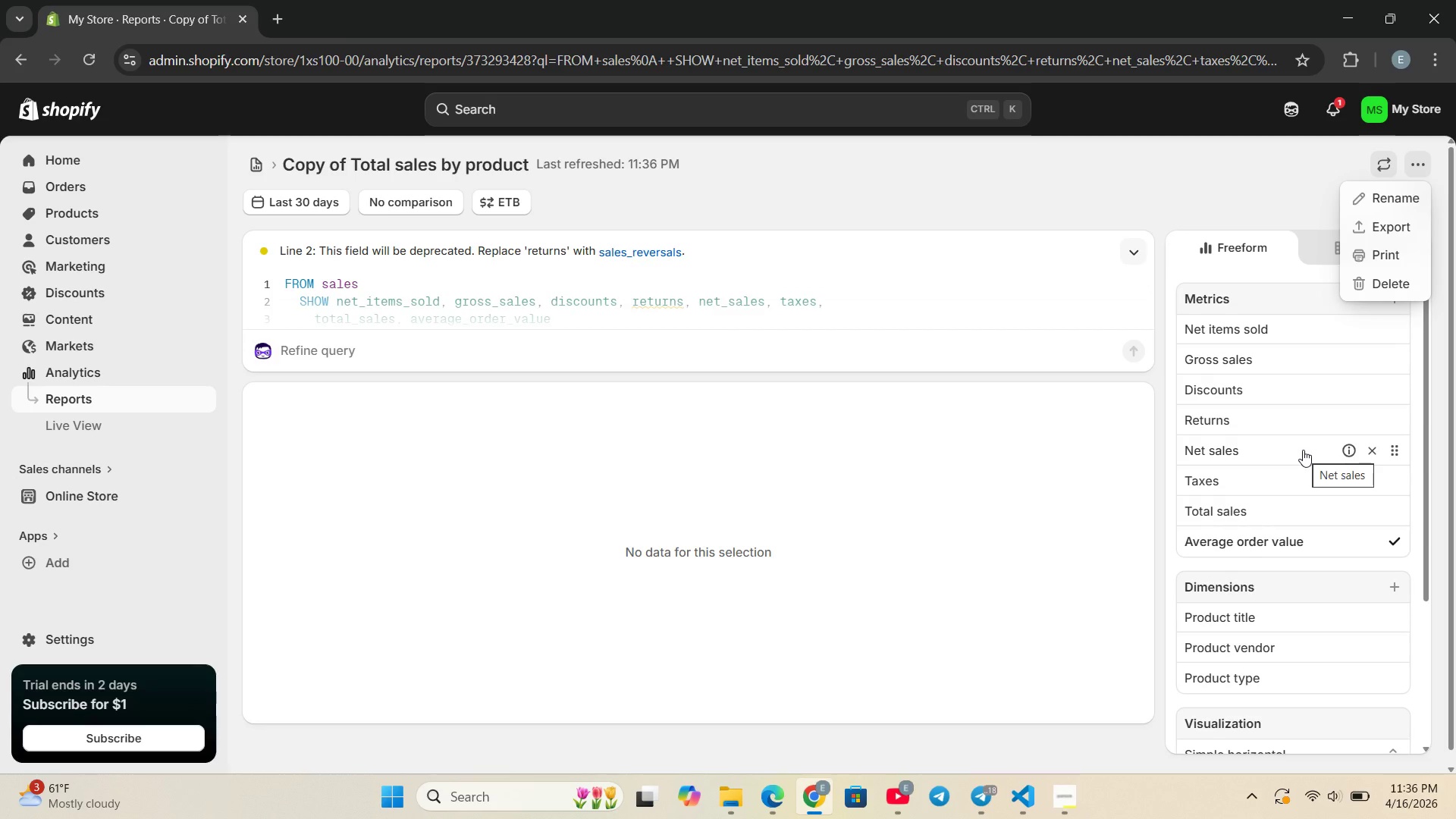 
wait(56.13)
 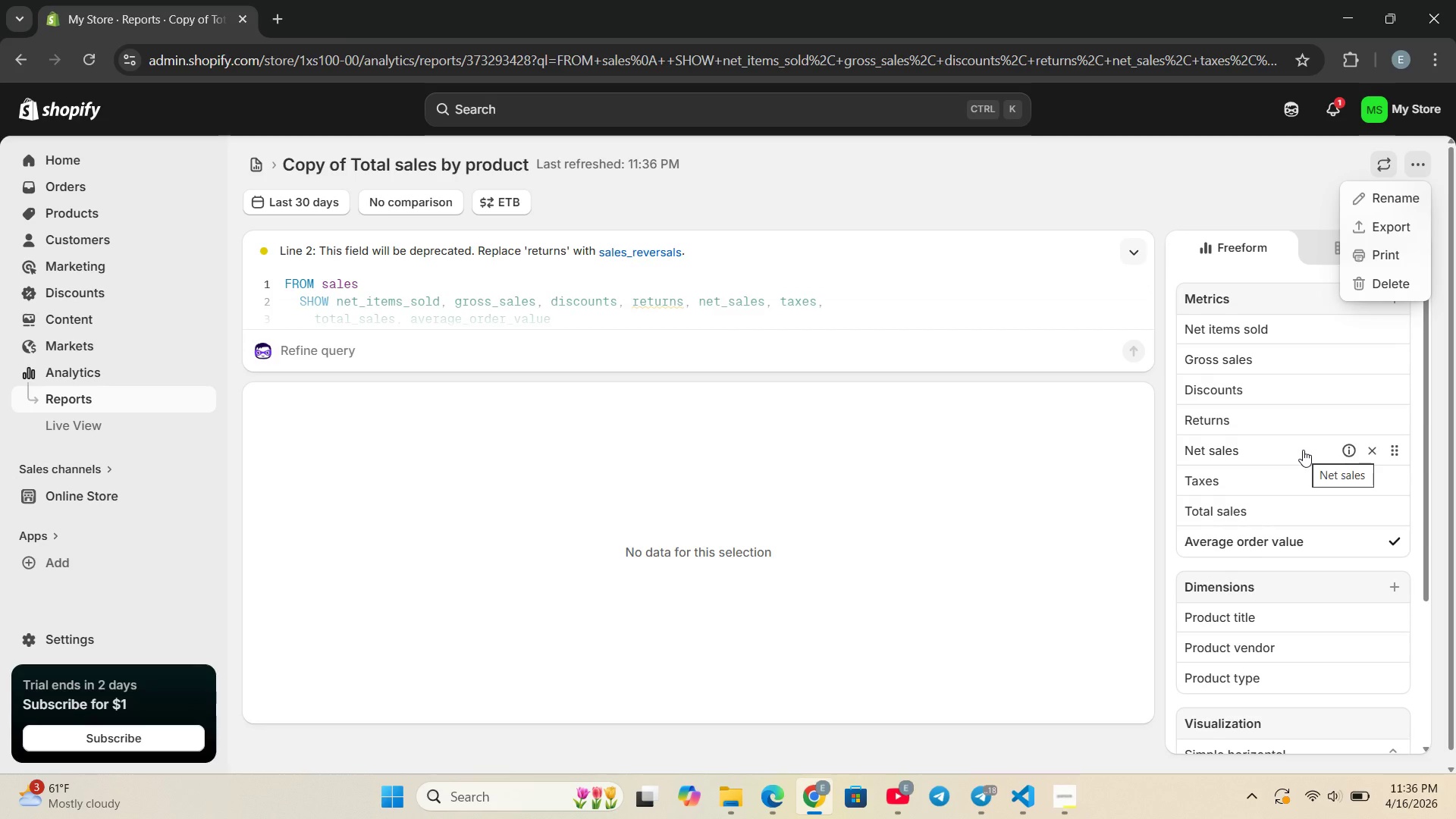 
mouse_move([1234, 675])
 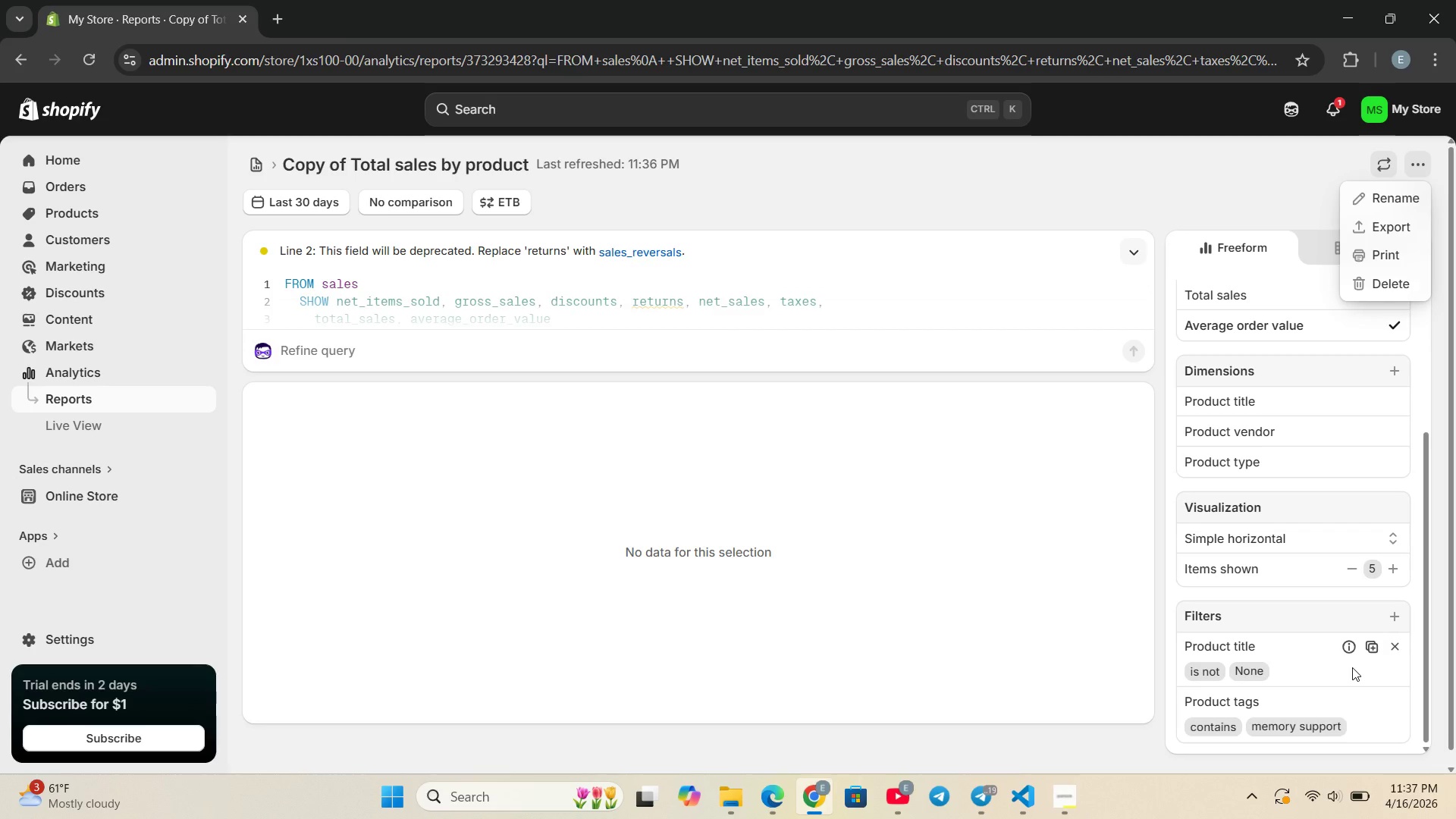 
wait(12.01)
 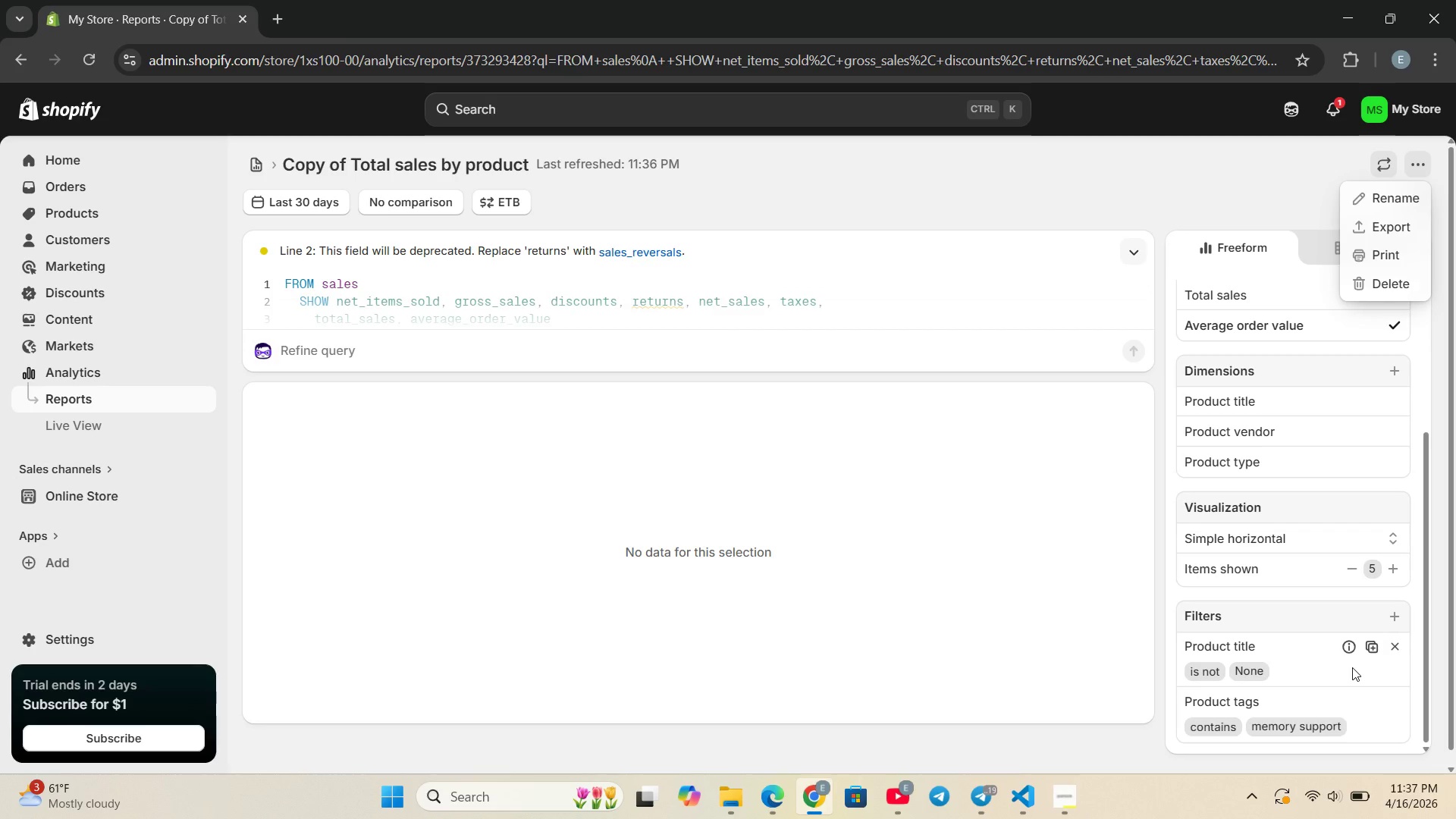 
left_click([1378, 652])
 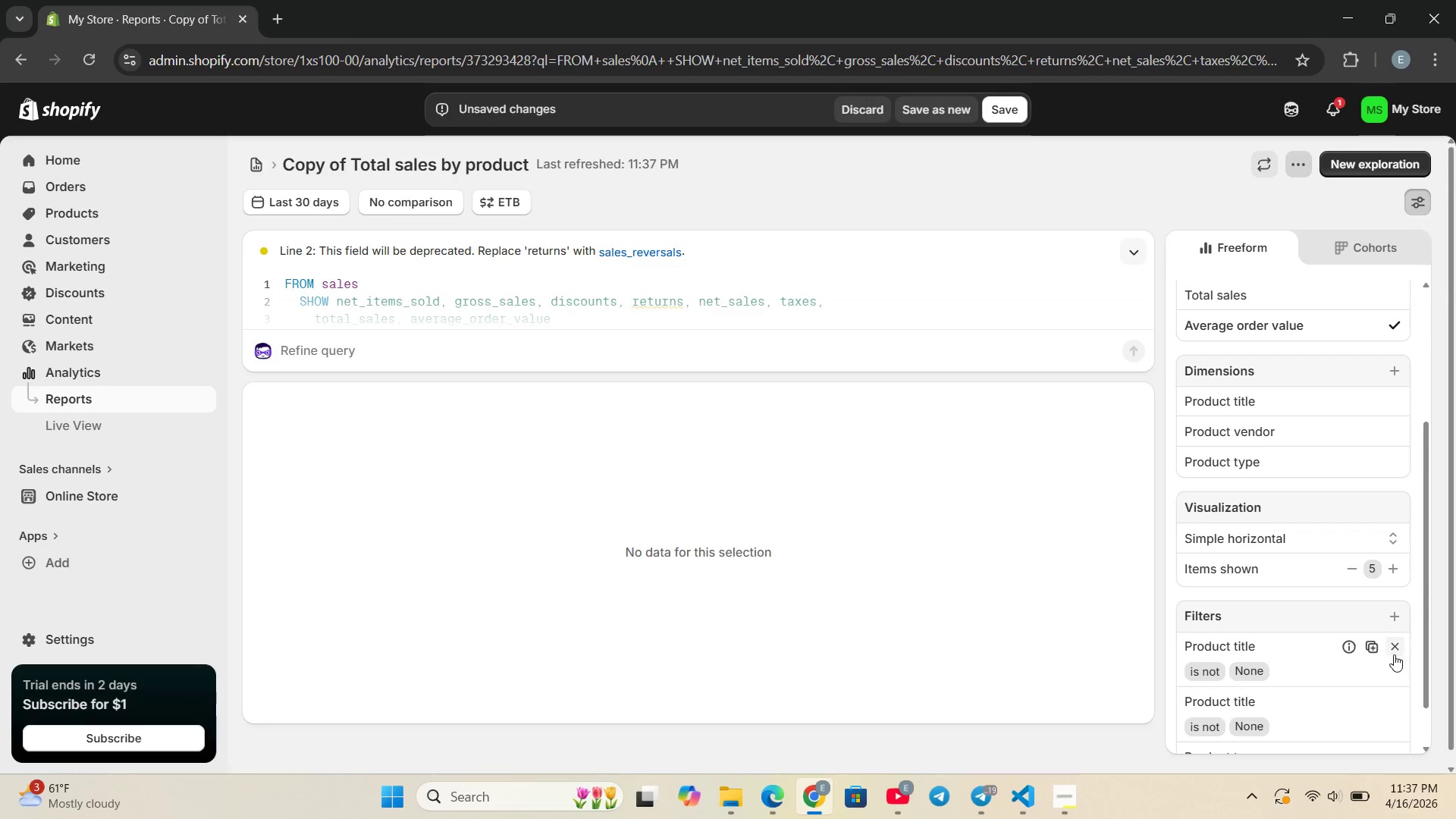 
left_click([1394, 653])
 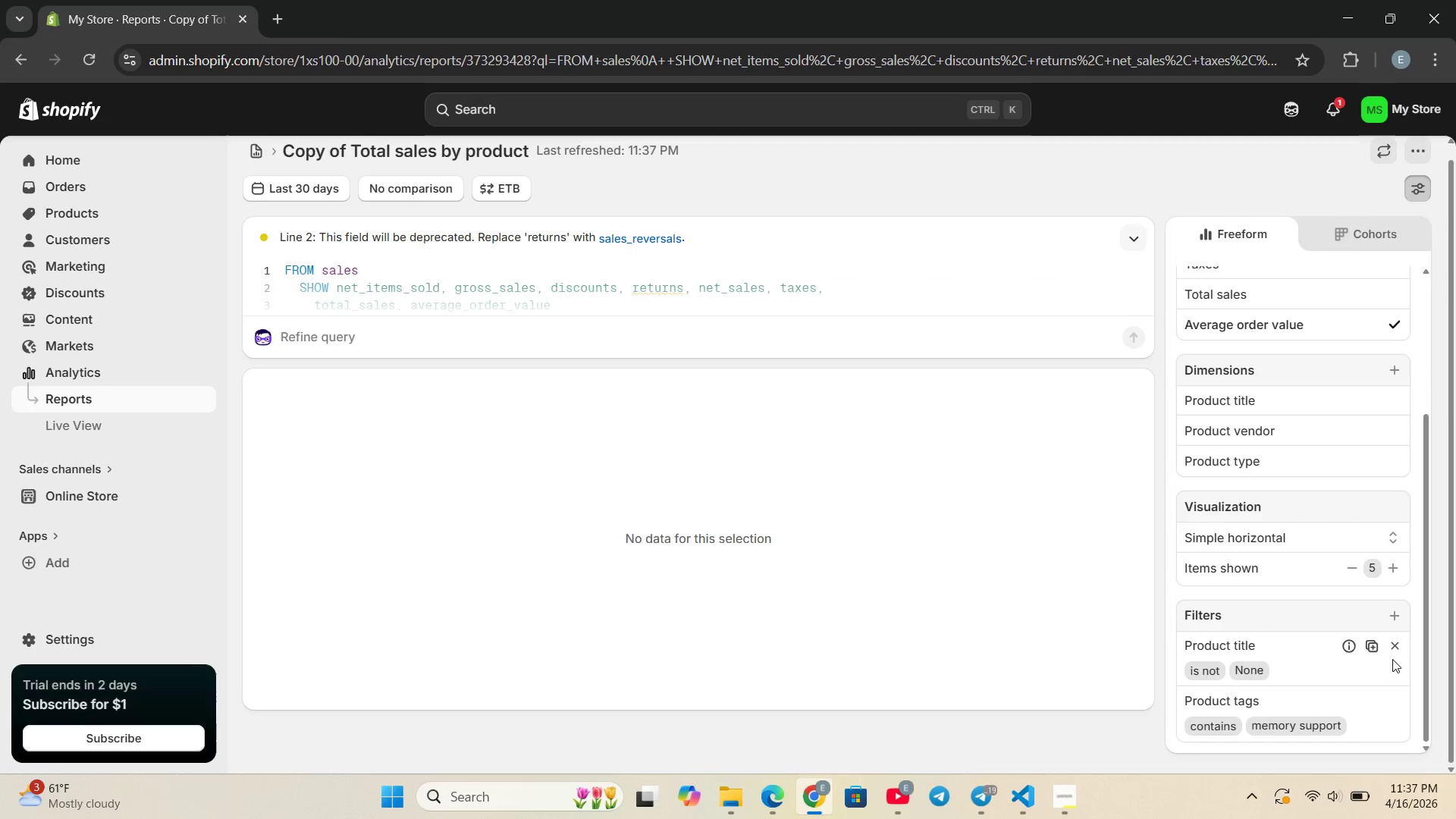 
wait(5.45)
 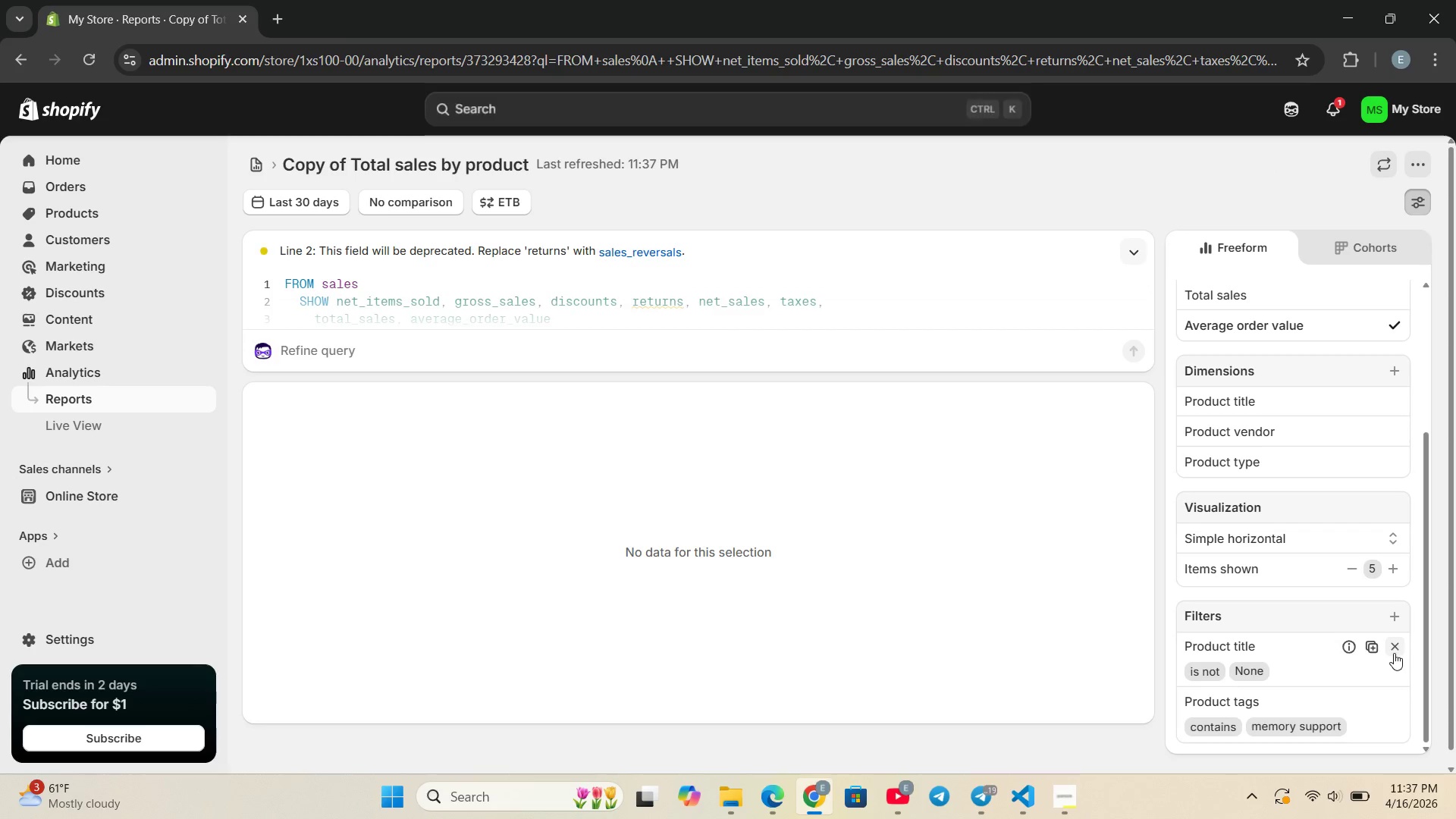 
left_click([1371, 647])
 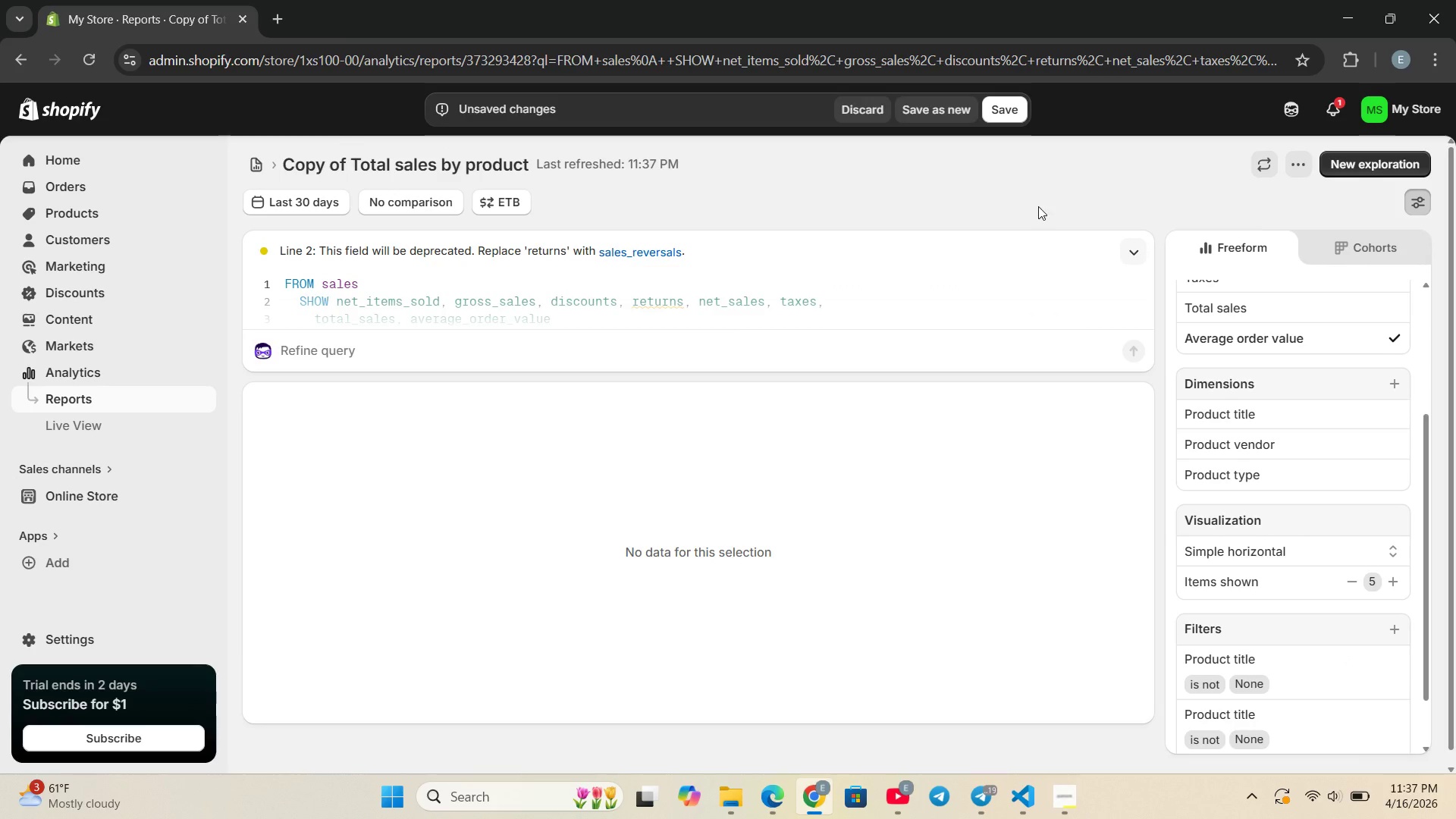 
wait(5.78)
 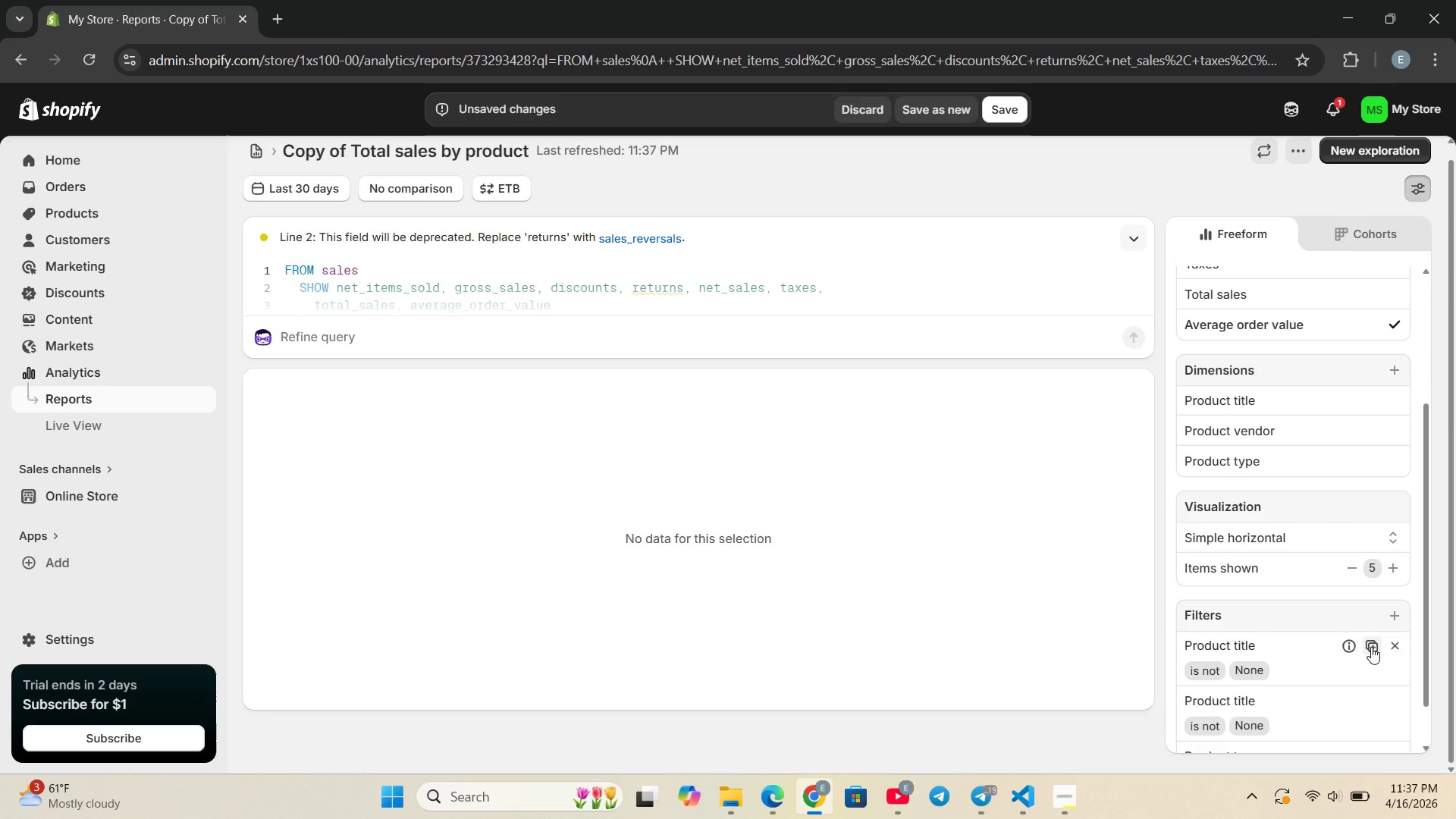 
left_click([1008, 116])
 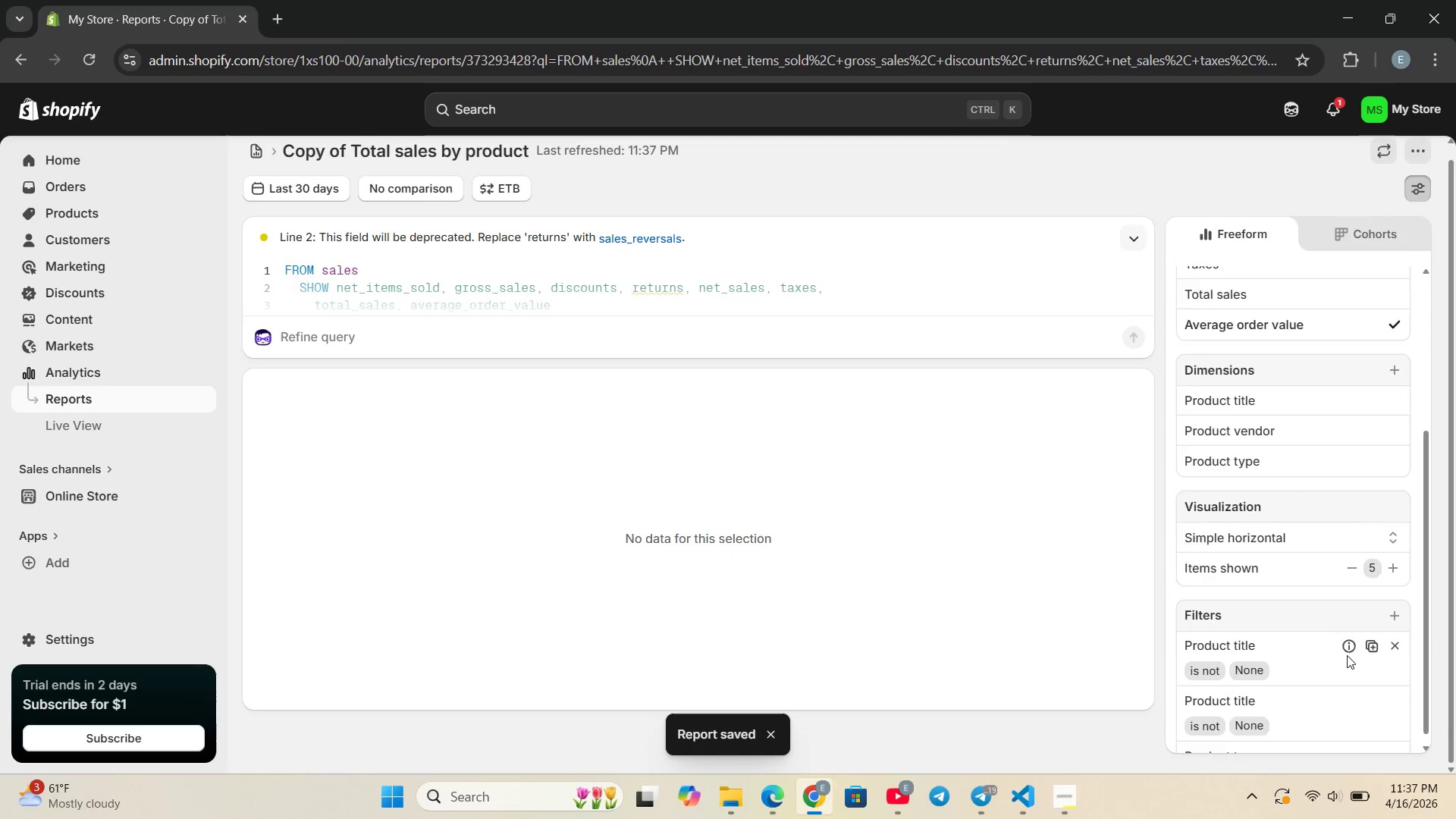 
wait(5.97)
 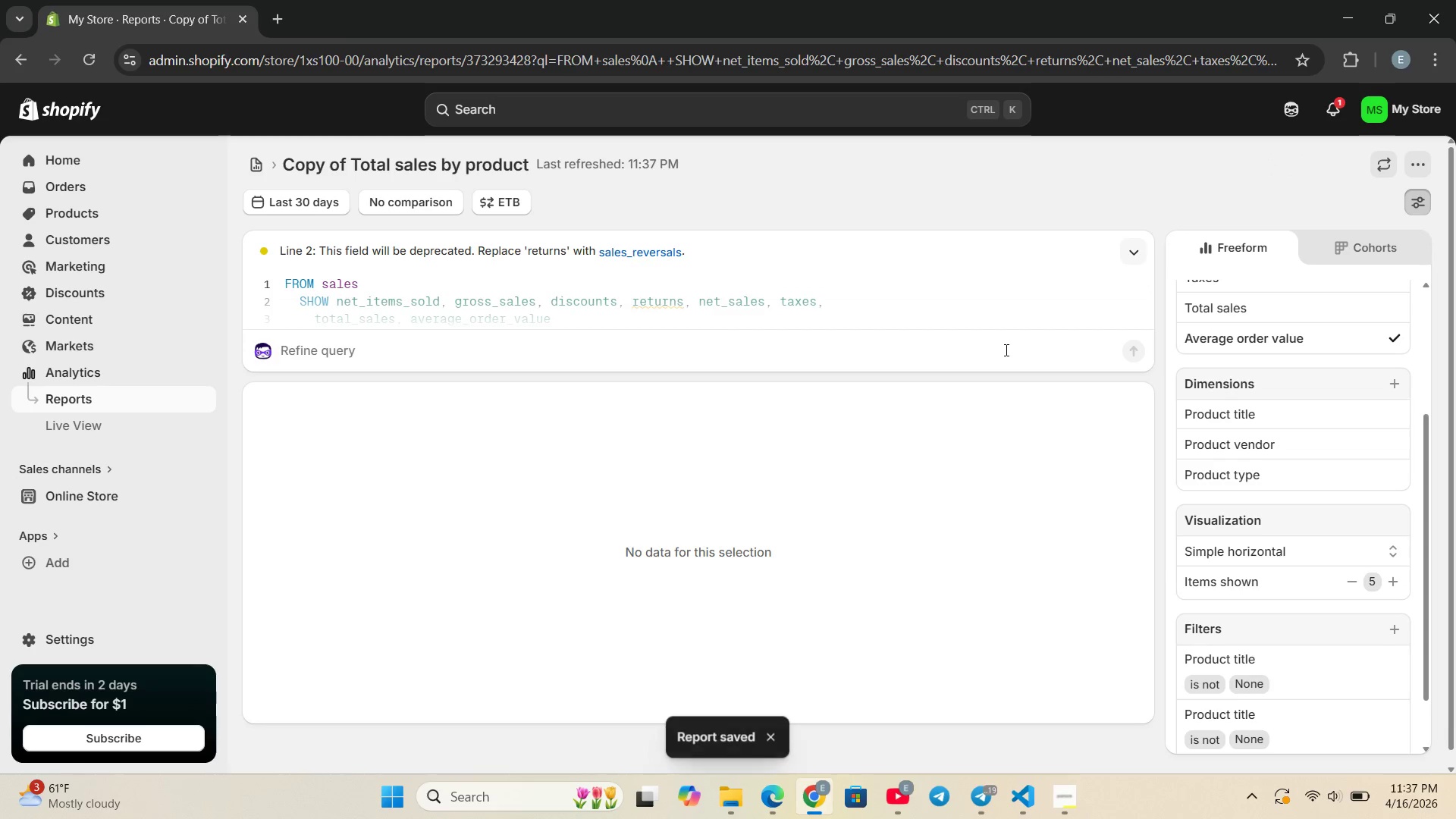 
left_click([1396, 592])
 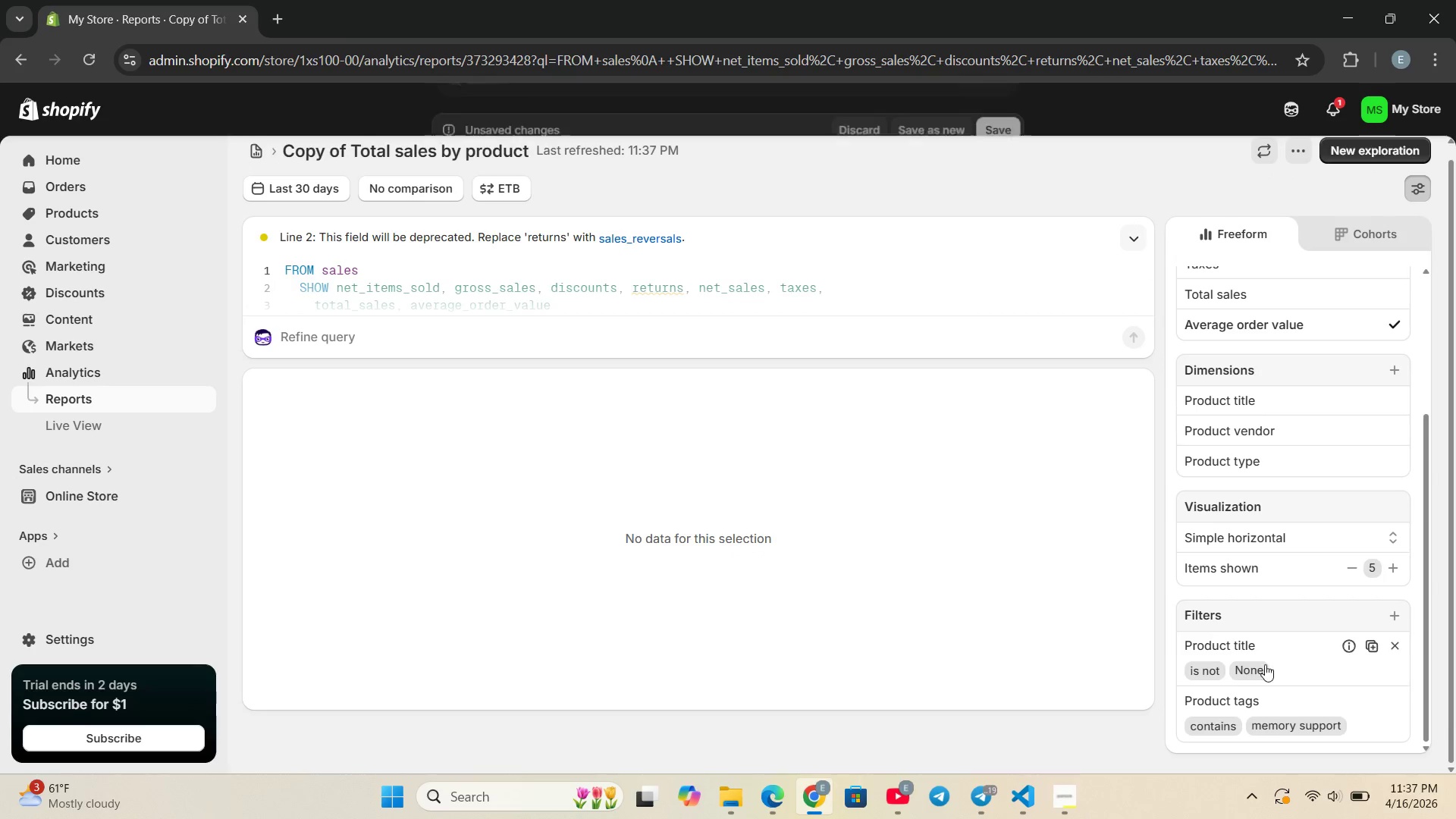 
left_click([1255, 670])
 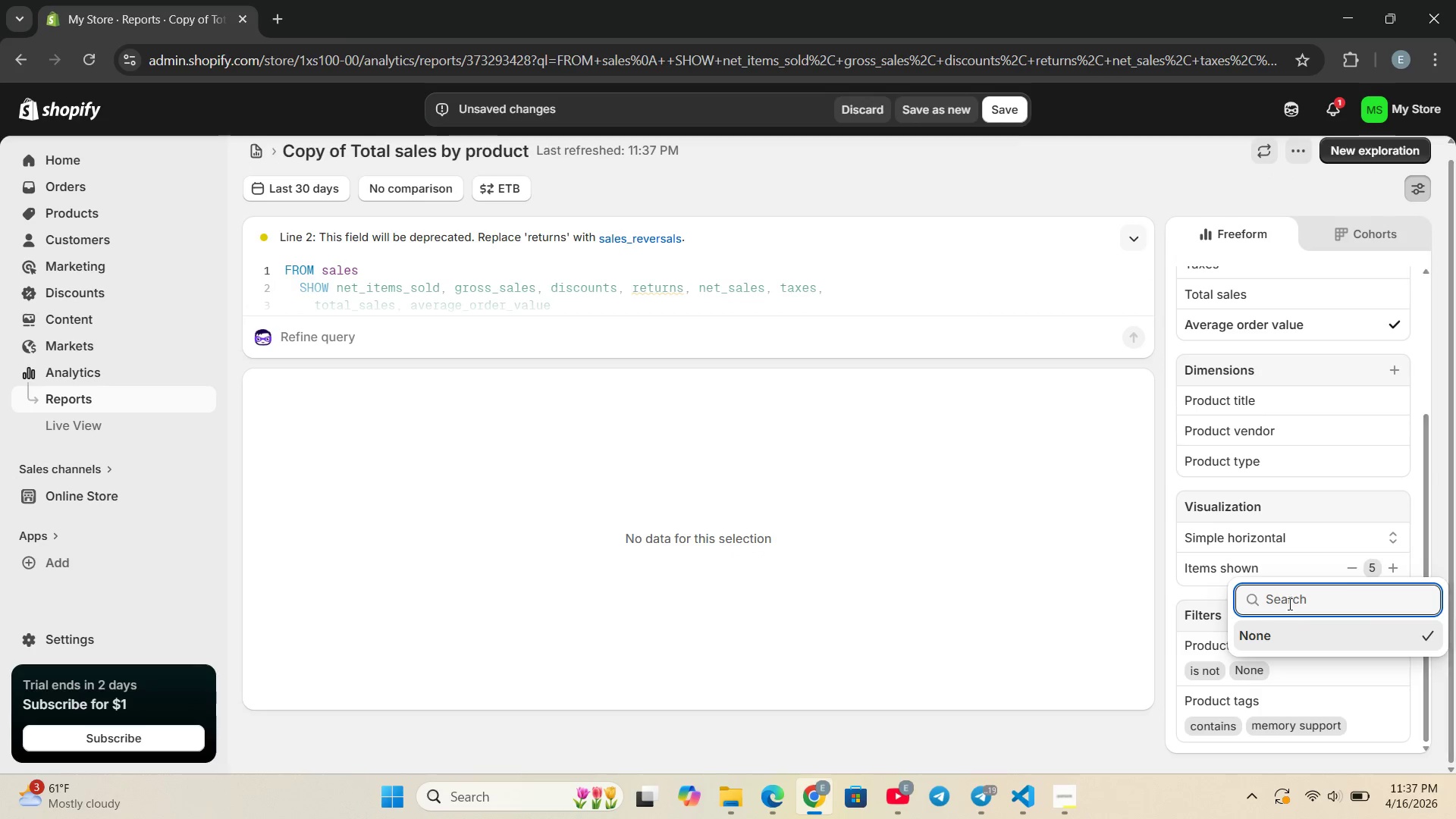 
left_click([1292, 595])
 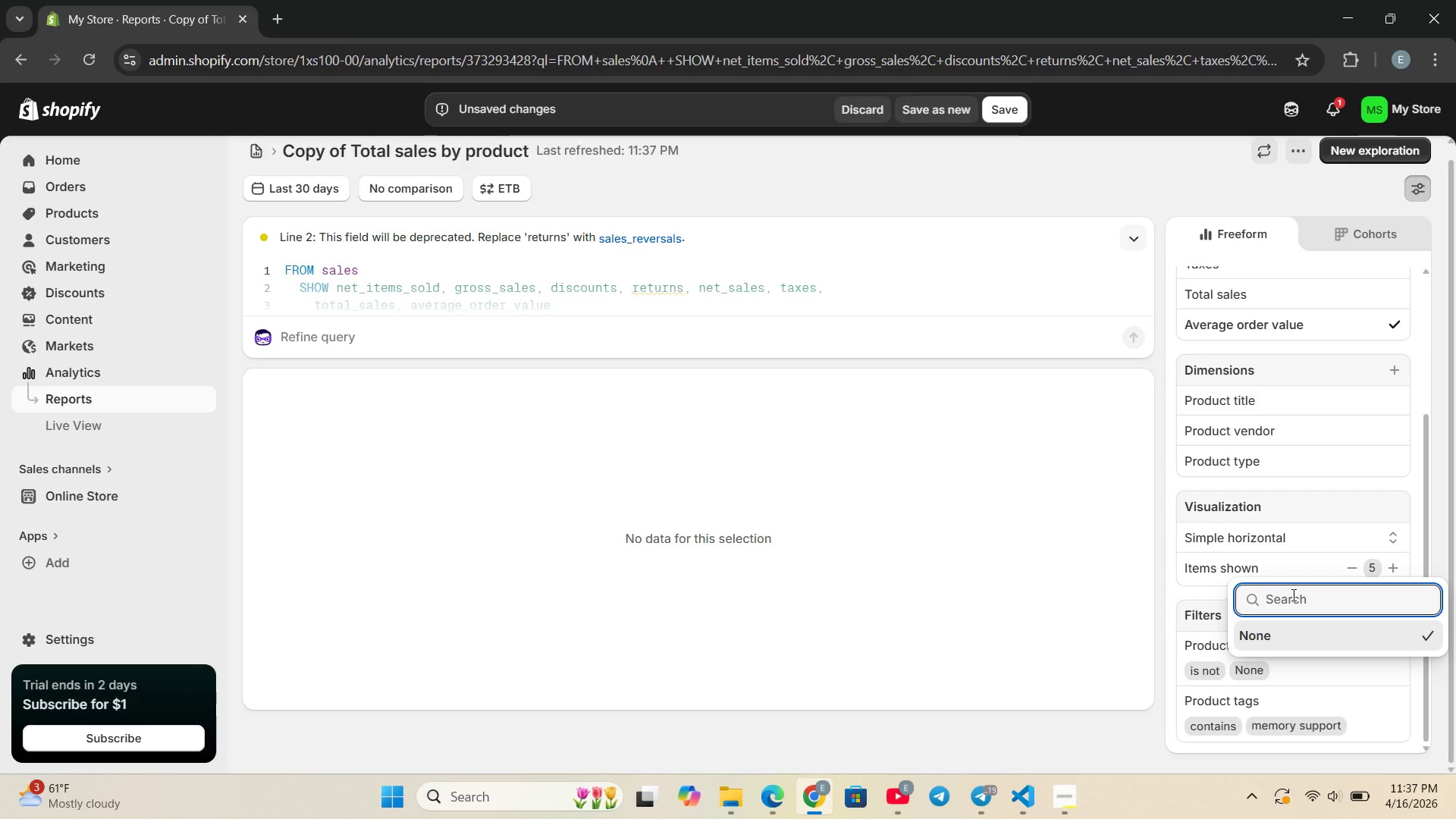 
type(equal)
 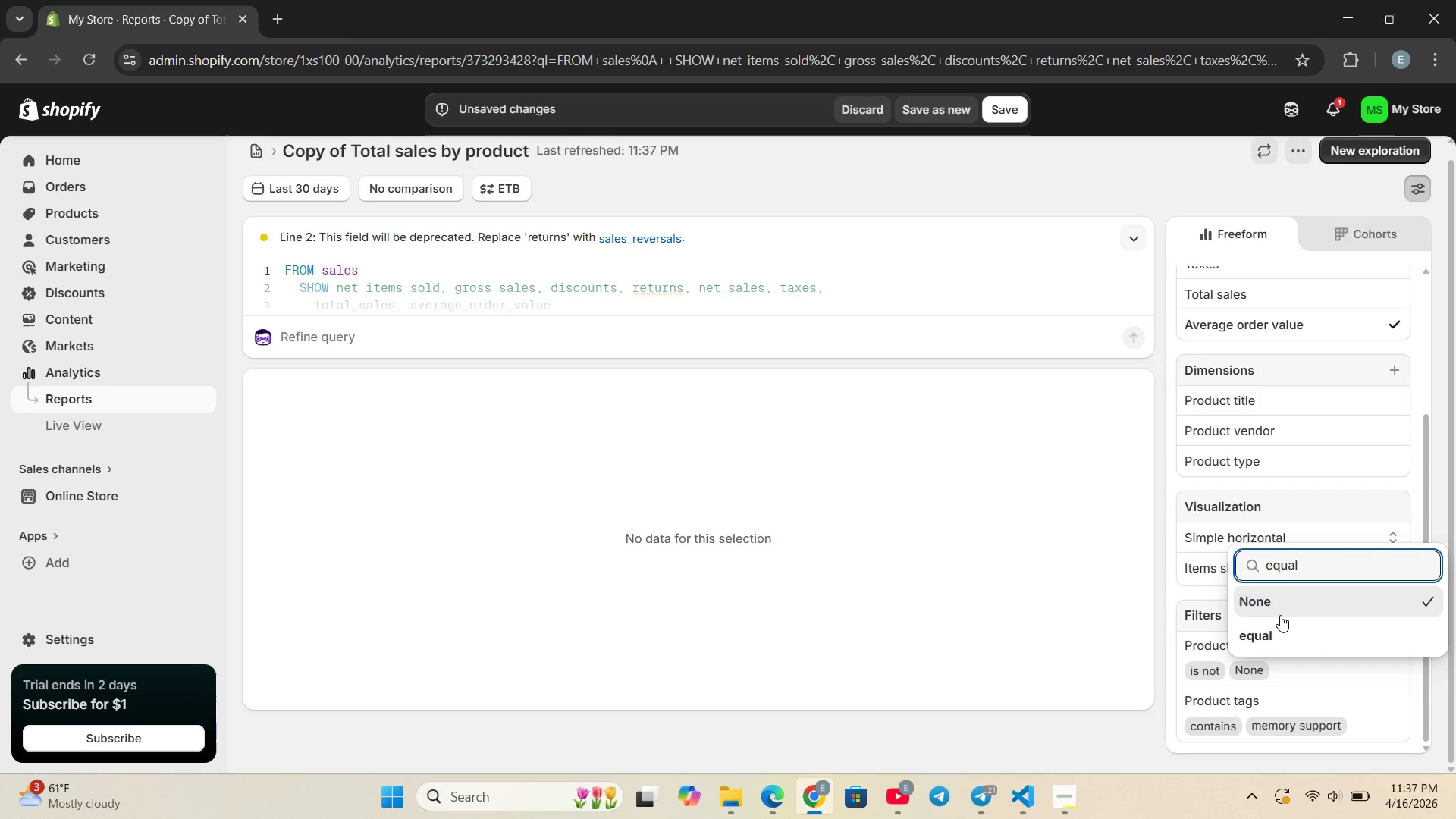 
left_click([1272, 629])
 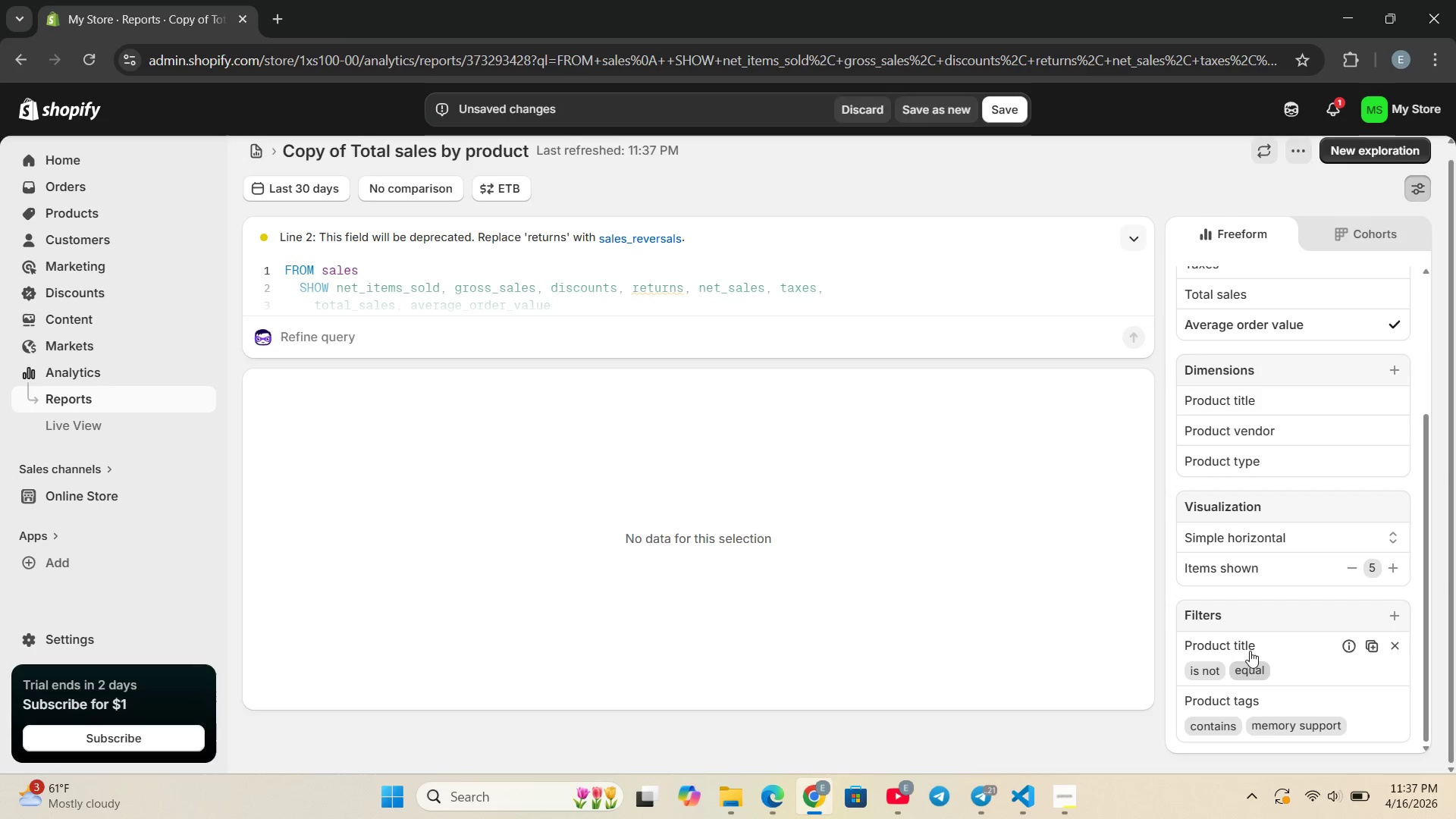 
left_click([1213, 673])
 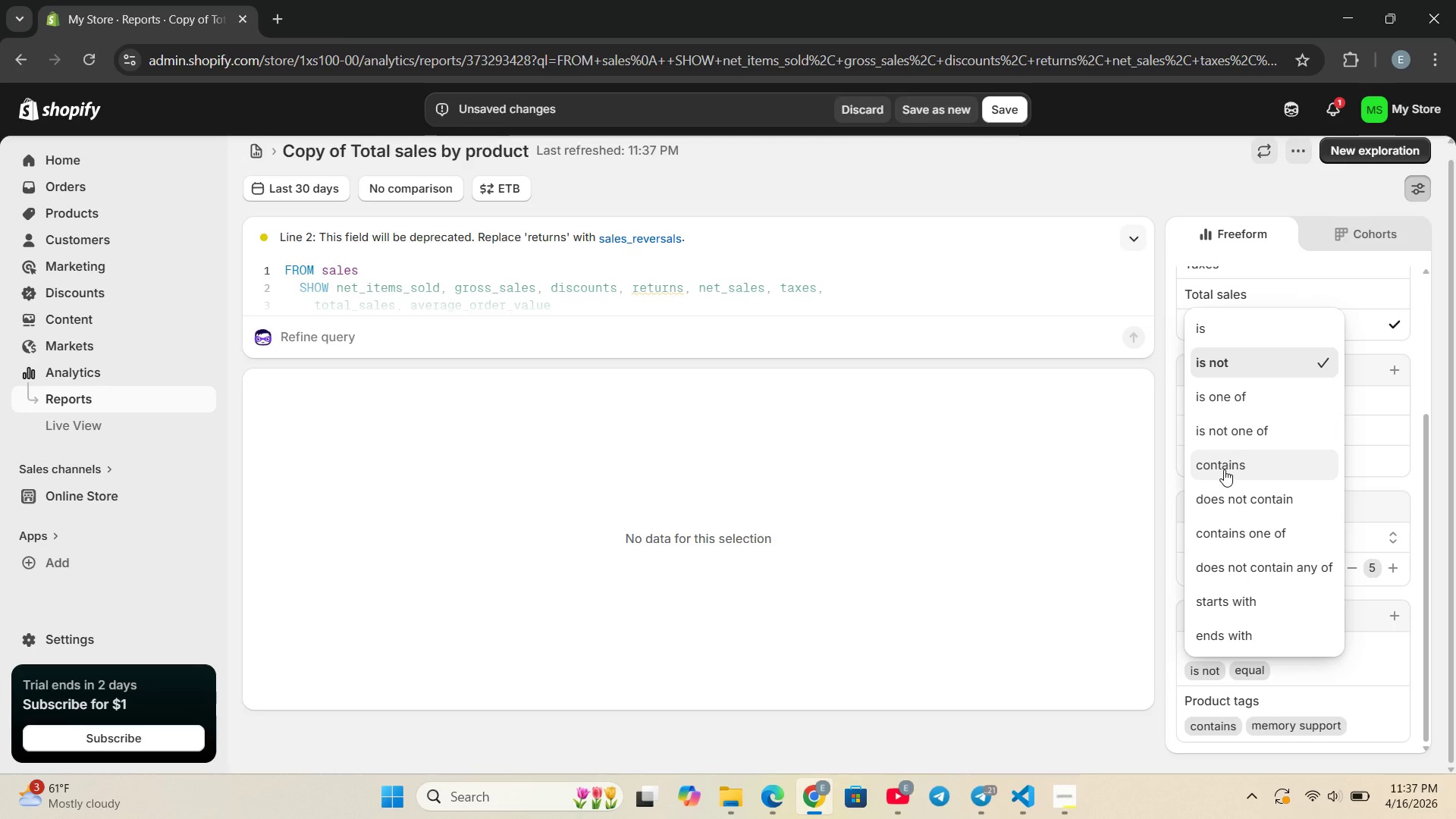 
left_click([1224, 469])
 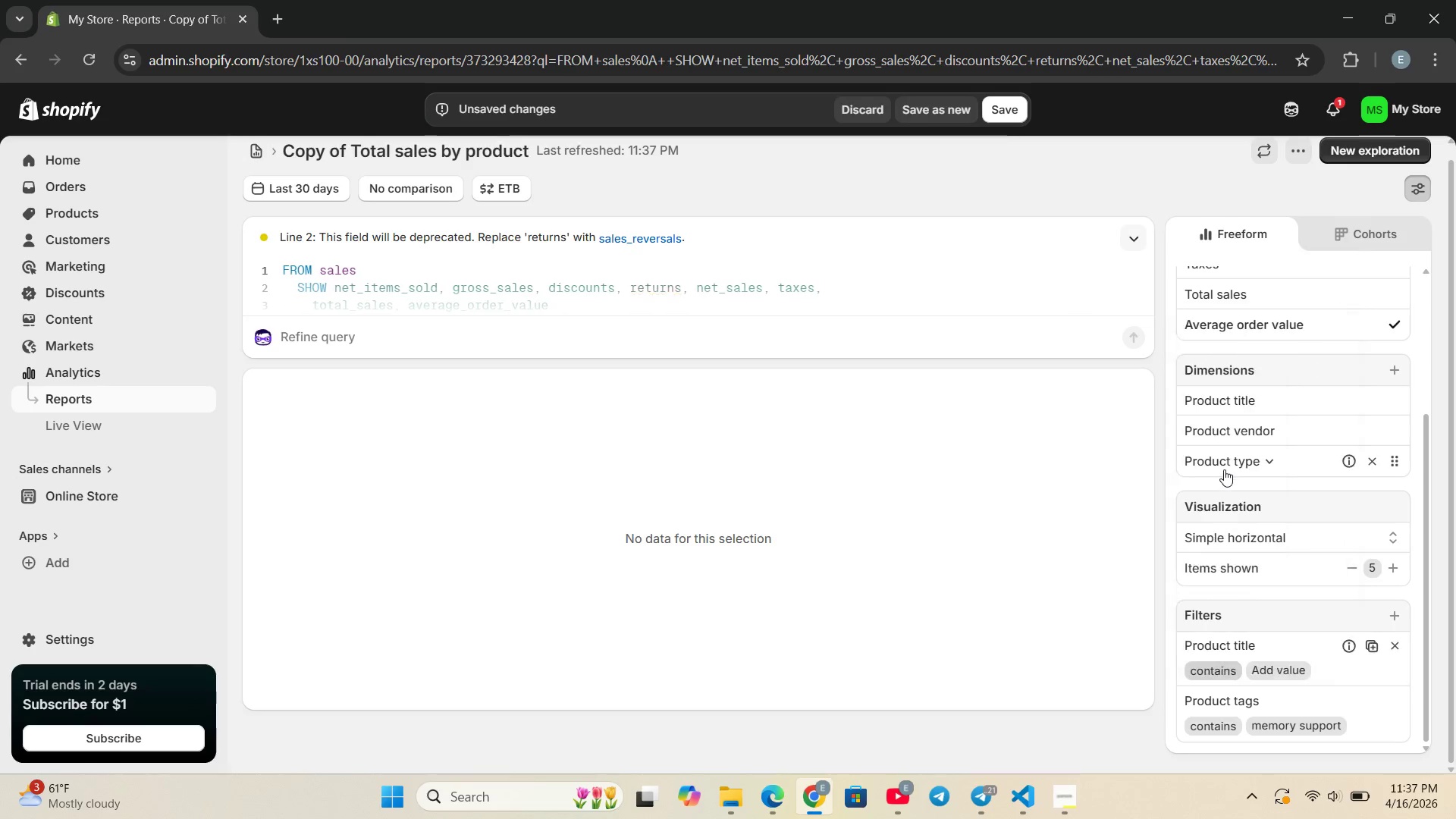 
left_click([1224, 469])
 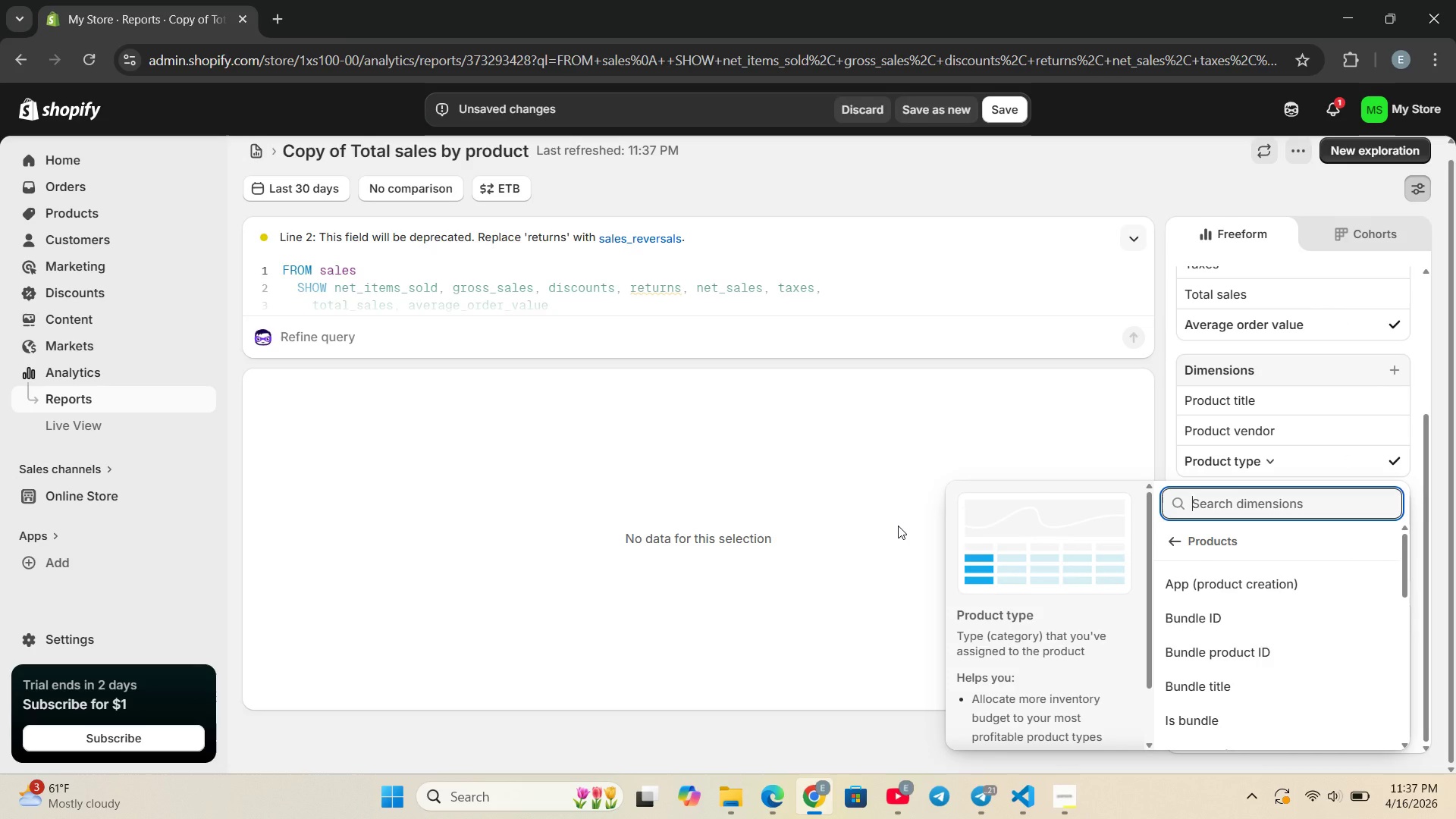 
left_click([898, 526])
 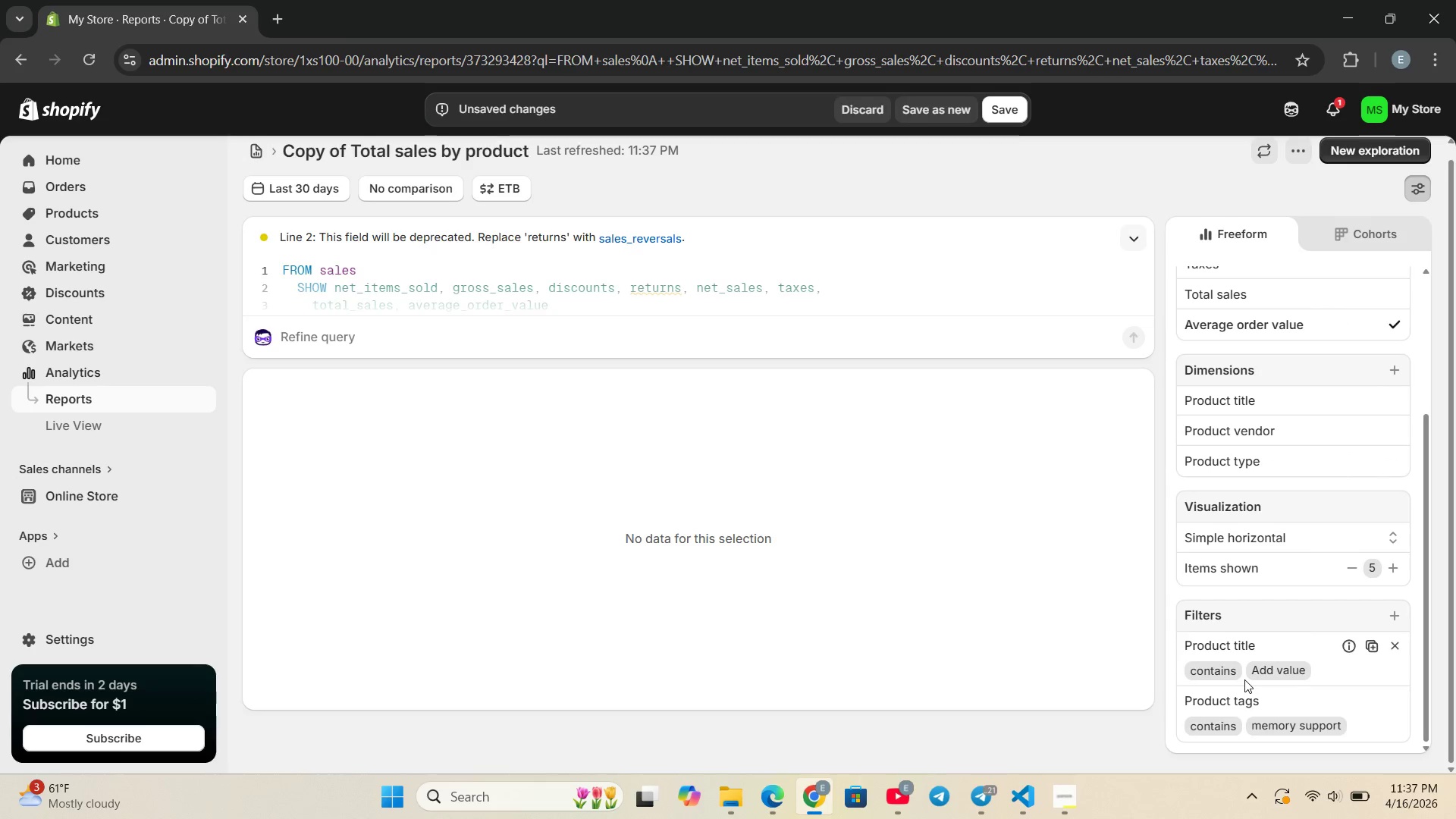 
mouse_move([1251, 673])
 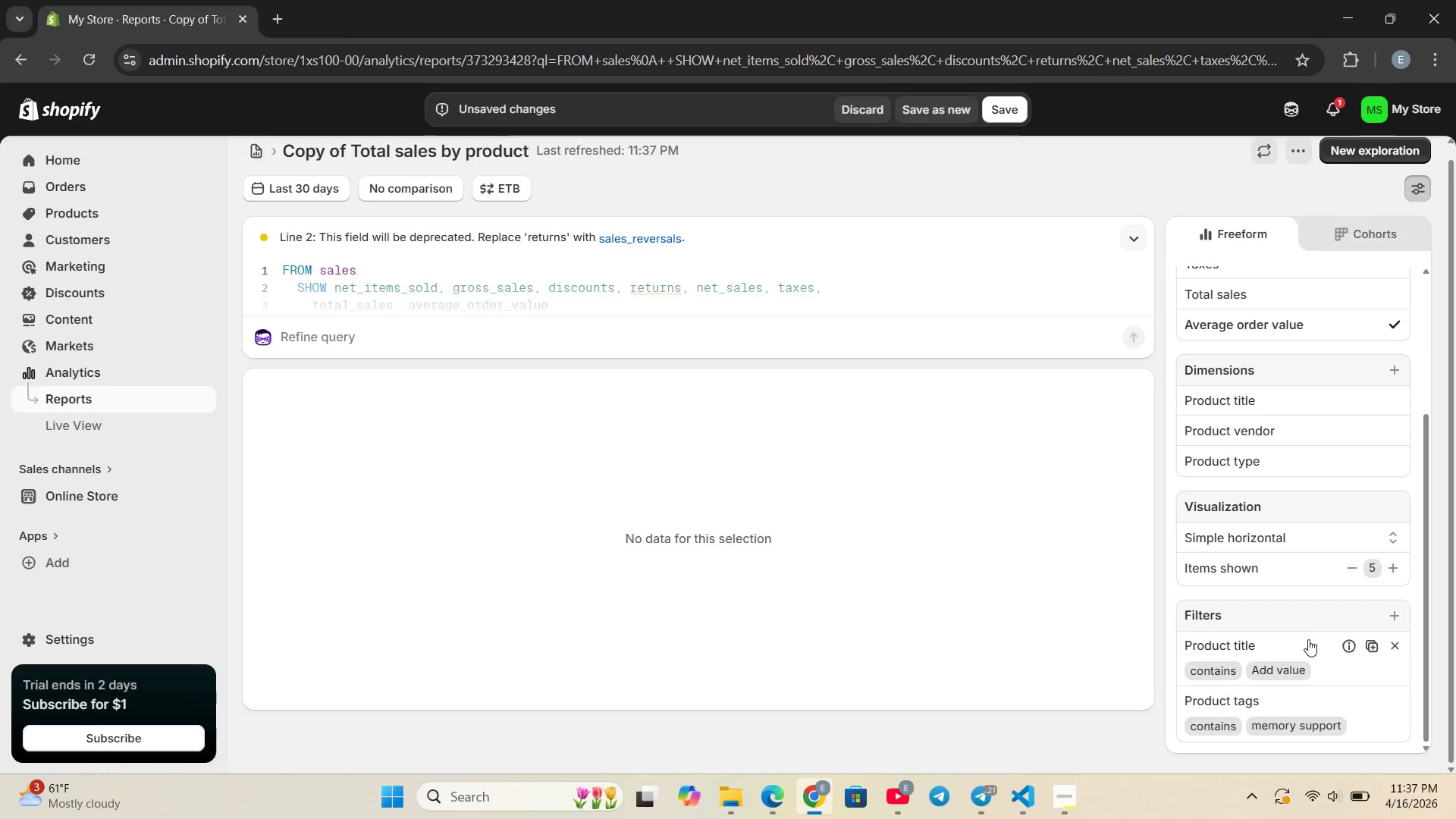 
left_click([1019, 109])
 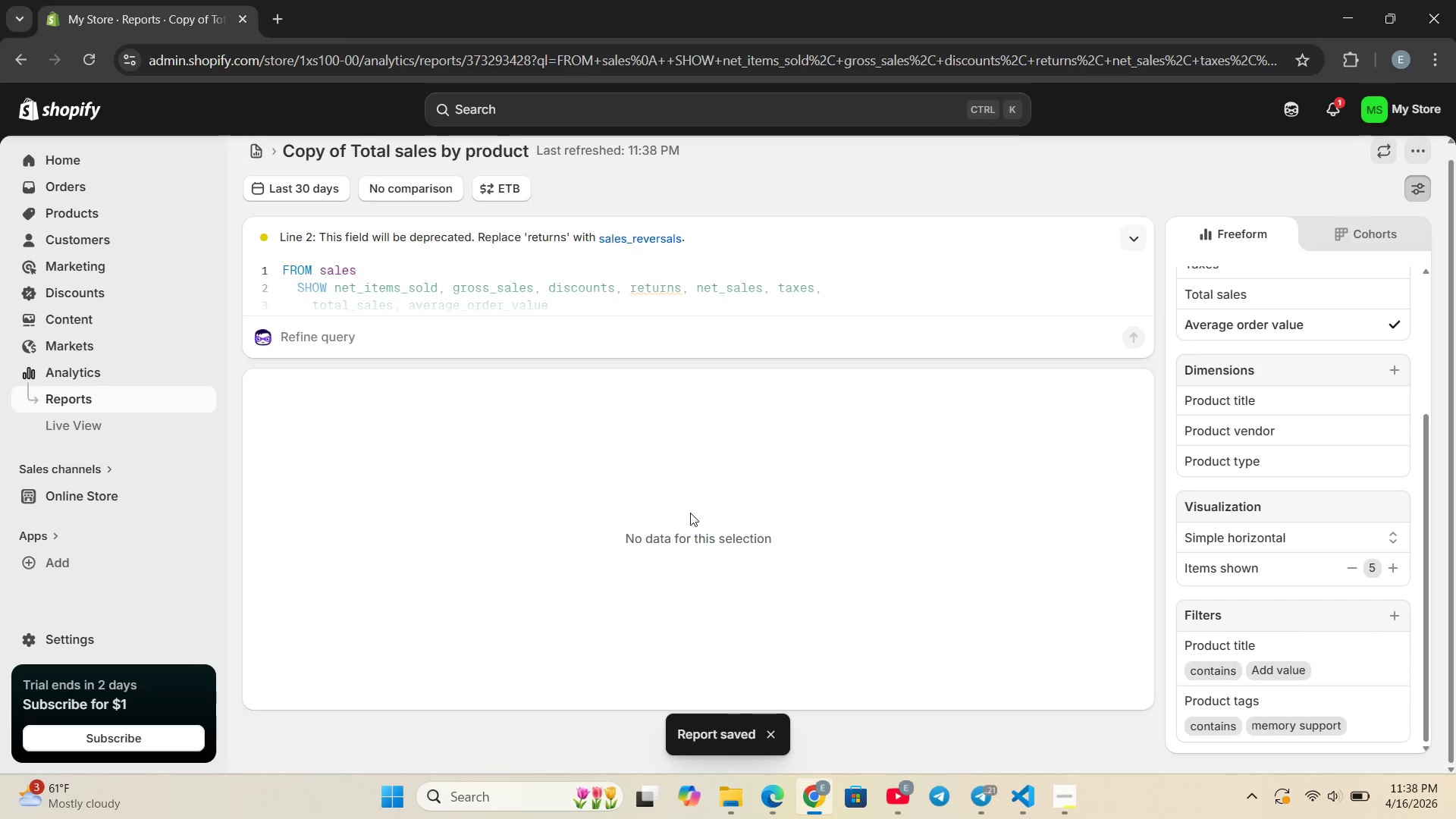 
double_click([684, 526])
 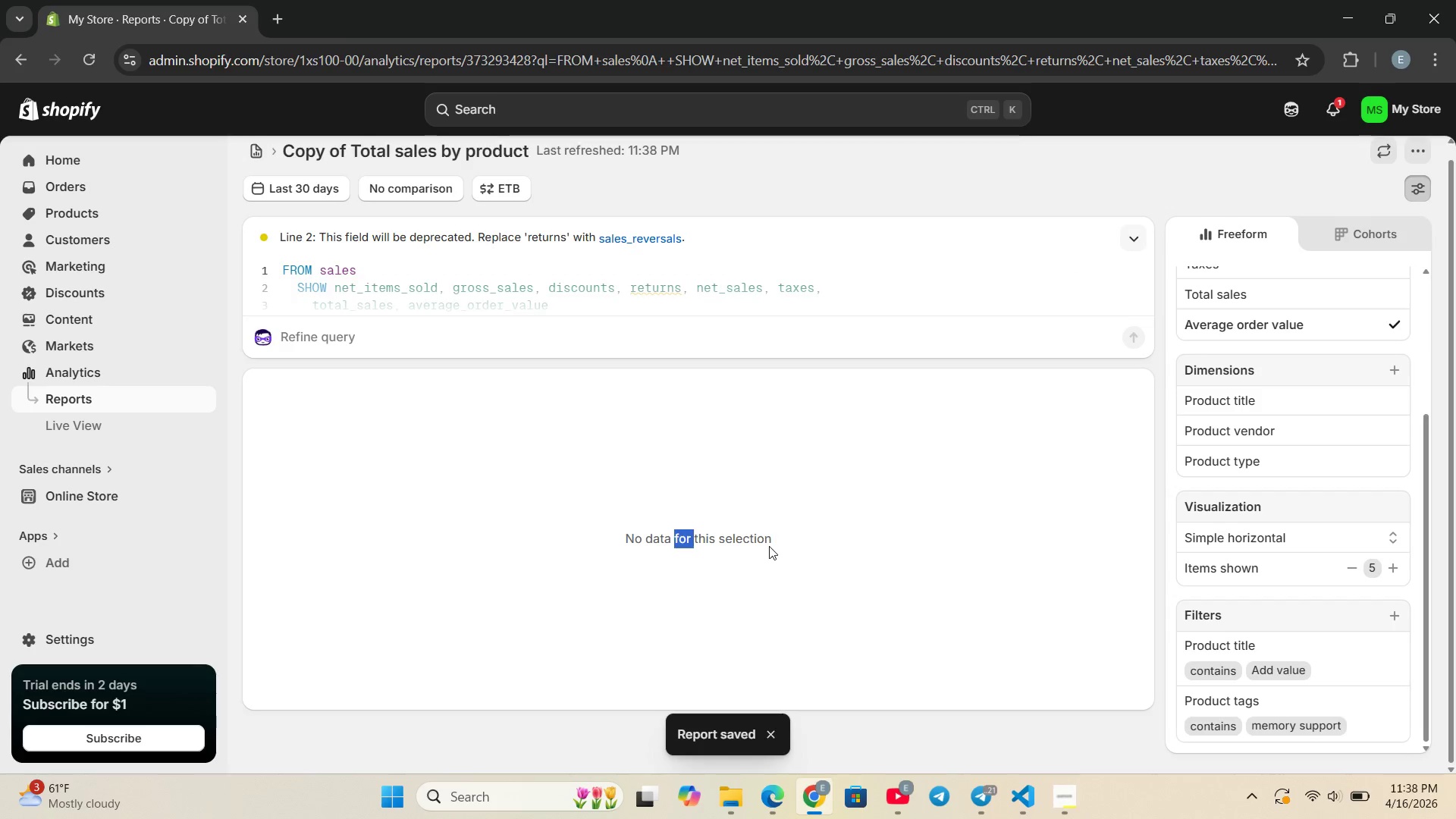 
left_click([769, 546])
 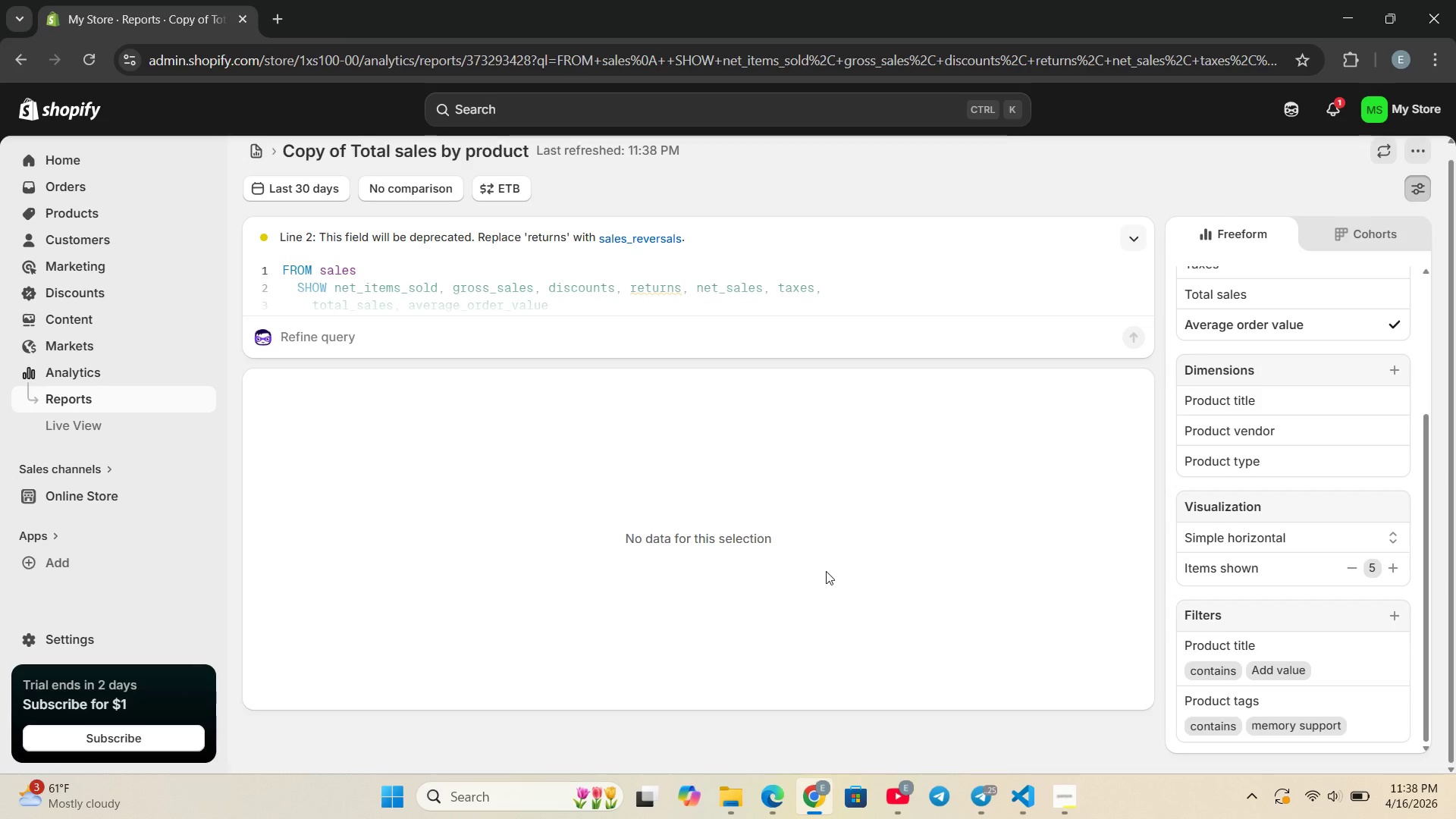 
wait(26.95)
 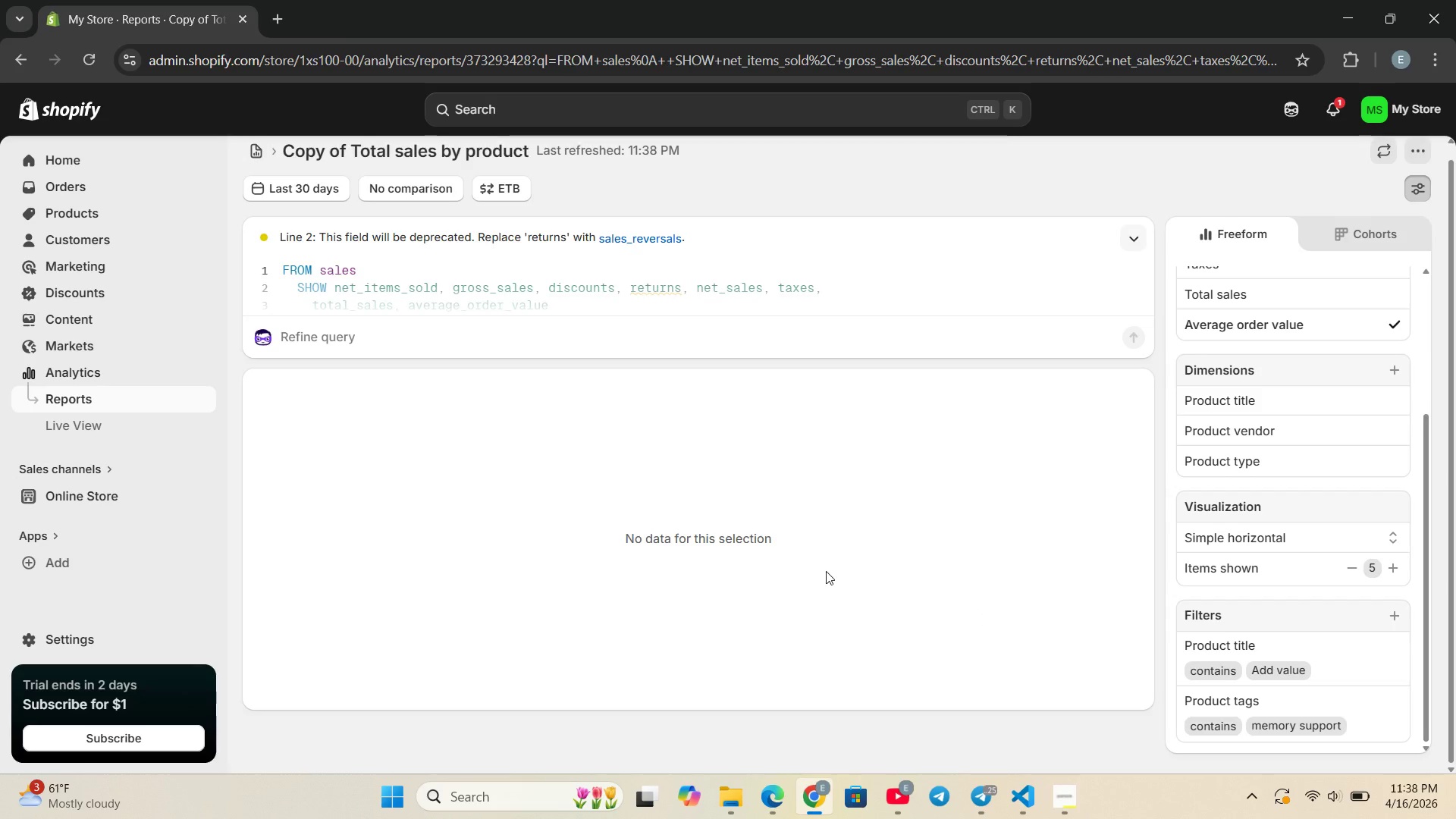 
left_click([59, 177])
 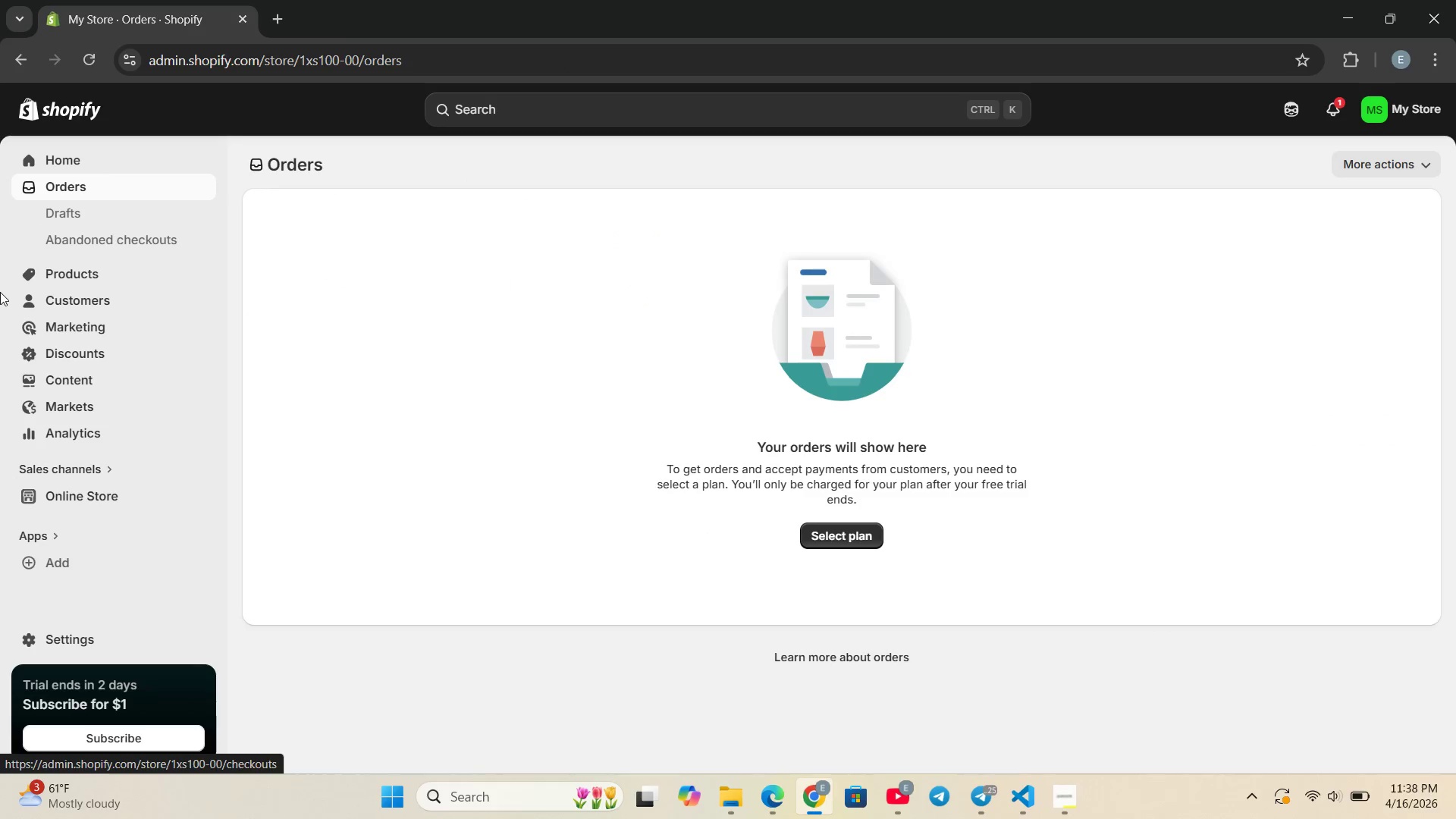 
left_click([55, 218])
 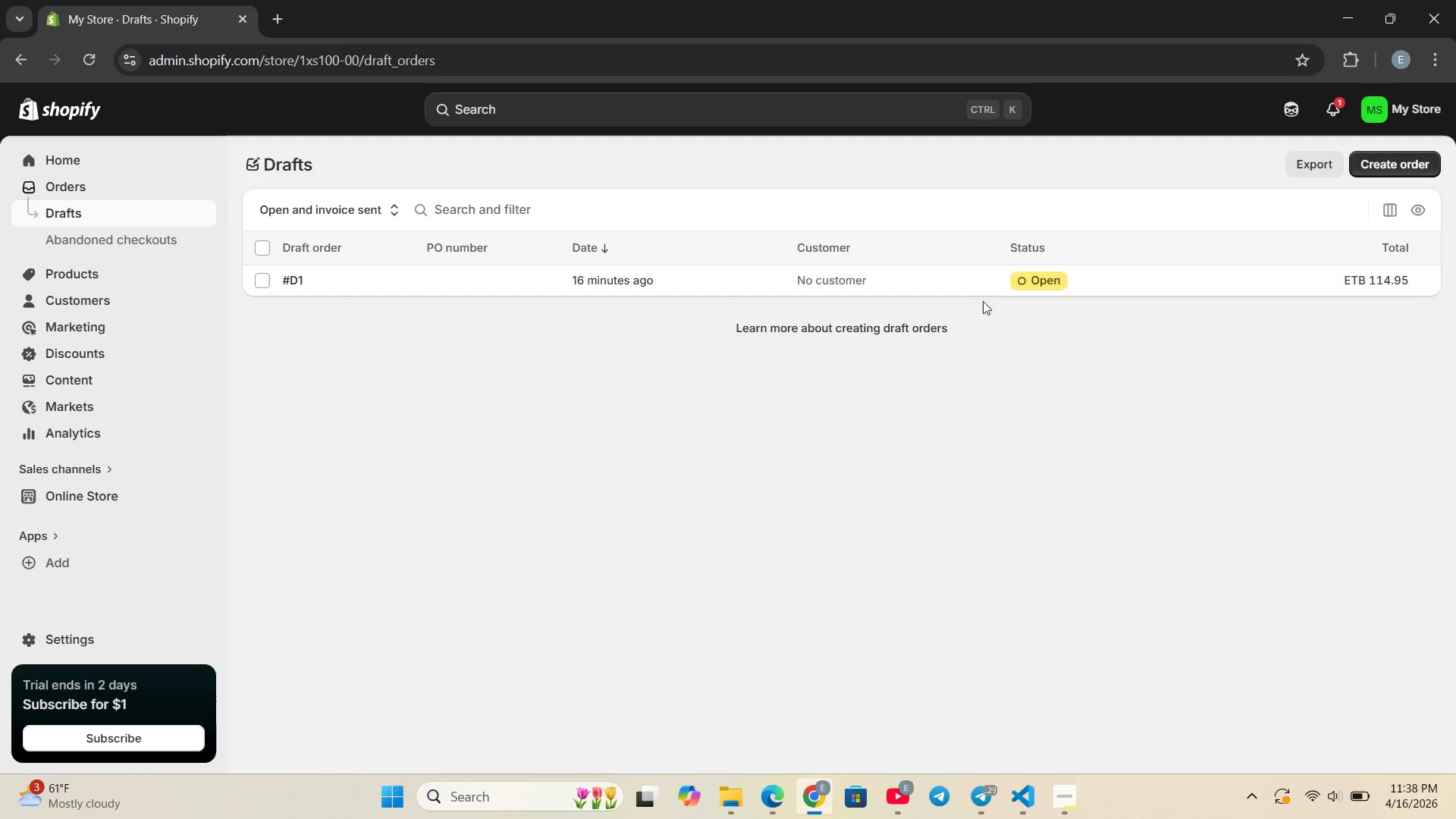 
left_click([1050, 283])
 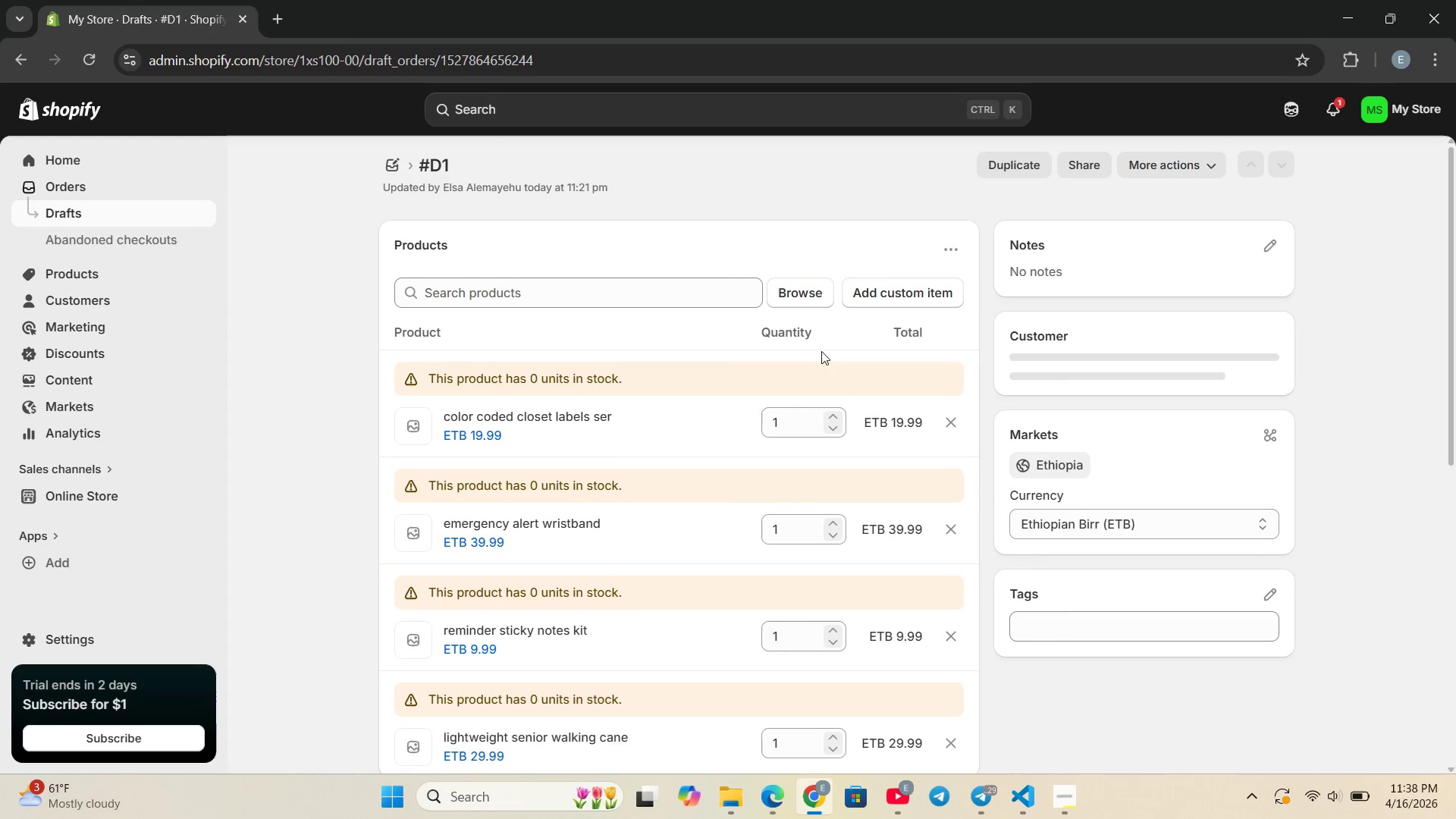 
key(PrintScreen)
 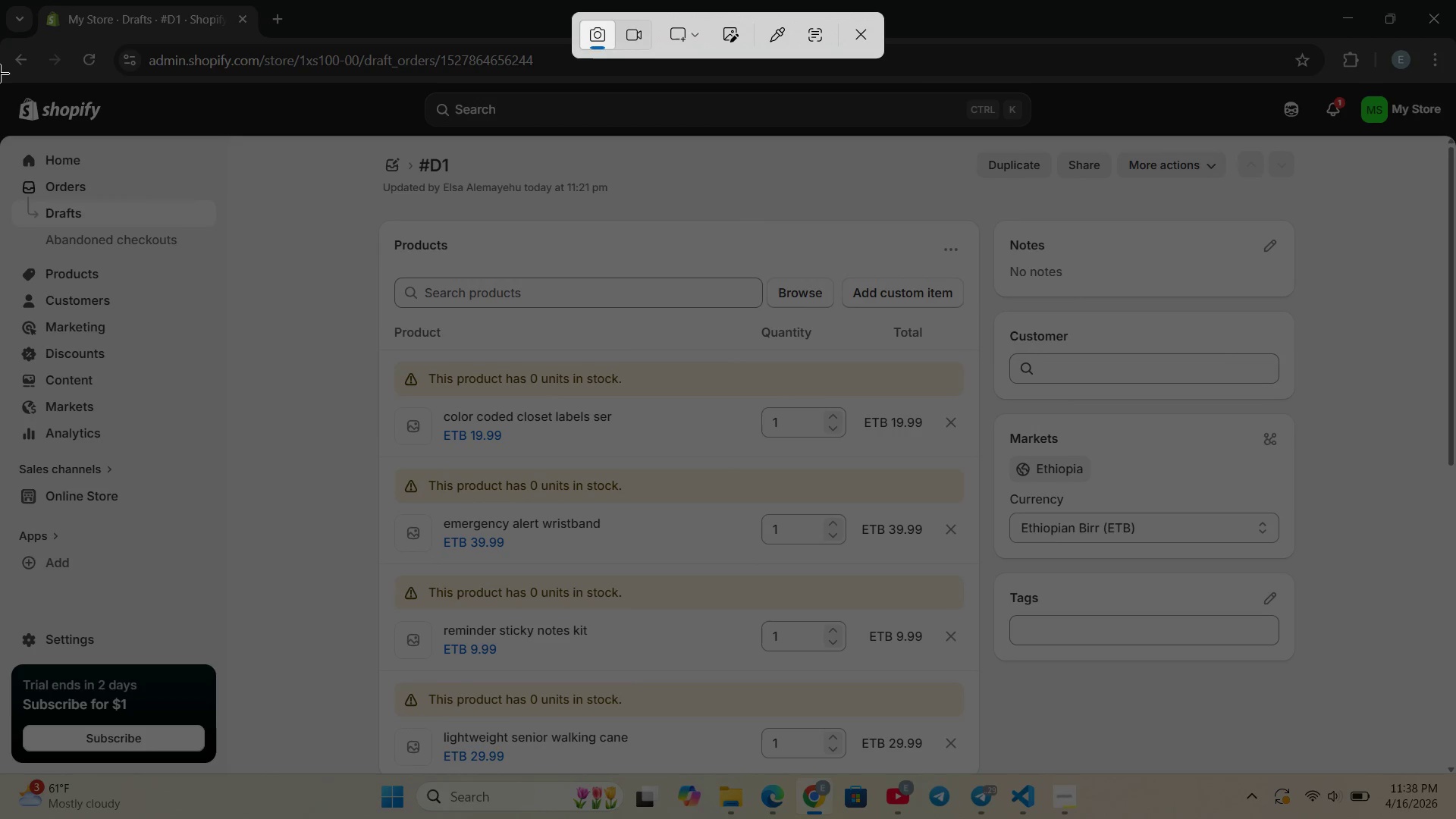 
left_click_drag(start_coordinate=[0, 74], to_coordinate=[1455, 808])
 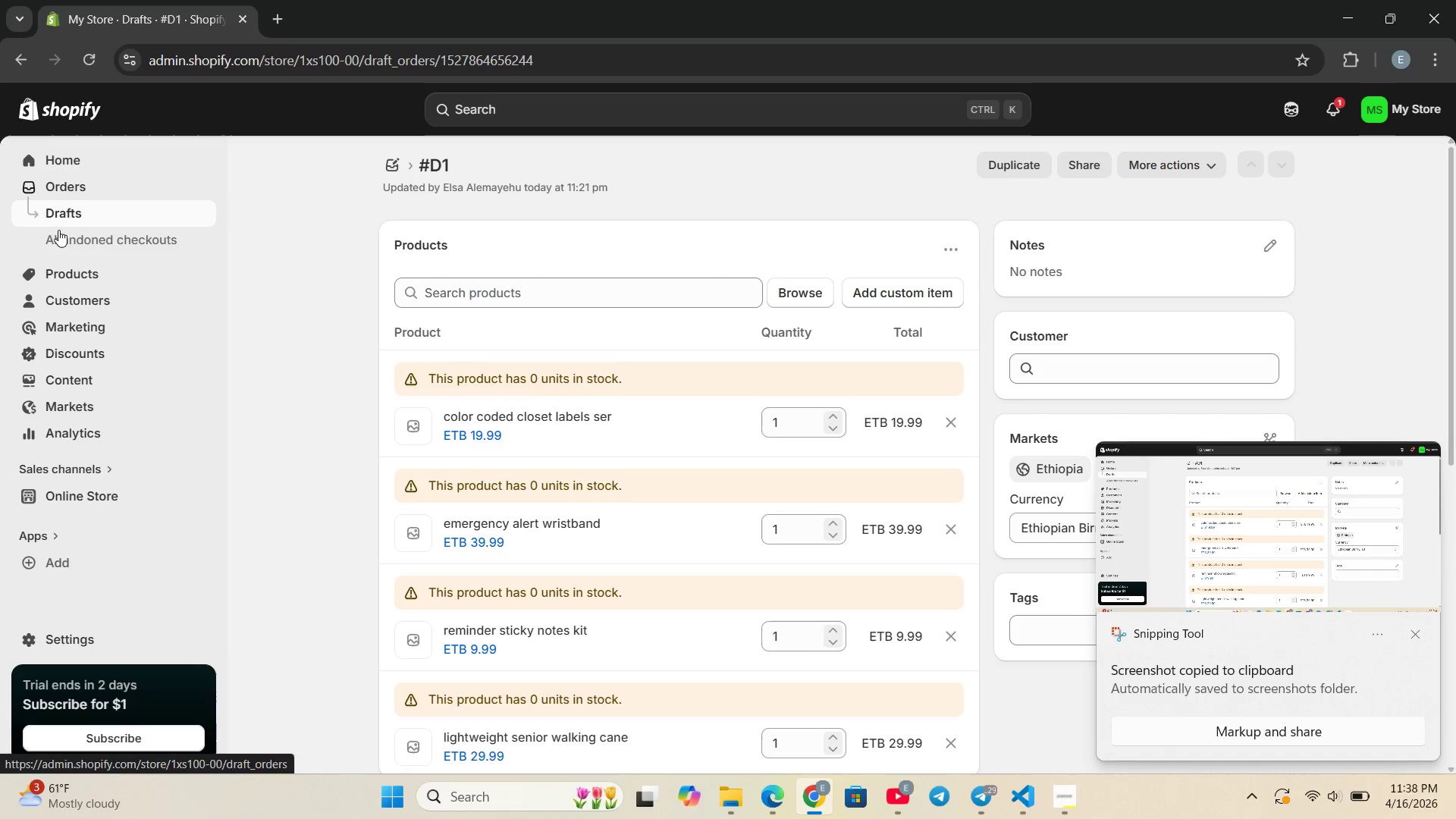 
wait(5.36)
 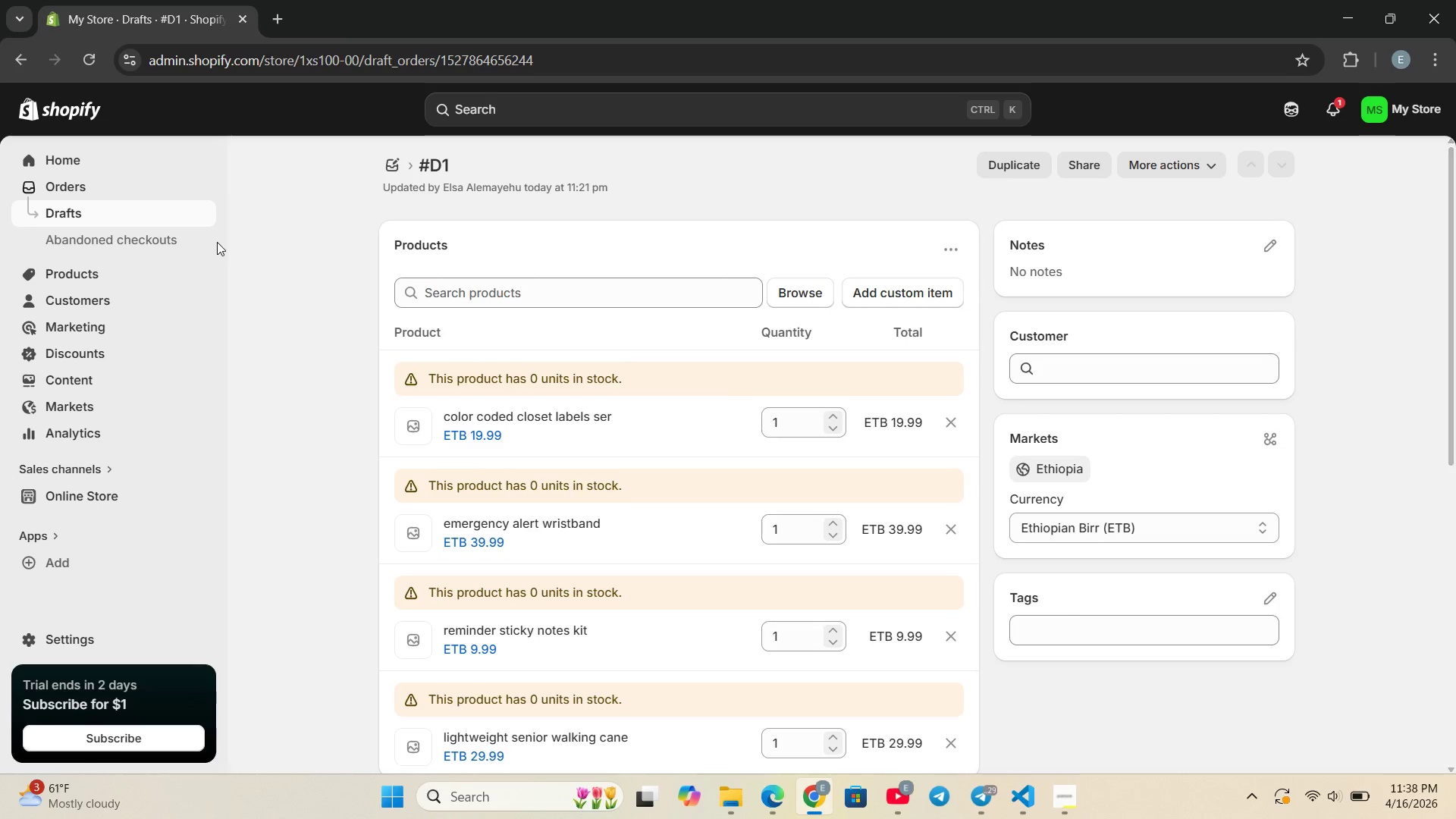 
left_click([74, 428])
 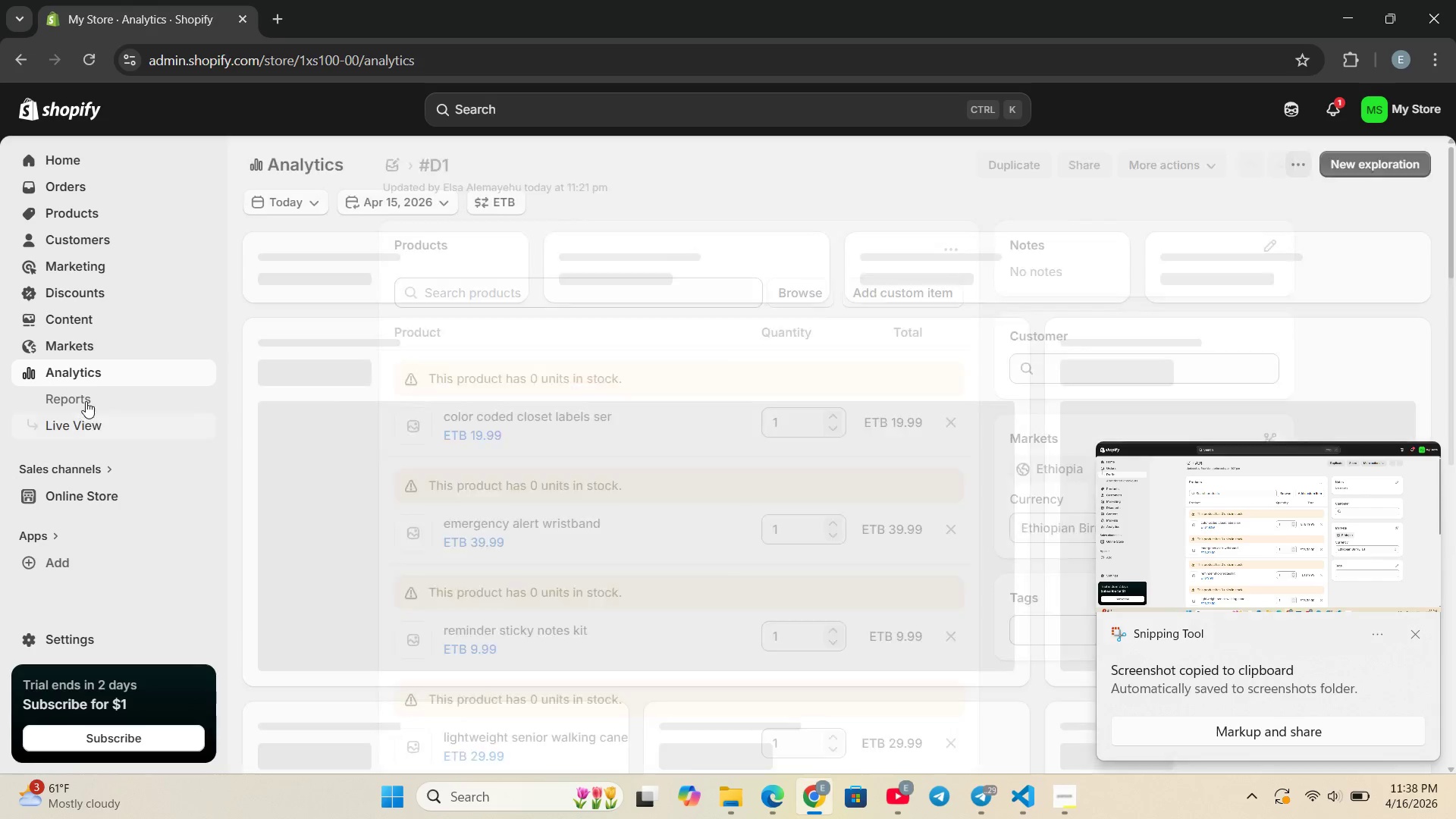 
left_click([86, 399])
 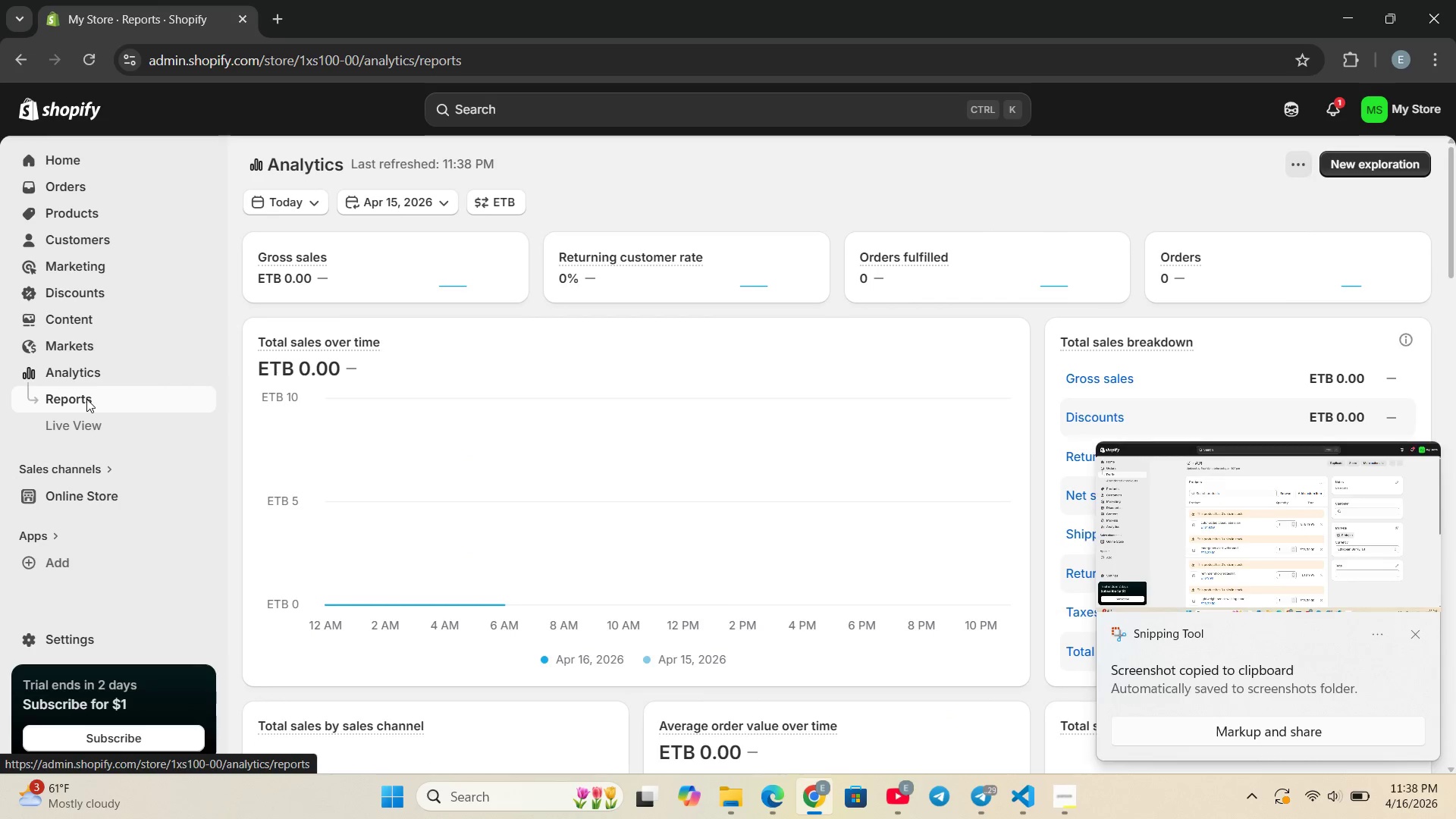 
mouse_move([287, 335])
 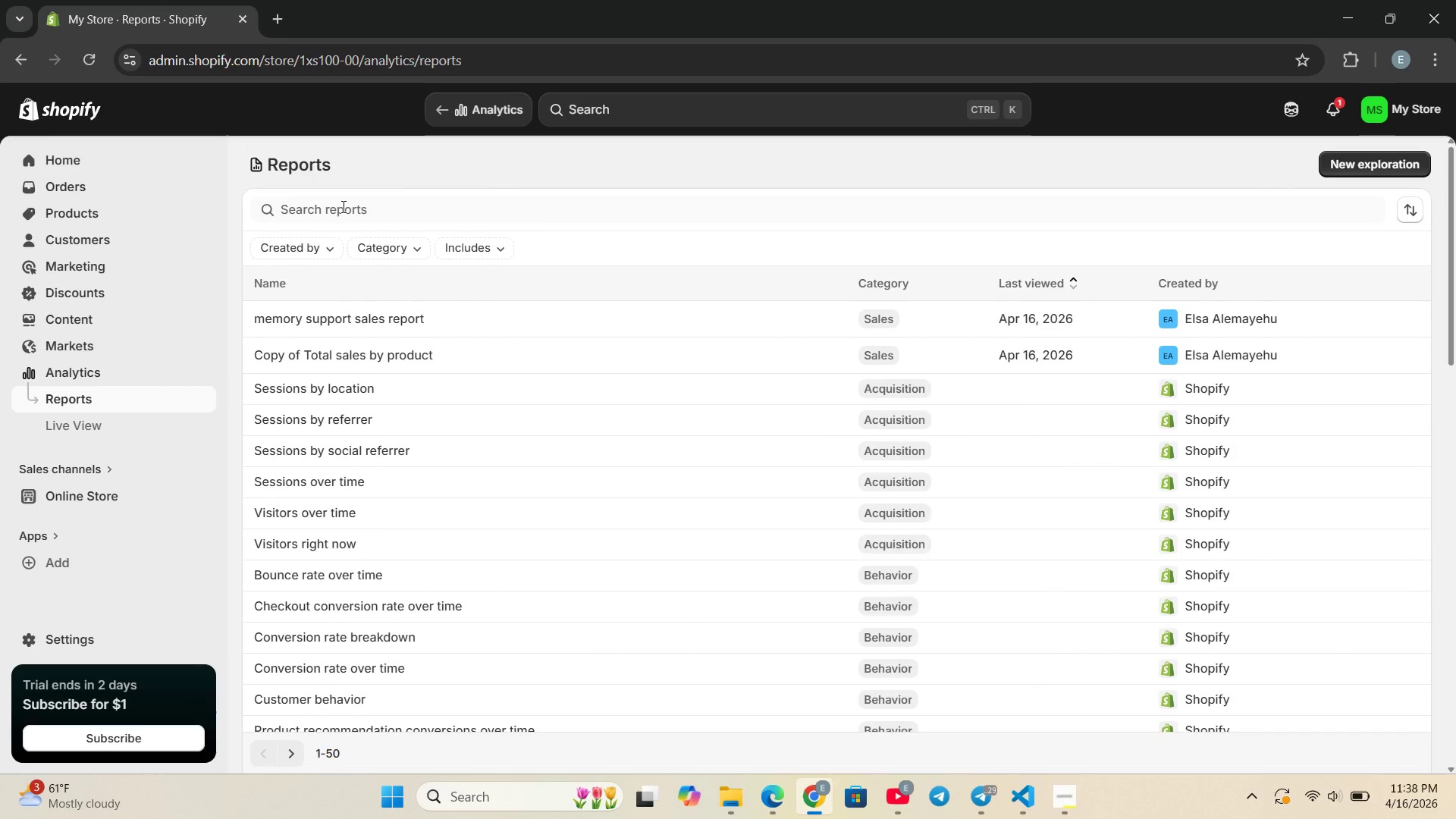 
left_click([342, 206])
 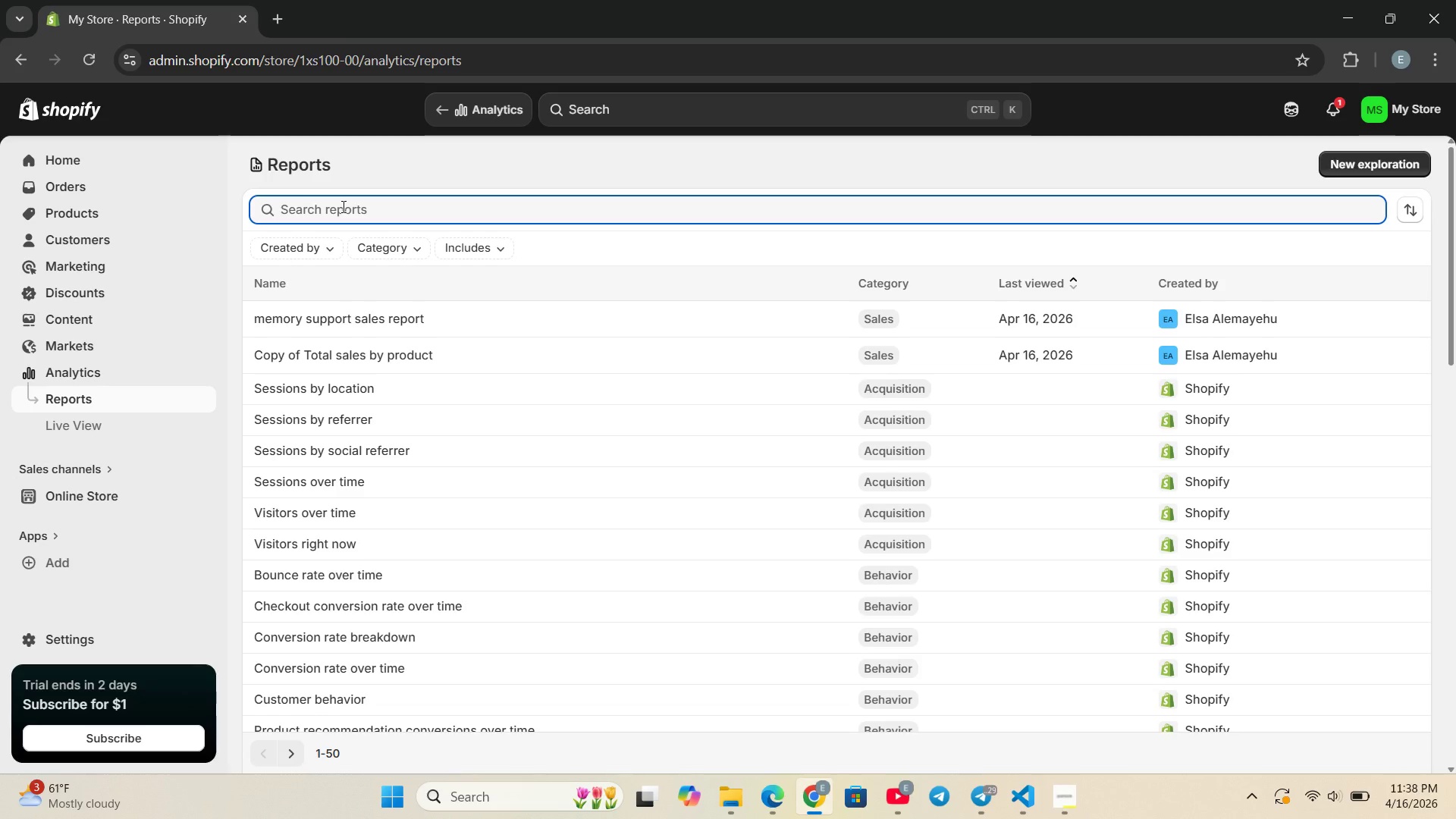 
type(sales by pr)
 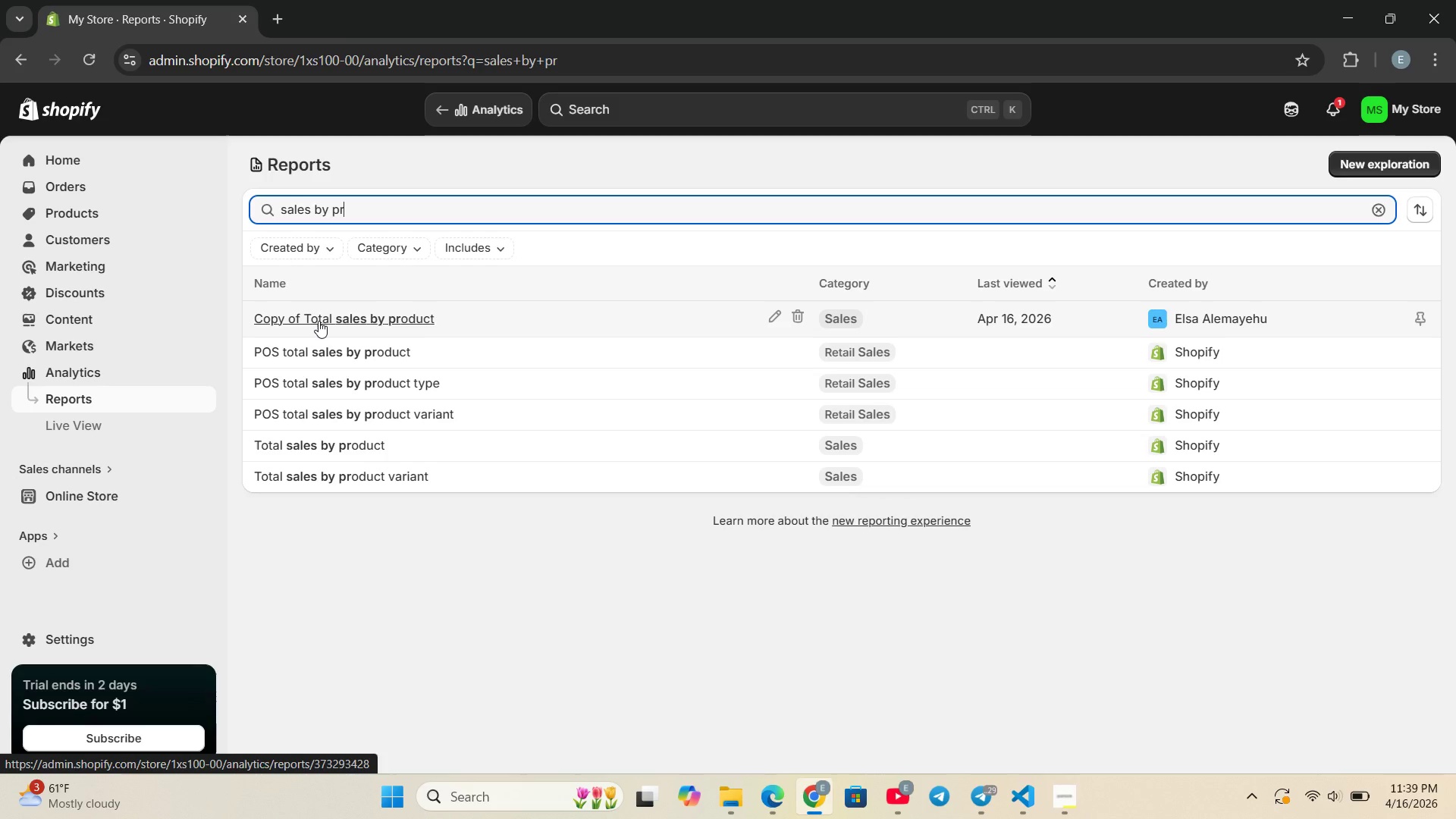 
wait(13.88)
 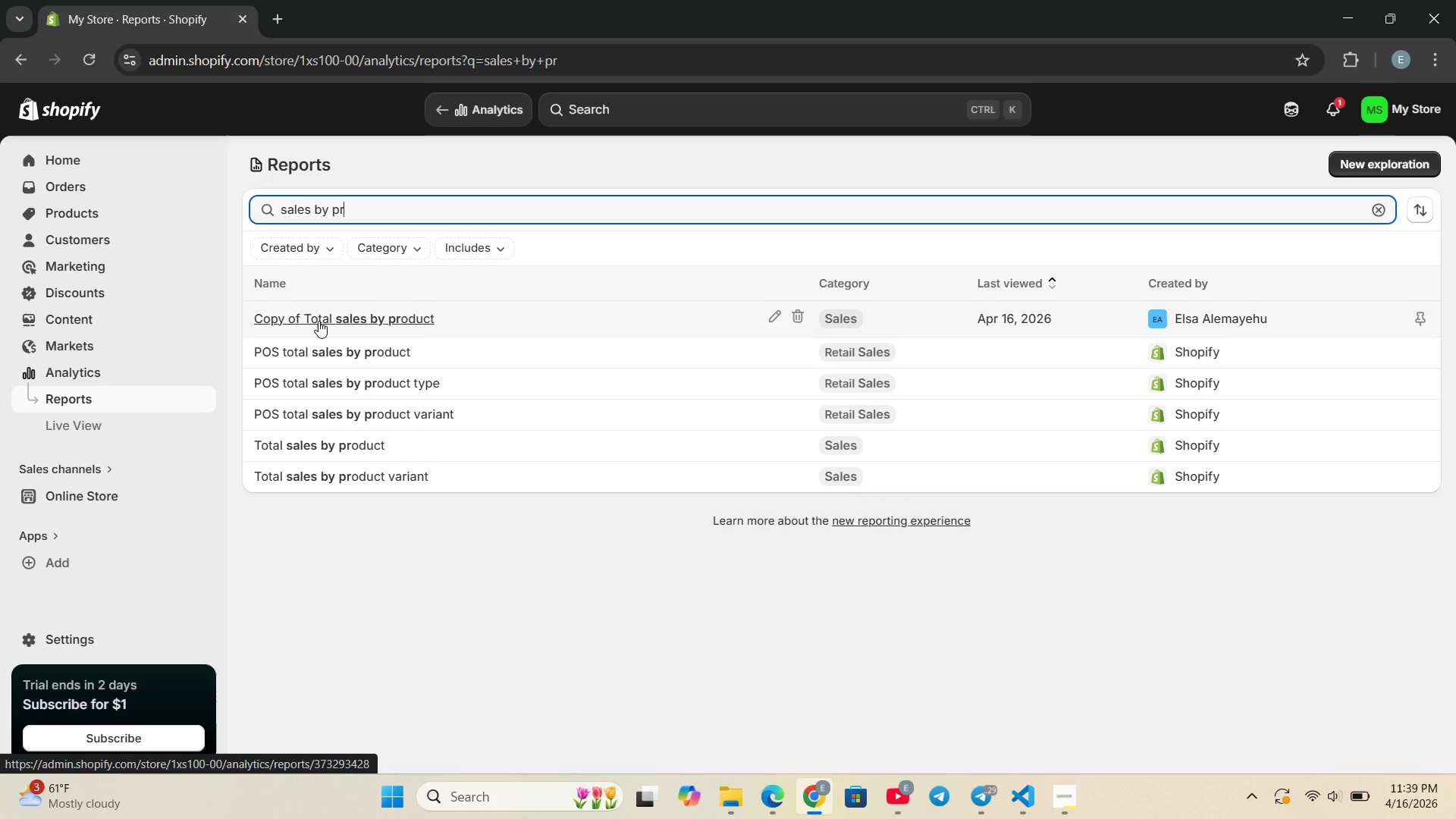 
left_click([69, 177])
 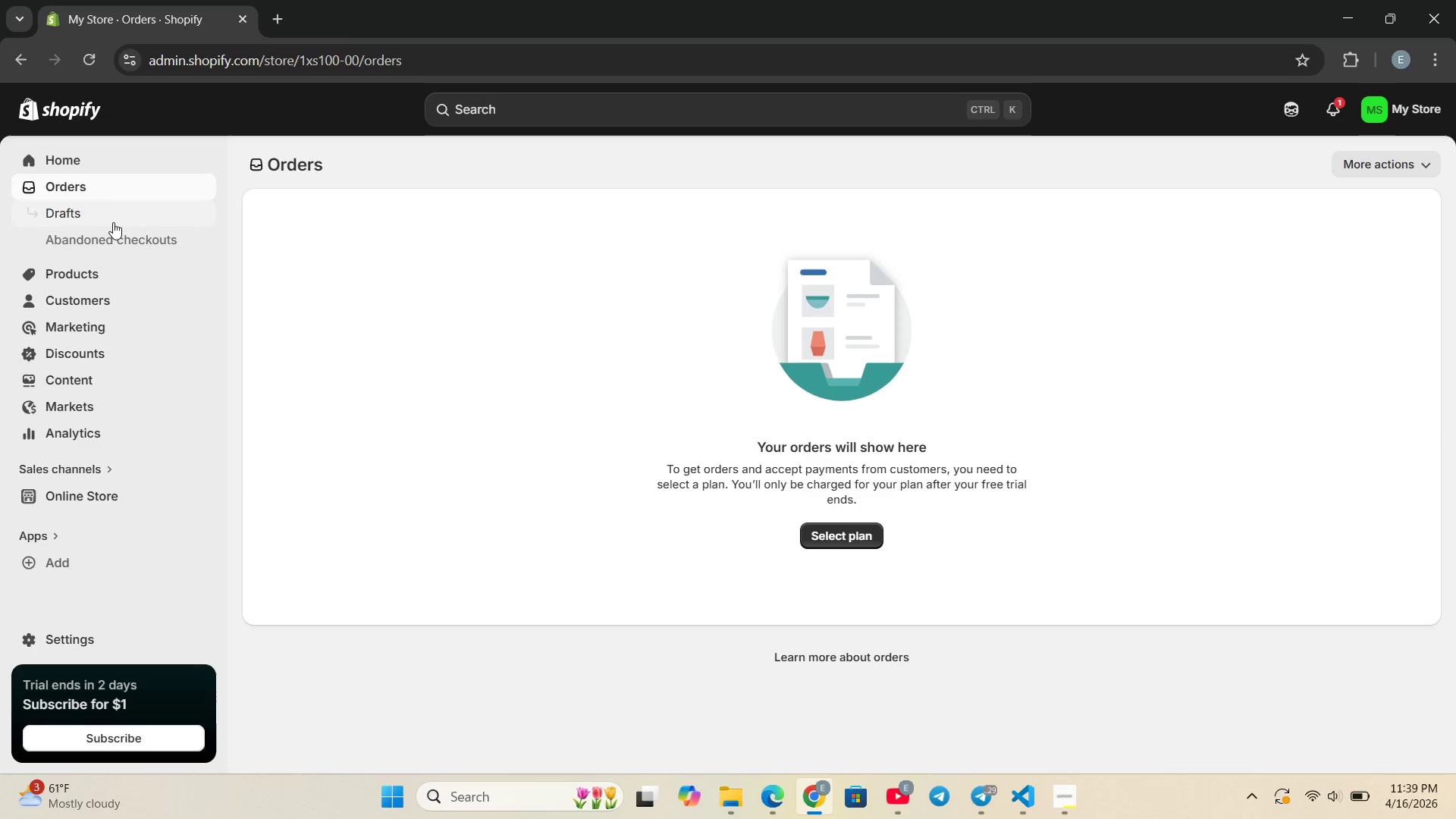 
left_click([87, 218])
 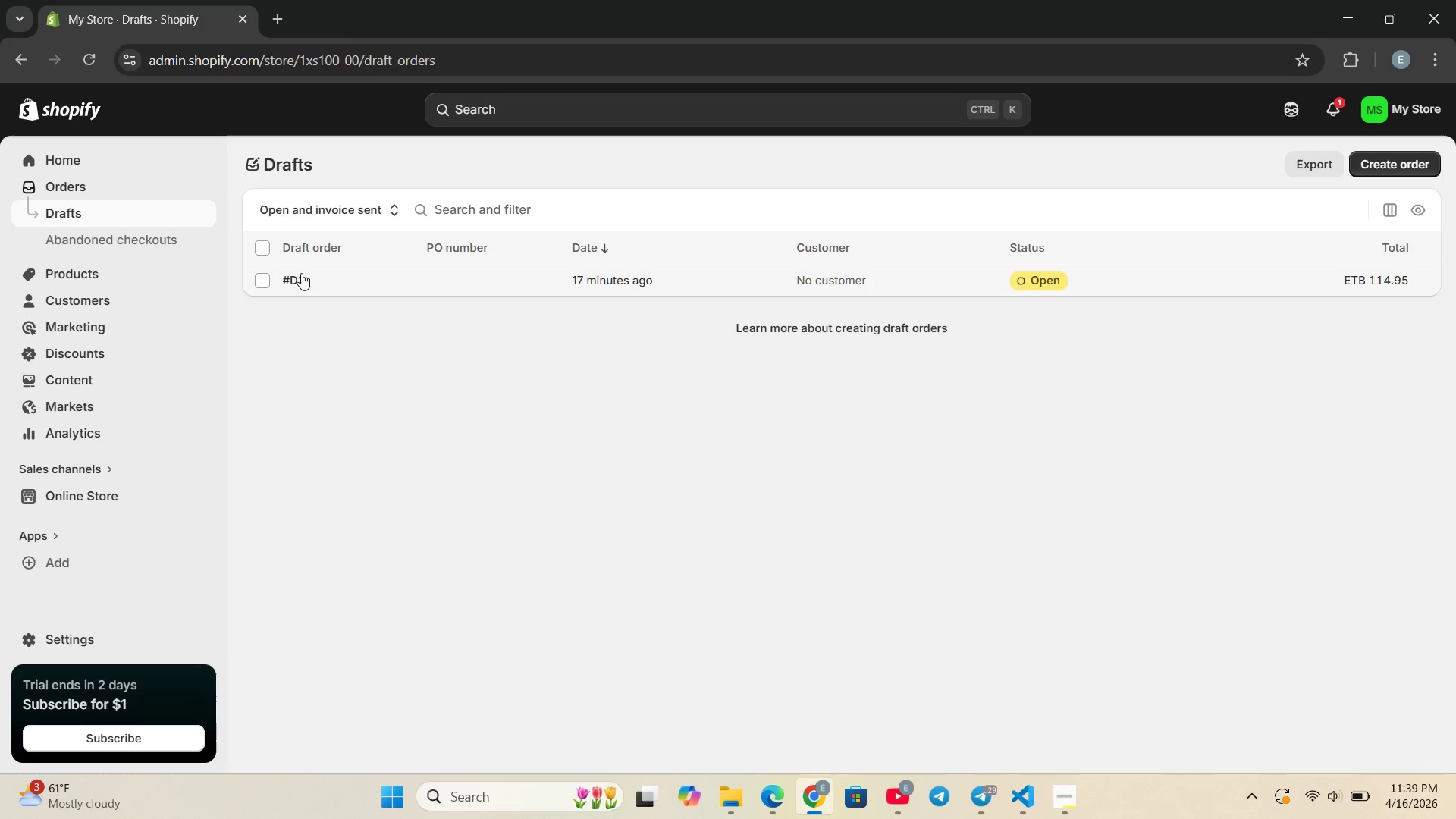 
left_click([286, 281])
 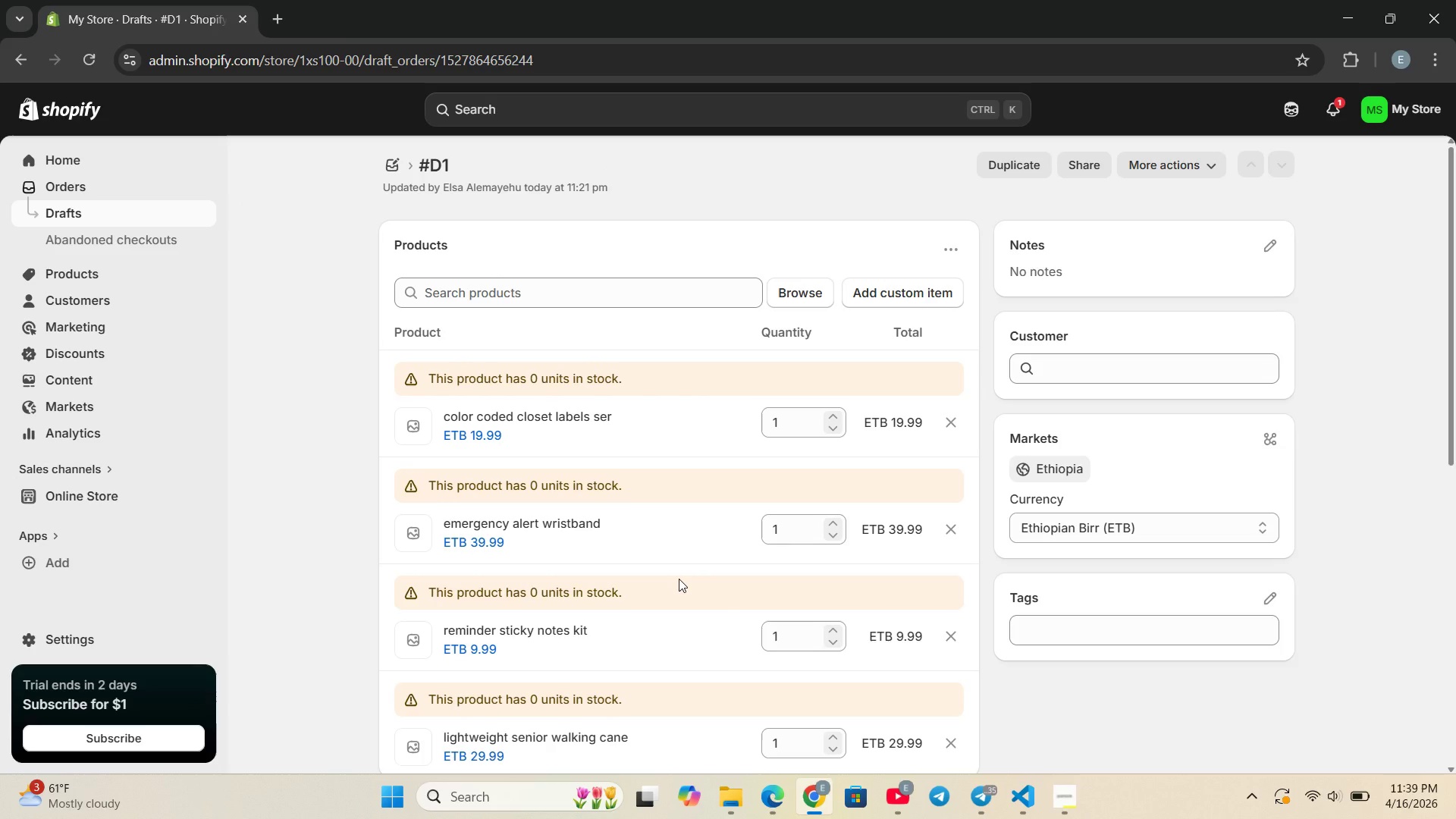 
wait(10.72)
 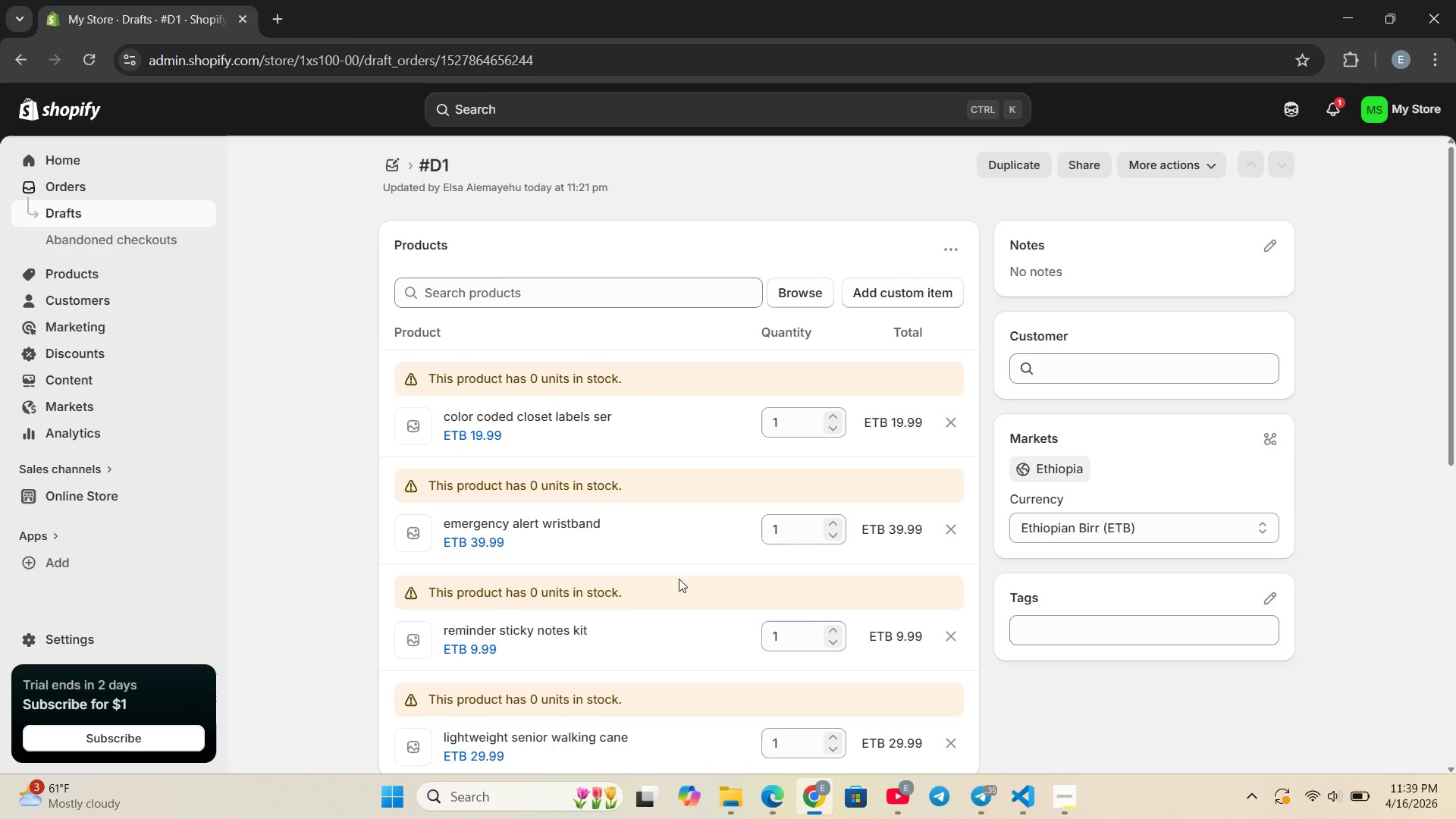 
left_click([956, 472])
 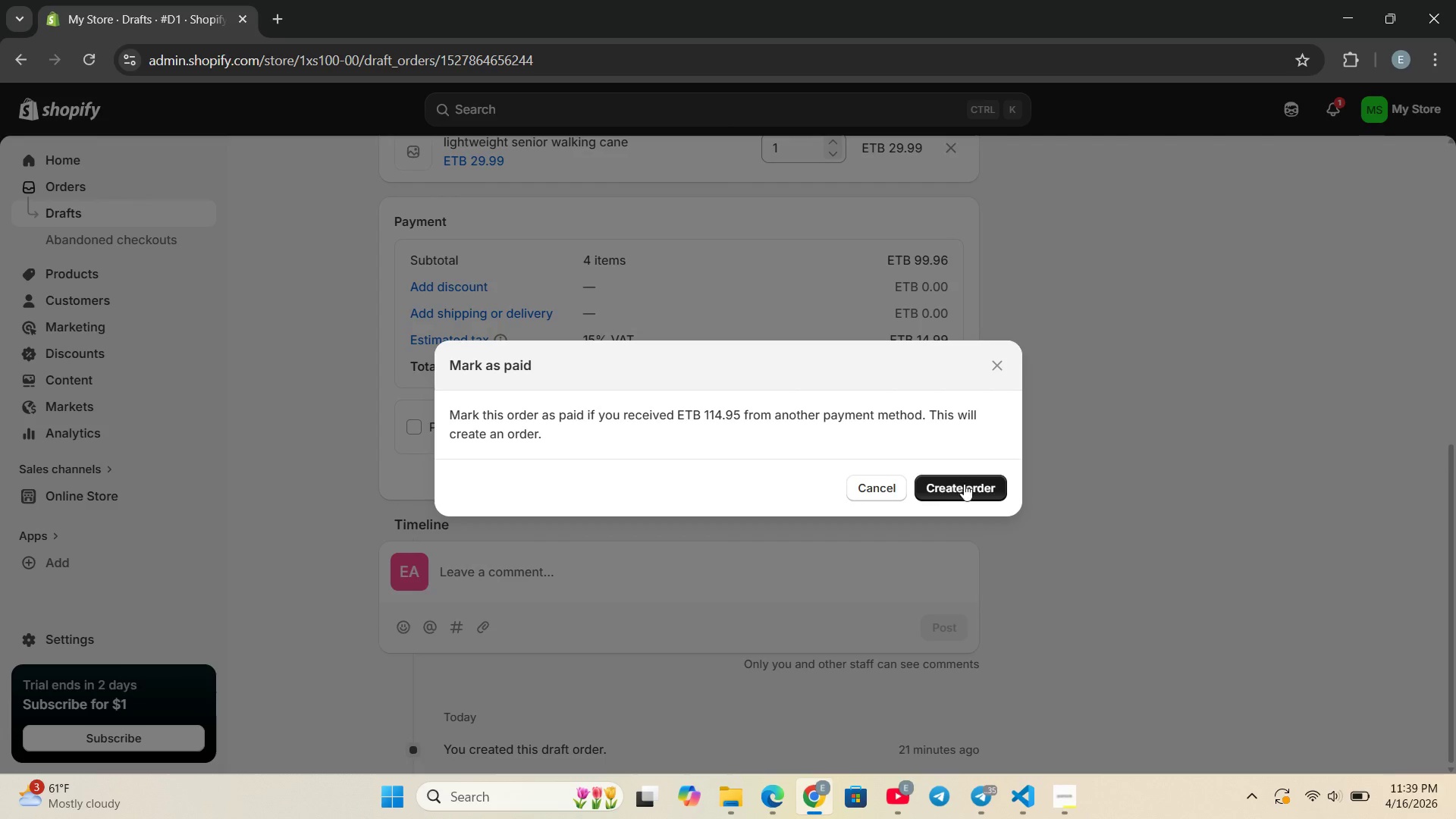 
left_click([968, 490])
 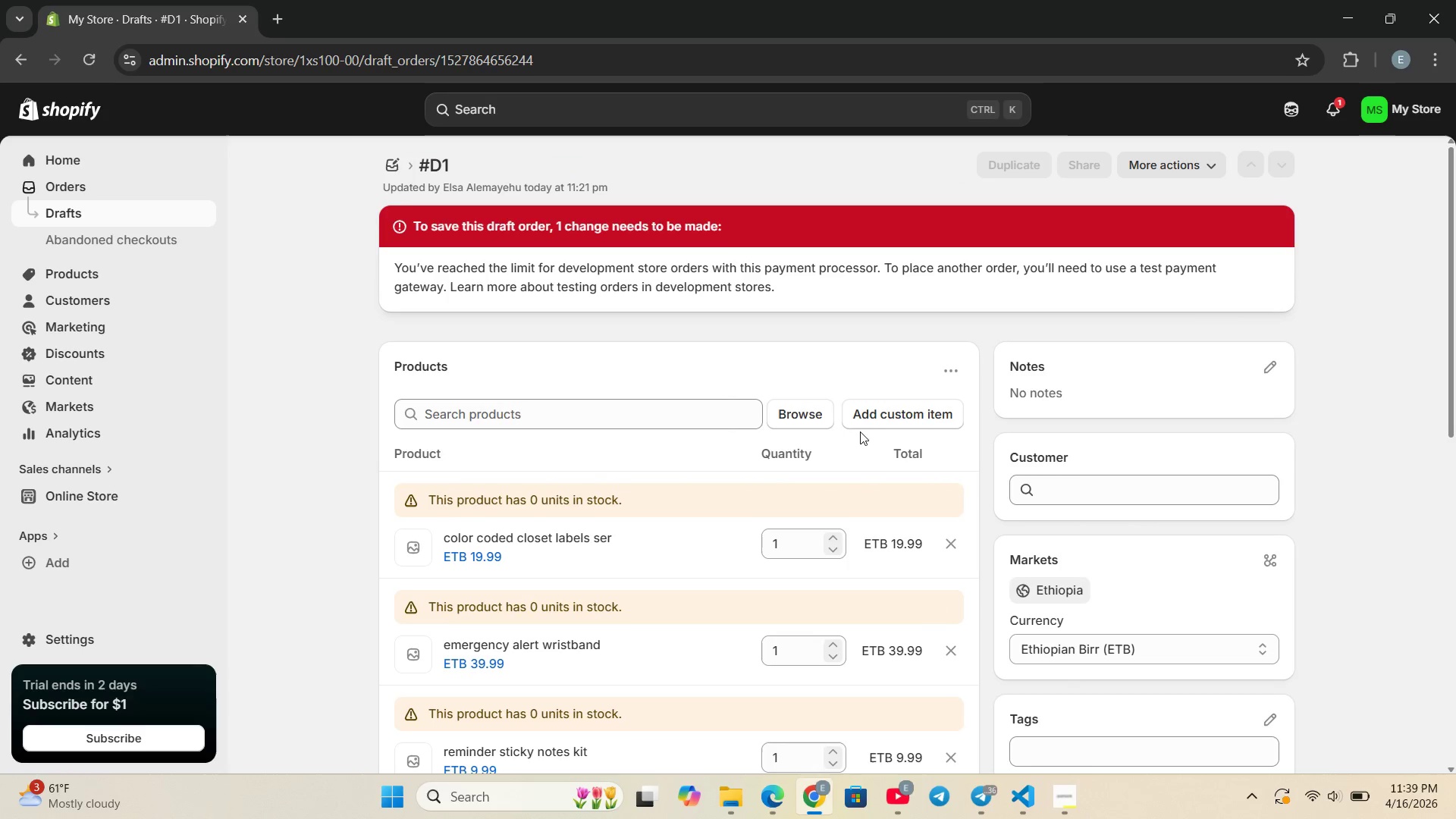 
wait(7.38)
 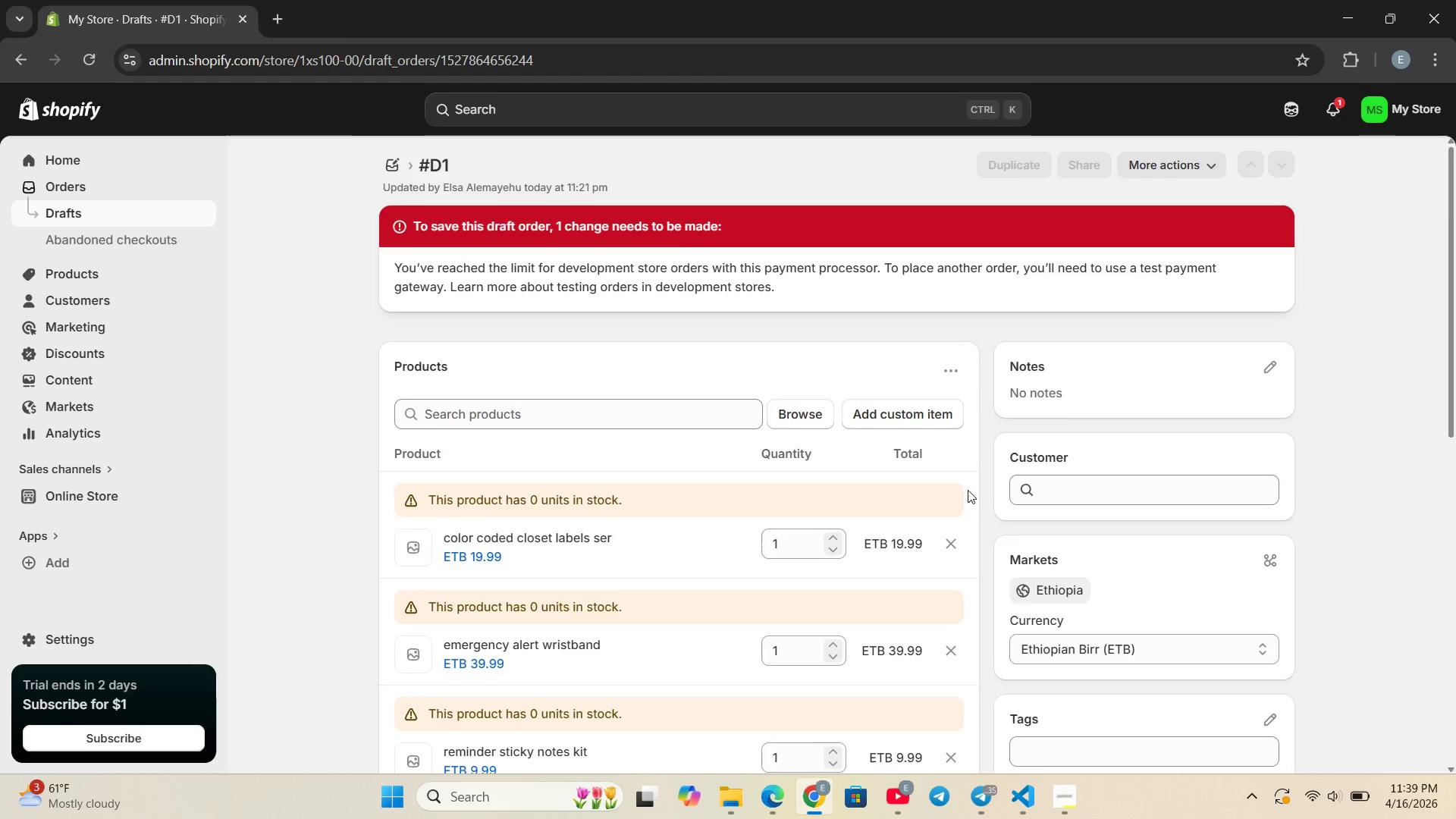 
left_click([85, 431])
 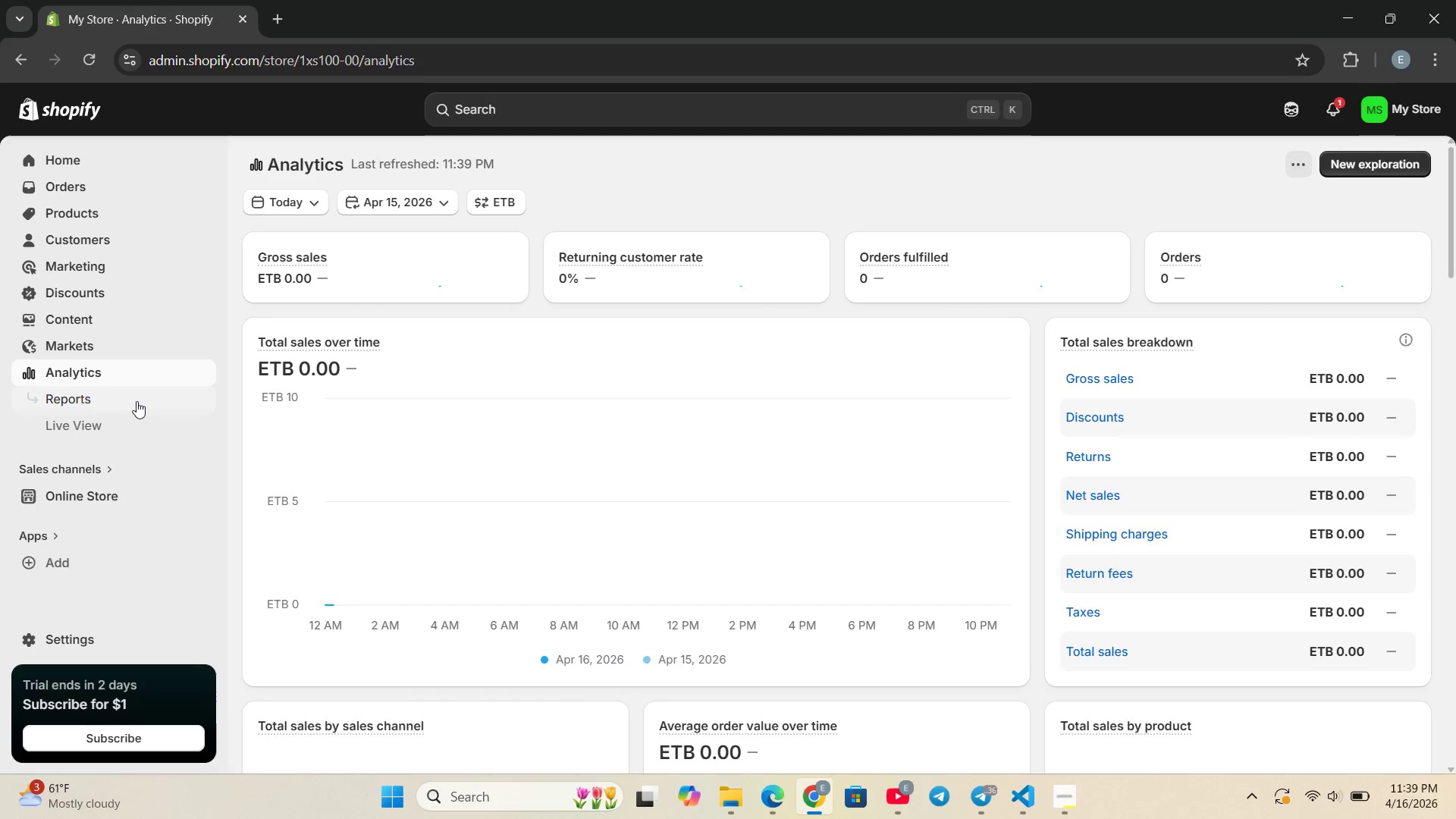 
left_click([80, 403])
 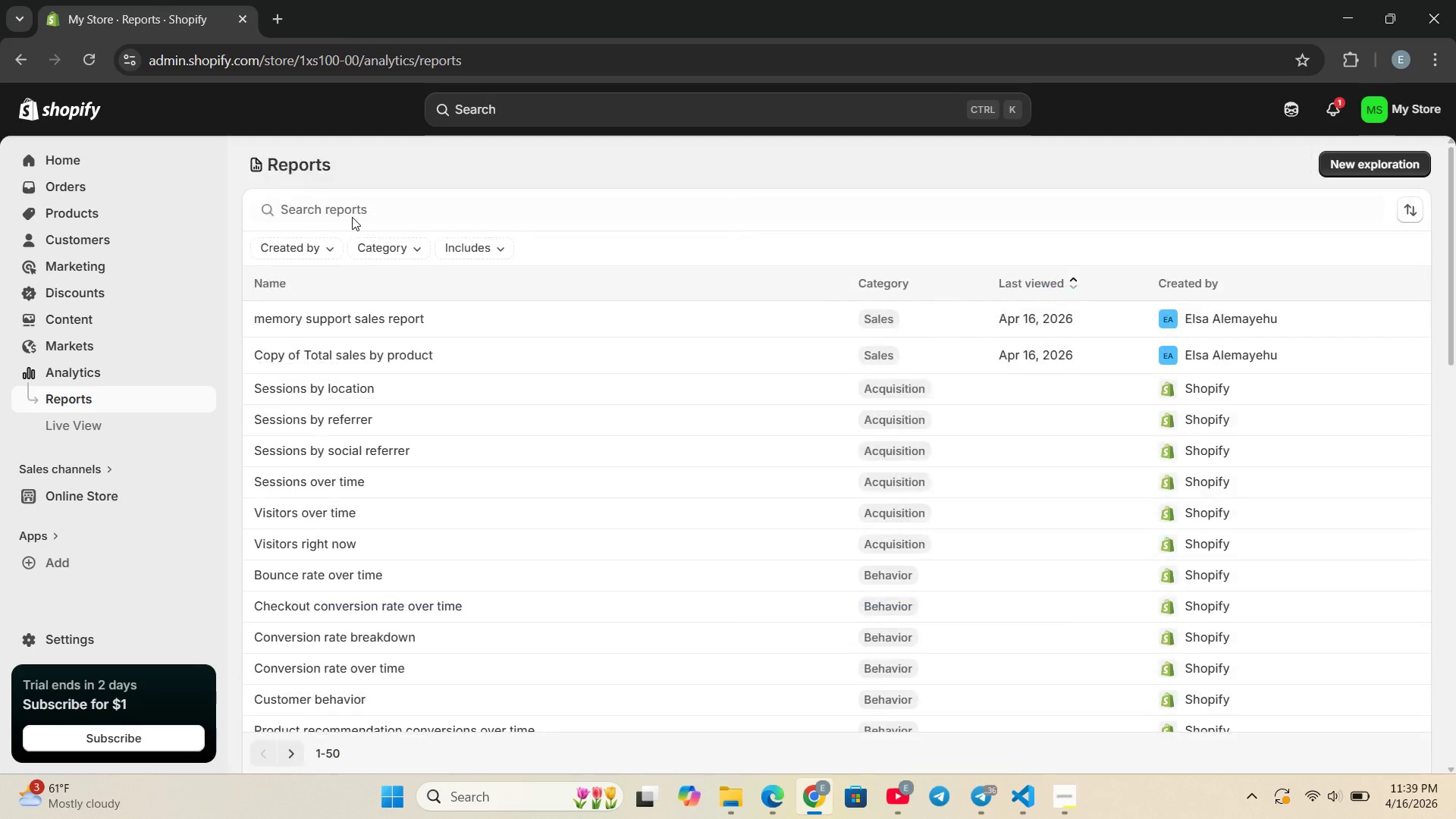 
left_click([336, 215])
 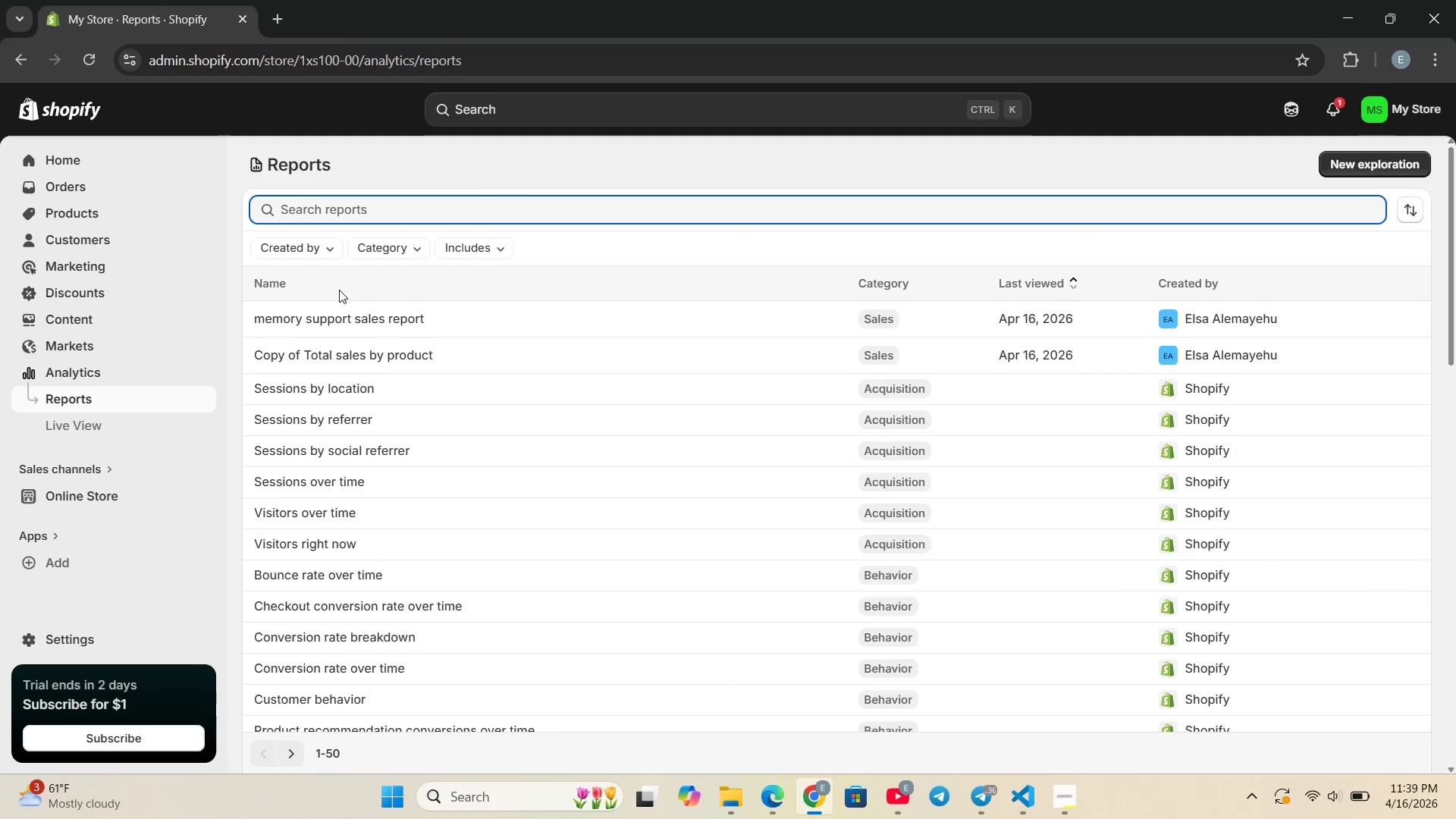 
left_click([334, 312])
 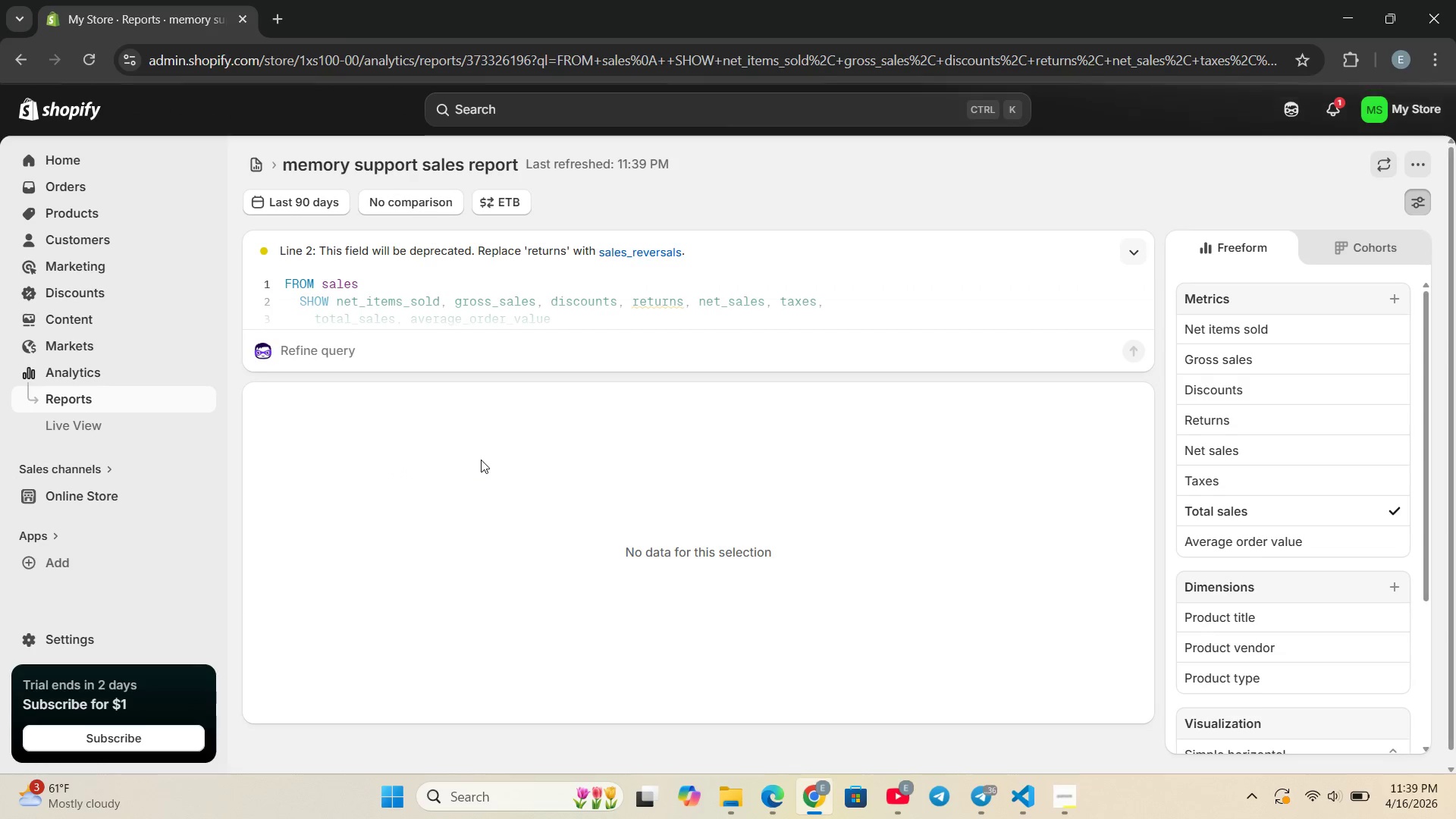 
wait(6.39)
 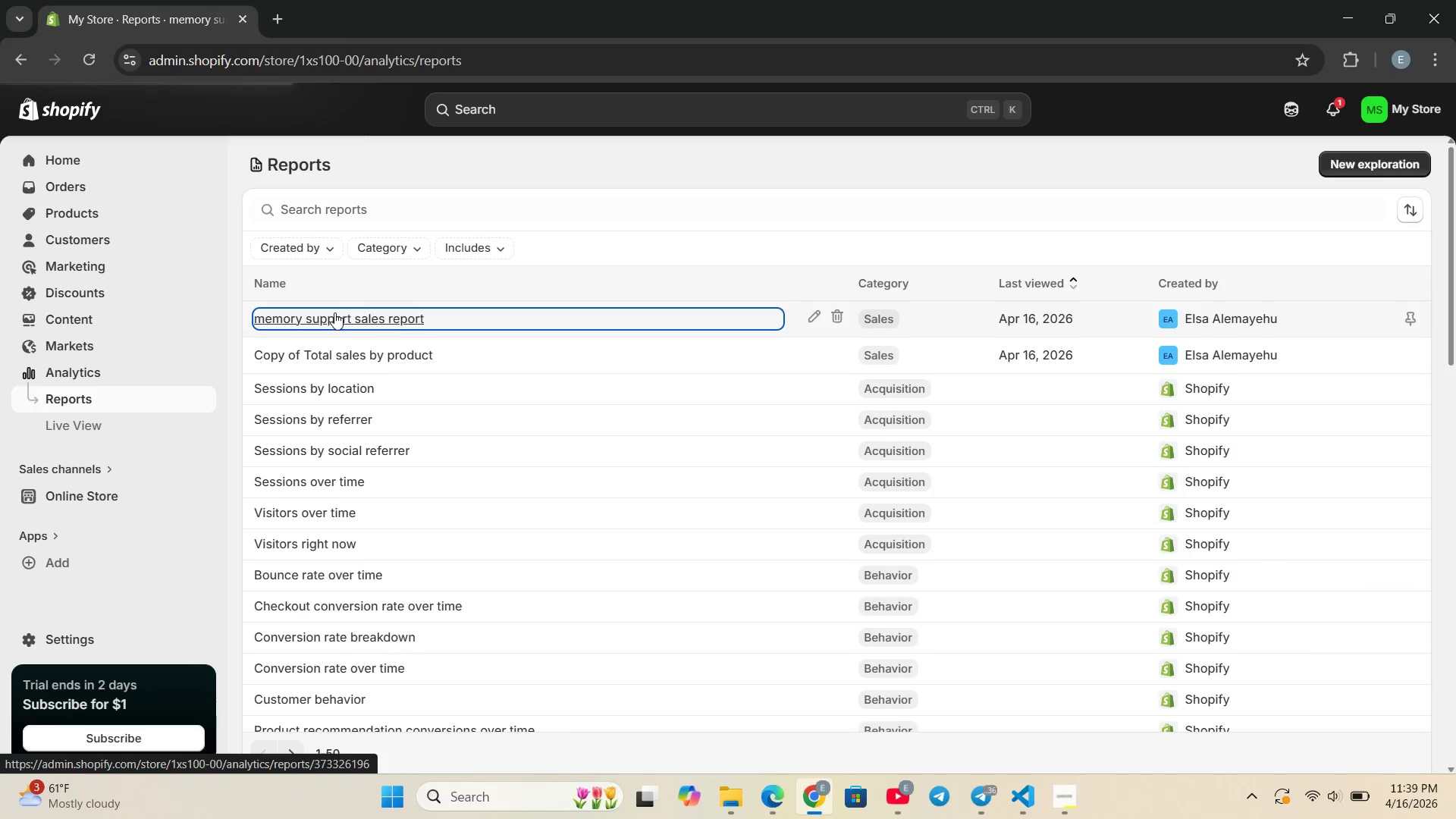 
mouse_move([1258, 463])
 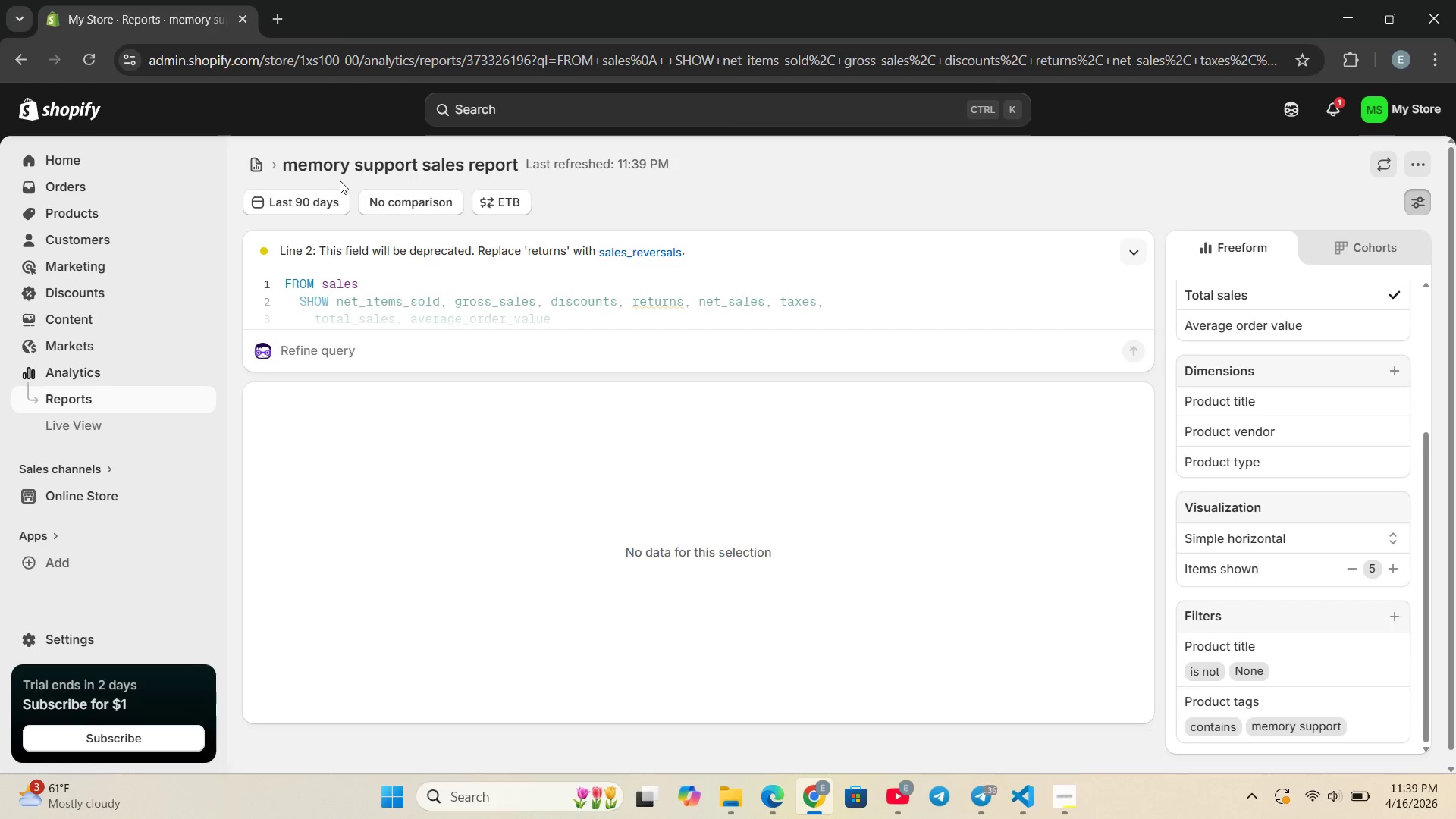 
left_click([425, 198])
 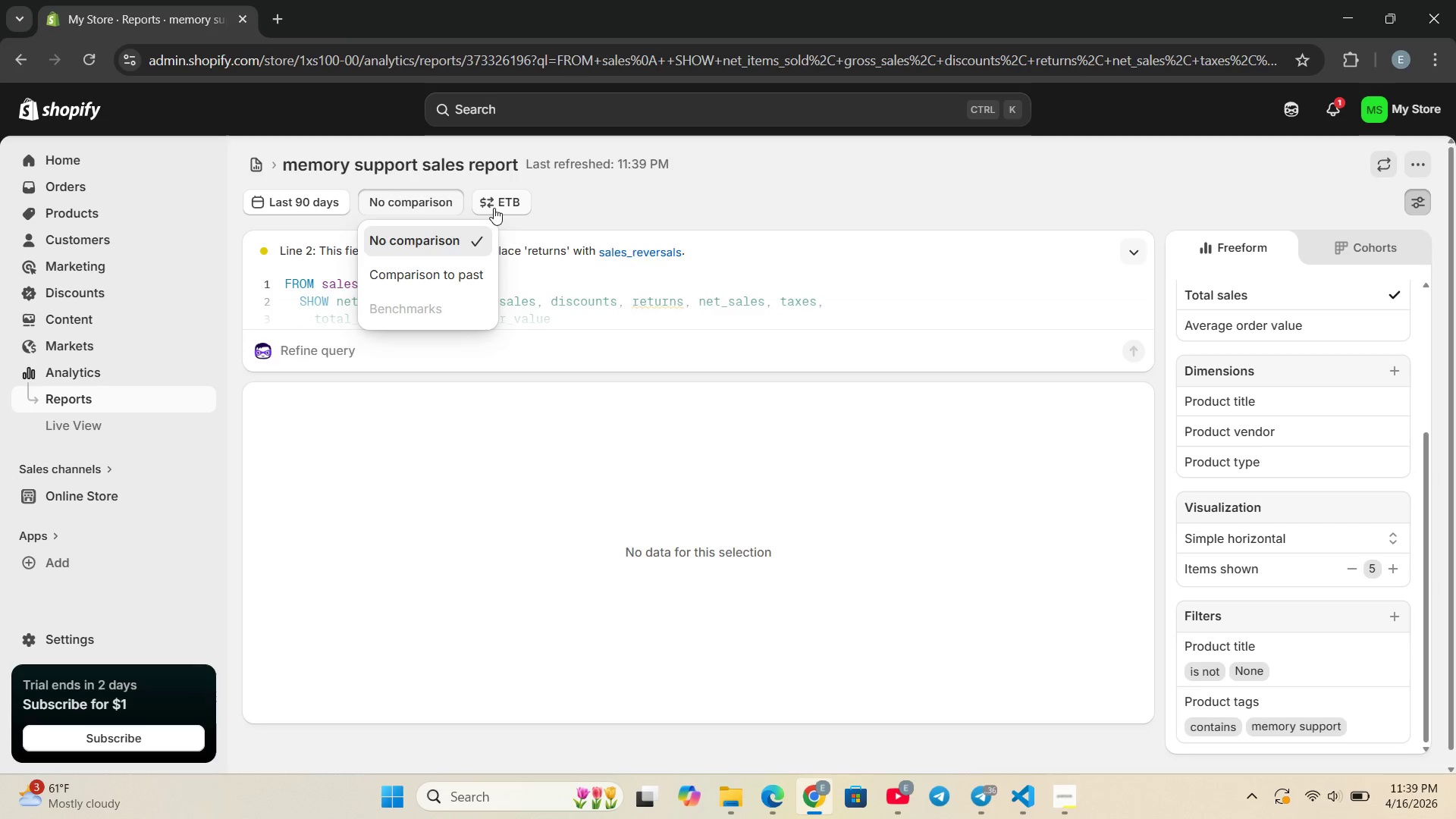 
left_click([499, 208])
 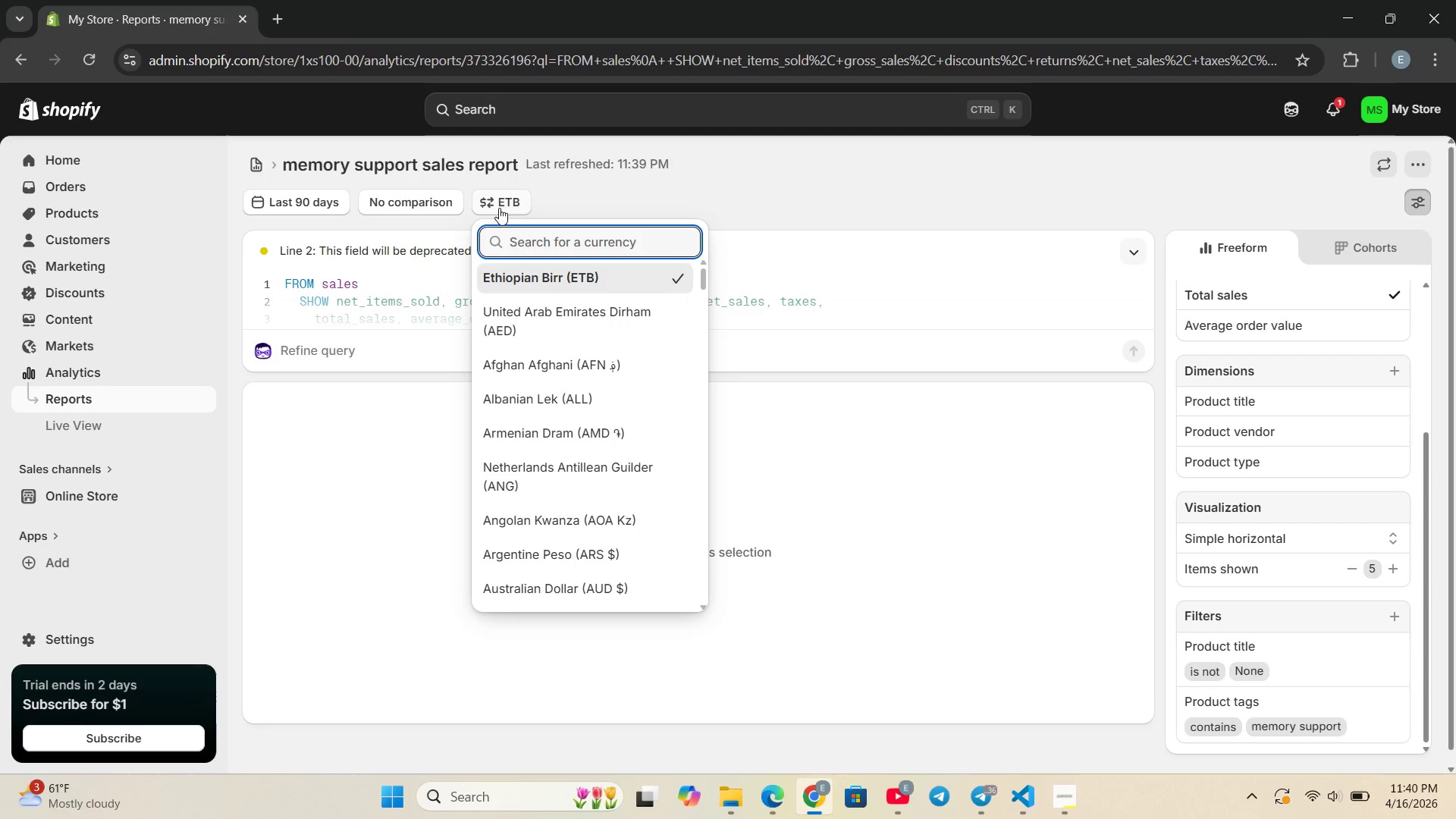 
left_click([532, 285])
 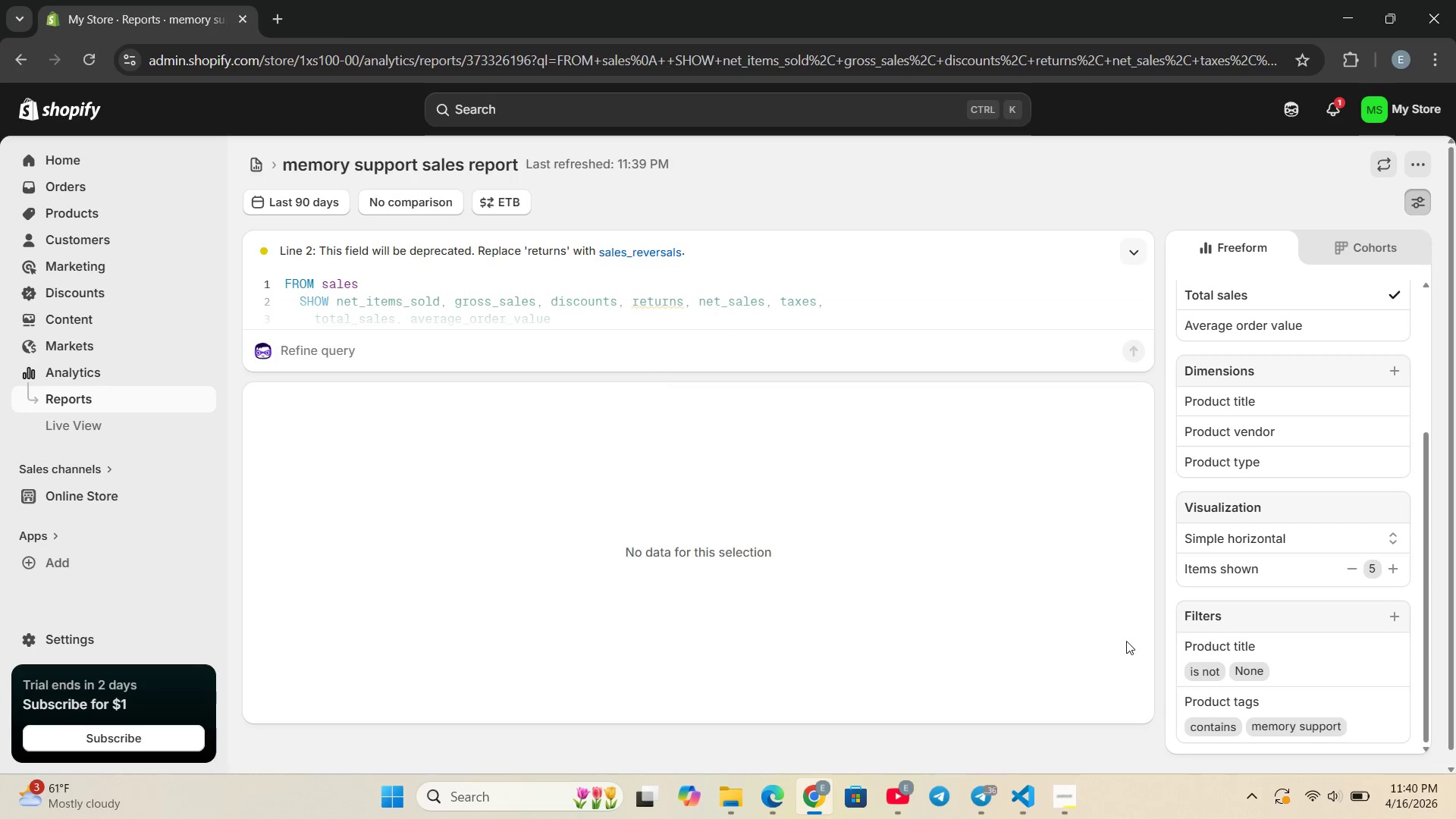 
left_click([1077, 787])